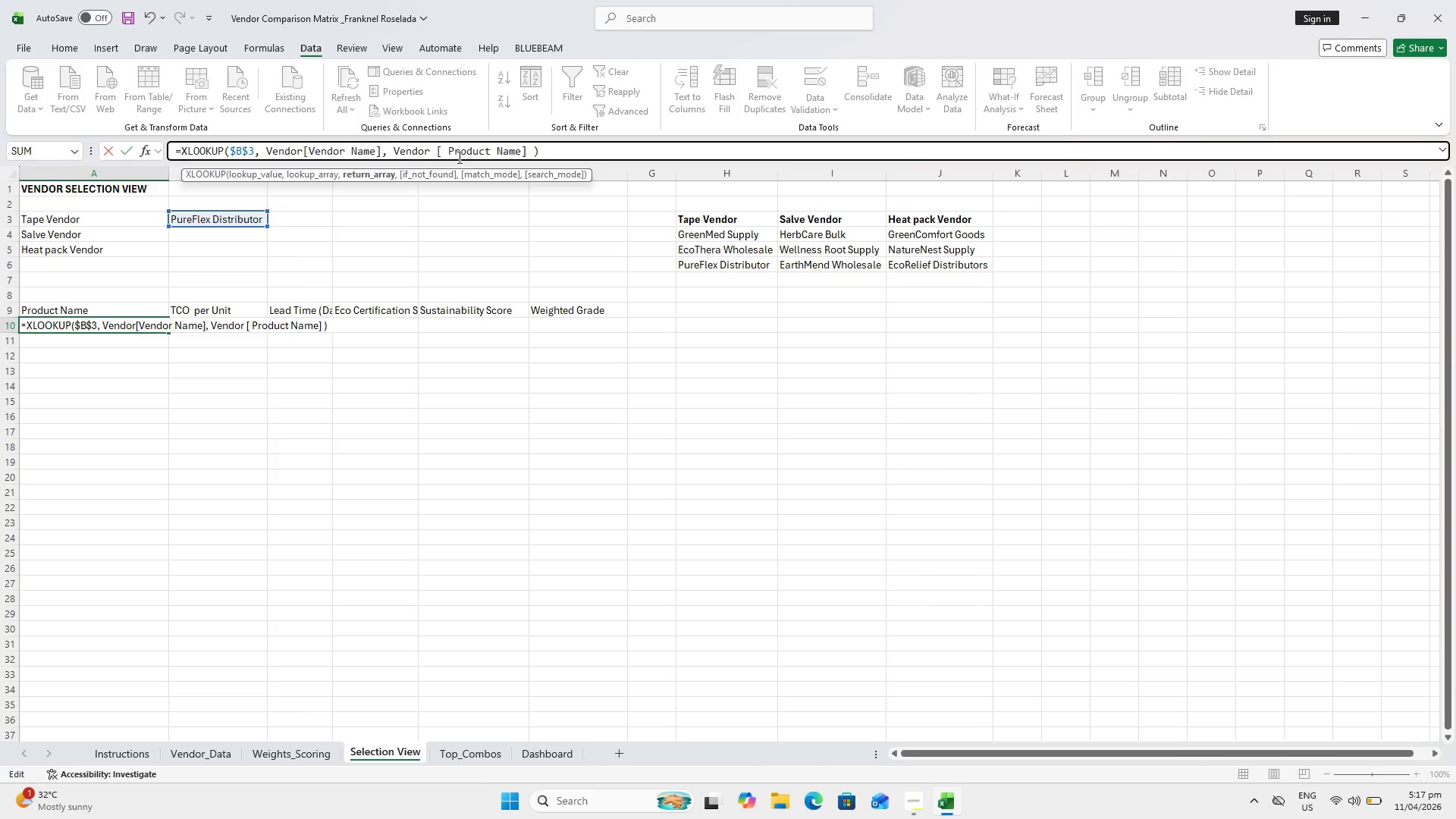 
key(ArrowRight)
 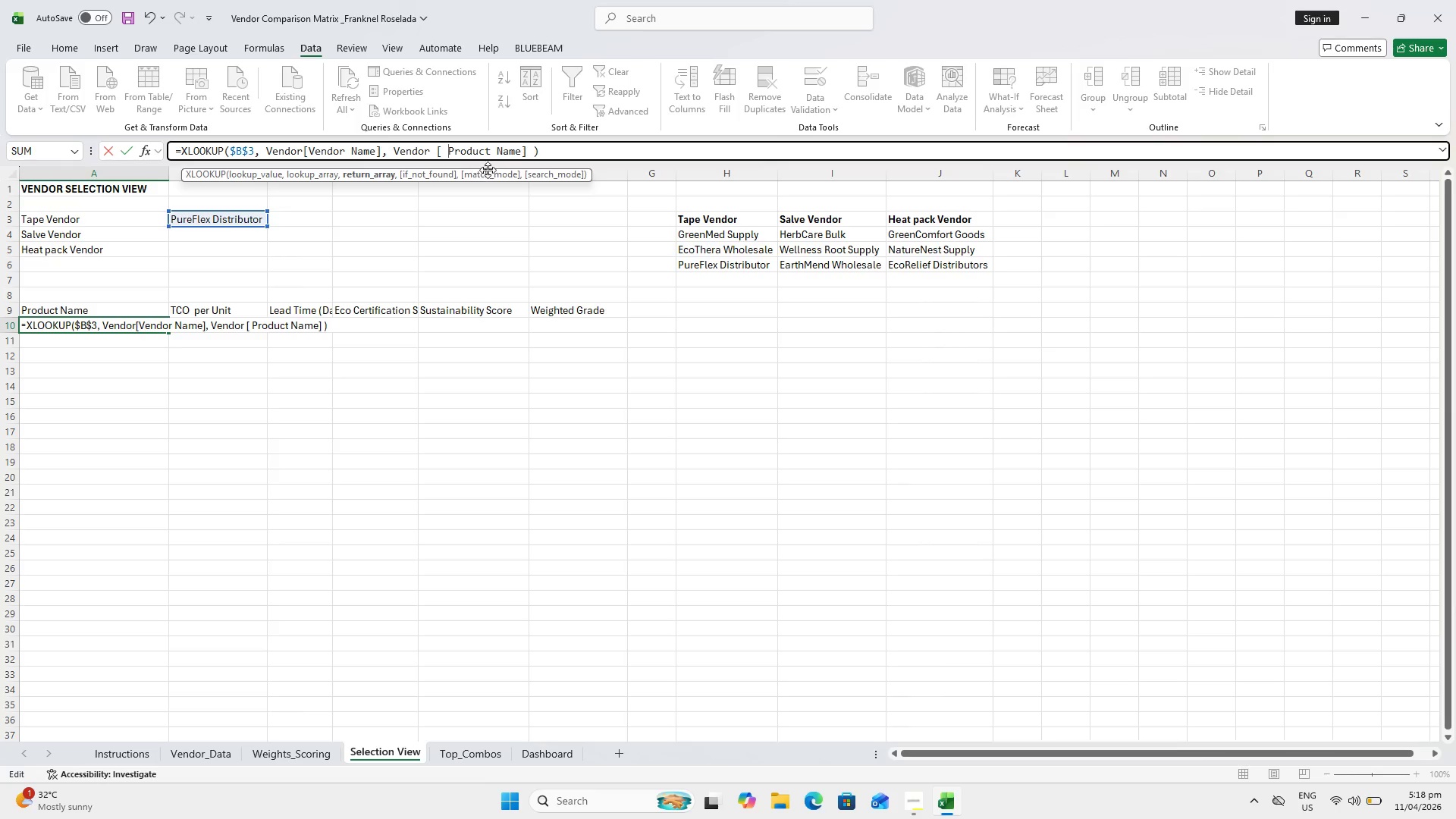 
key(Backspace)
 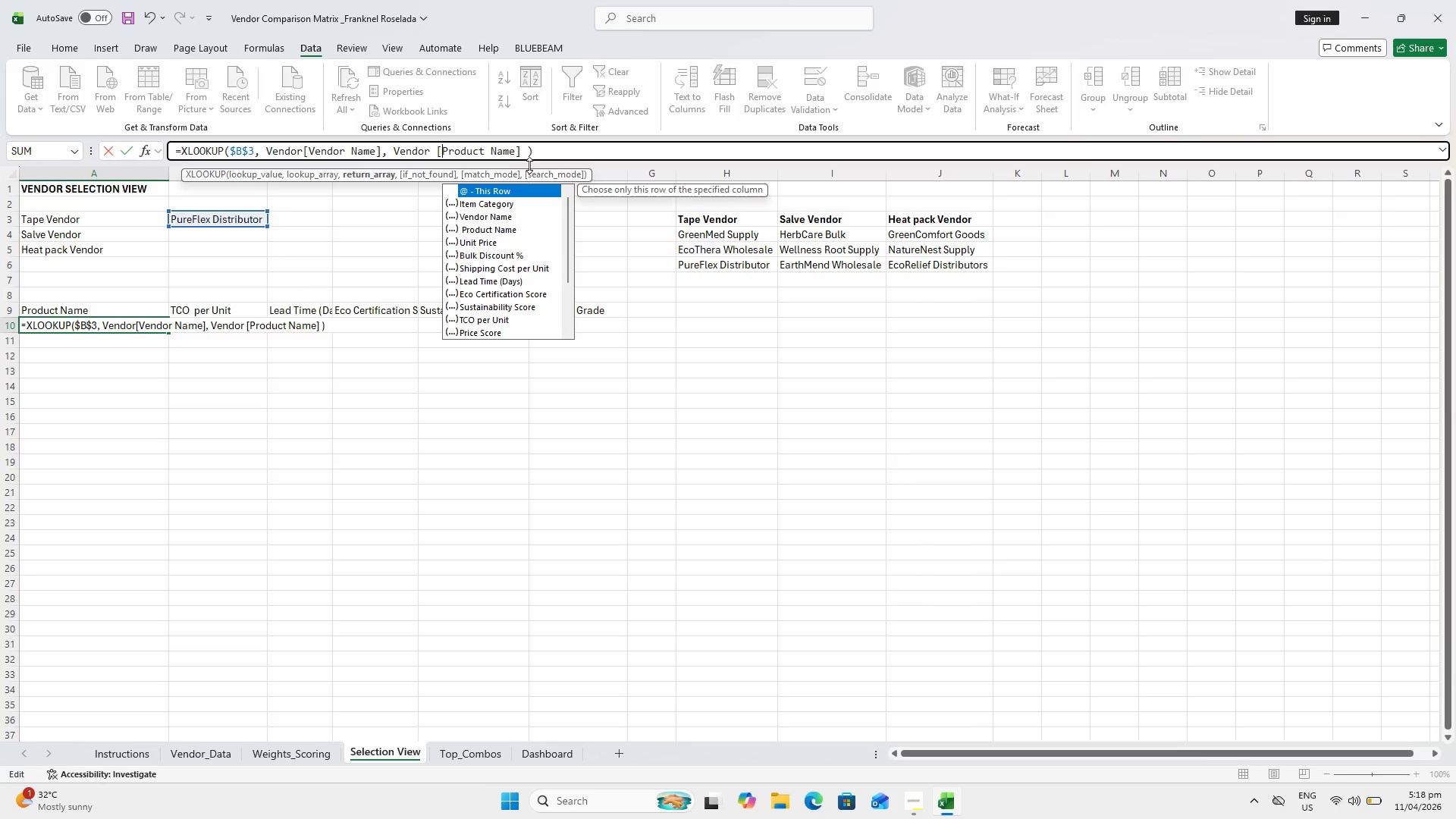 
left_click([526, 152])
 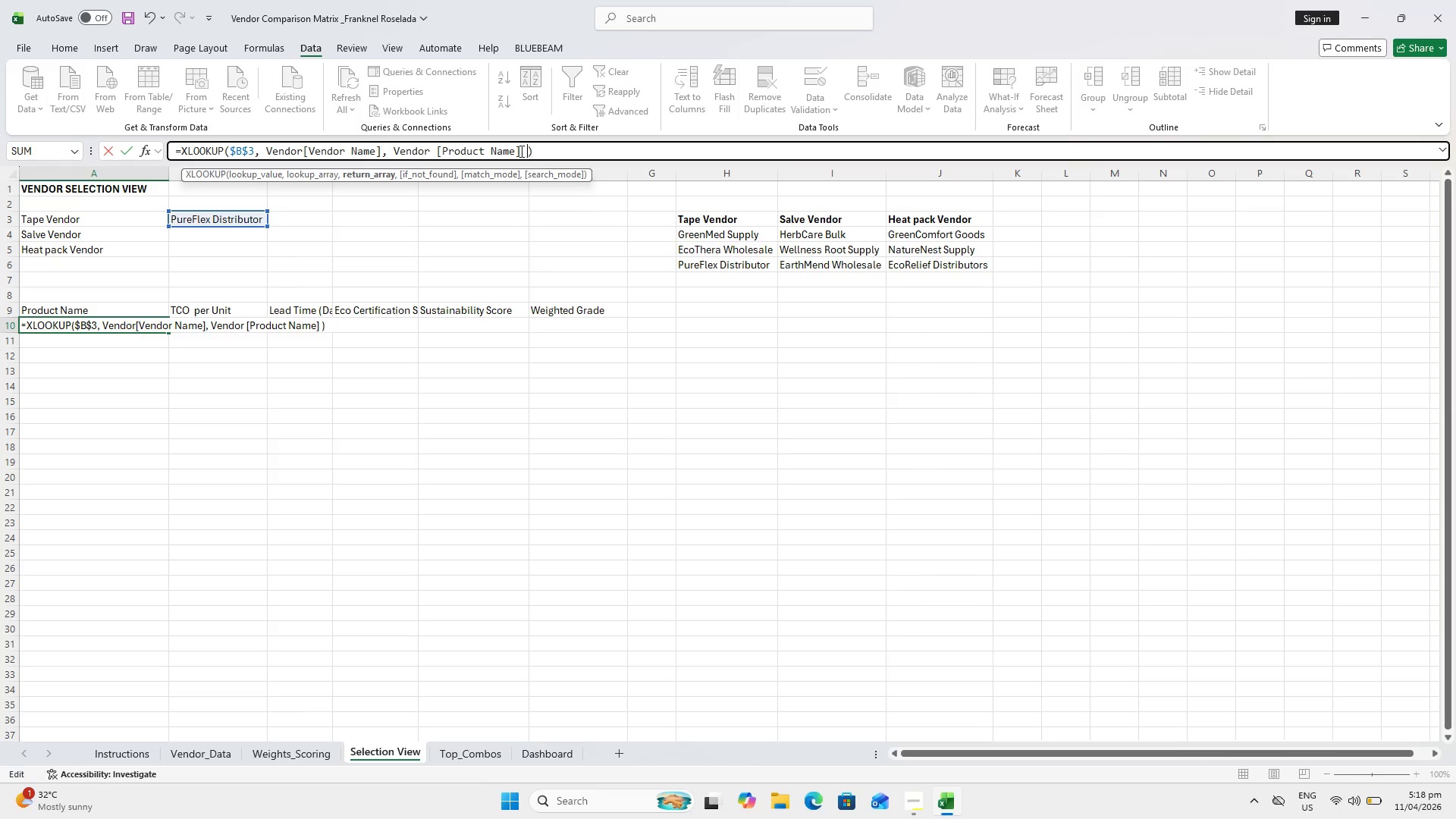 
key(Backspace)
 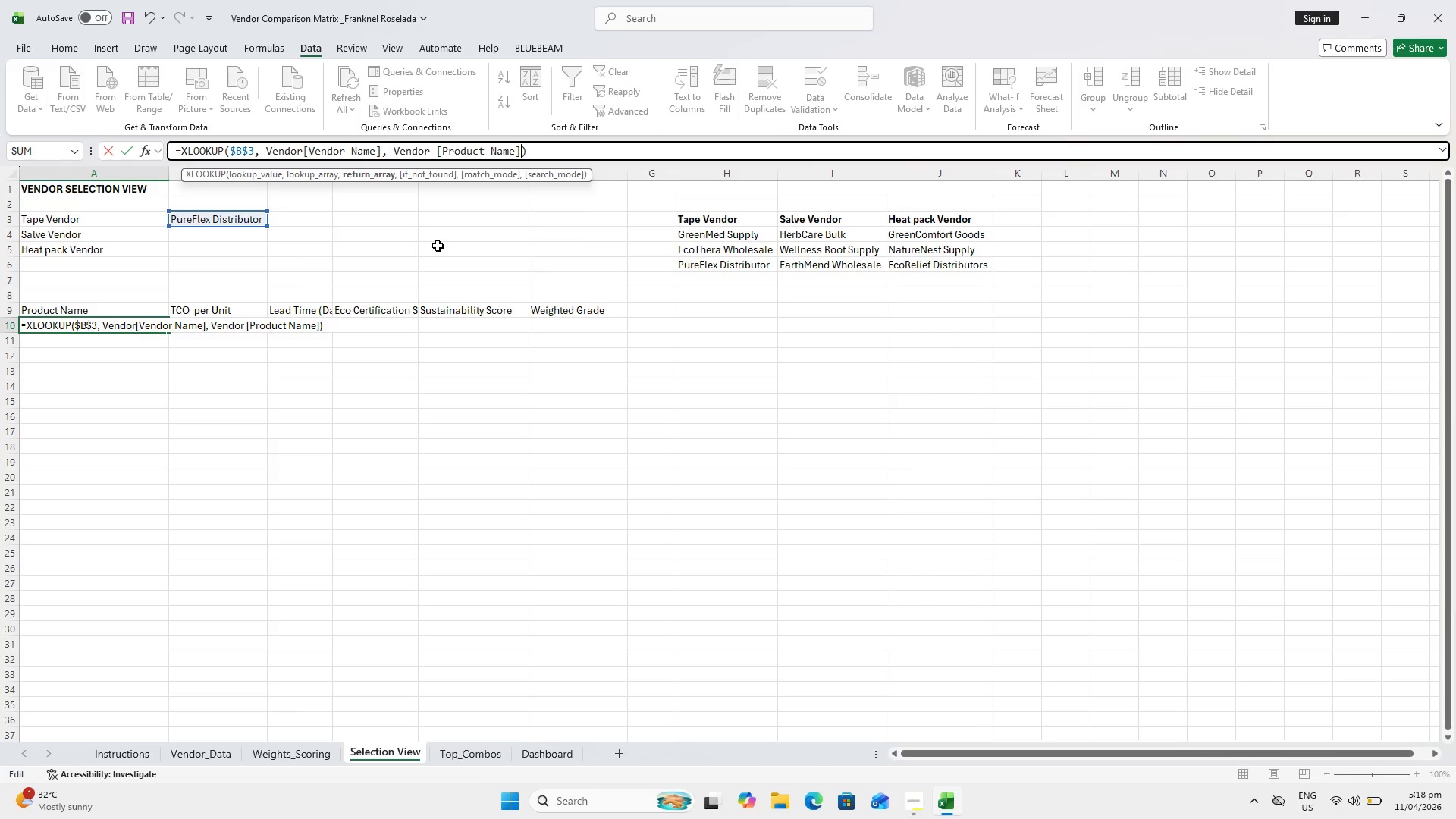 
key(Enter)
 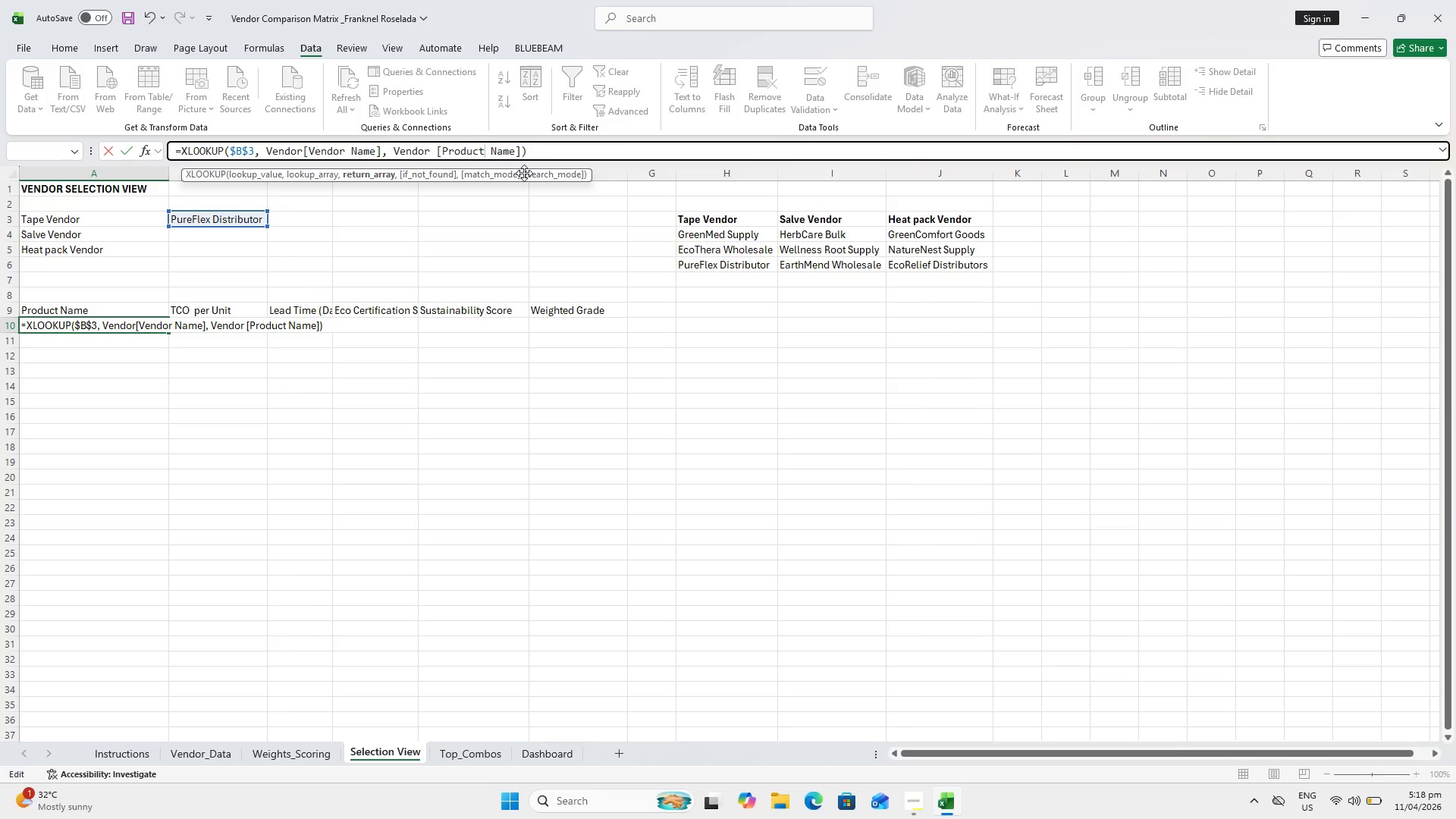 
wait(5.33)
 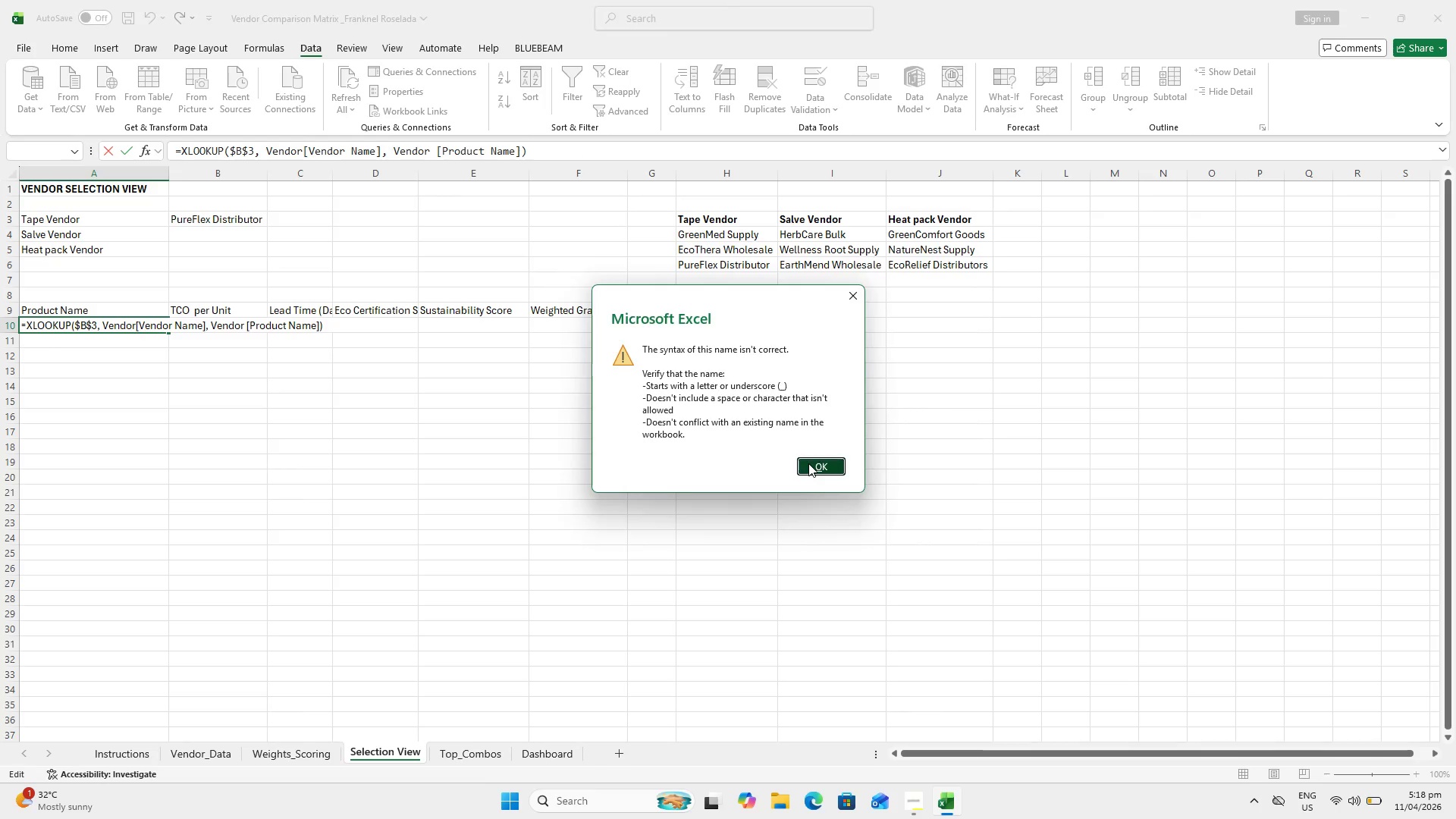 
left_click([438, 152])
 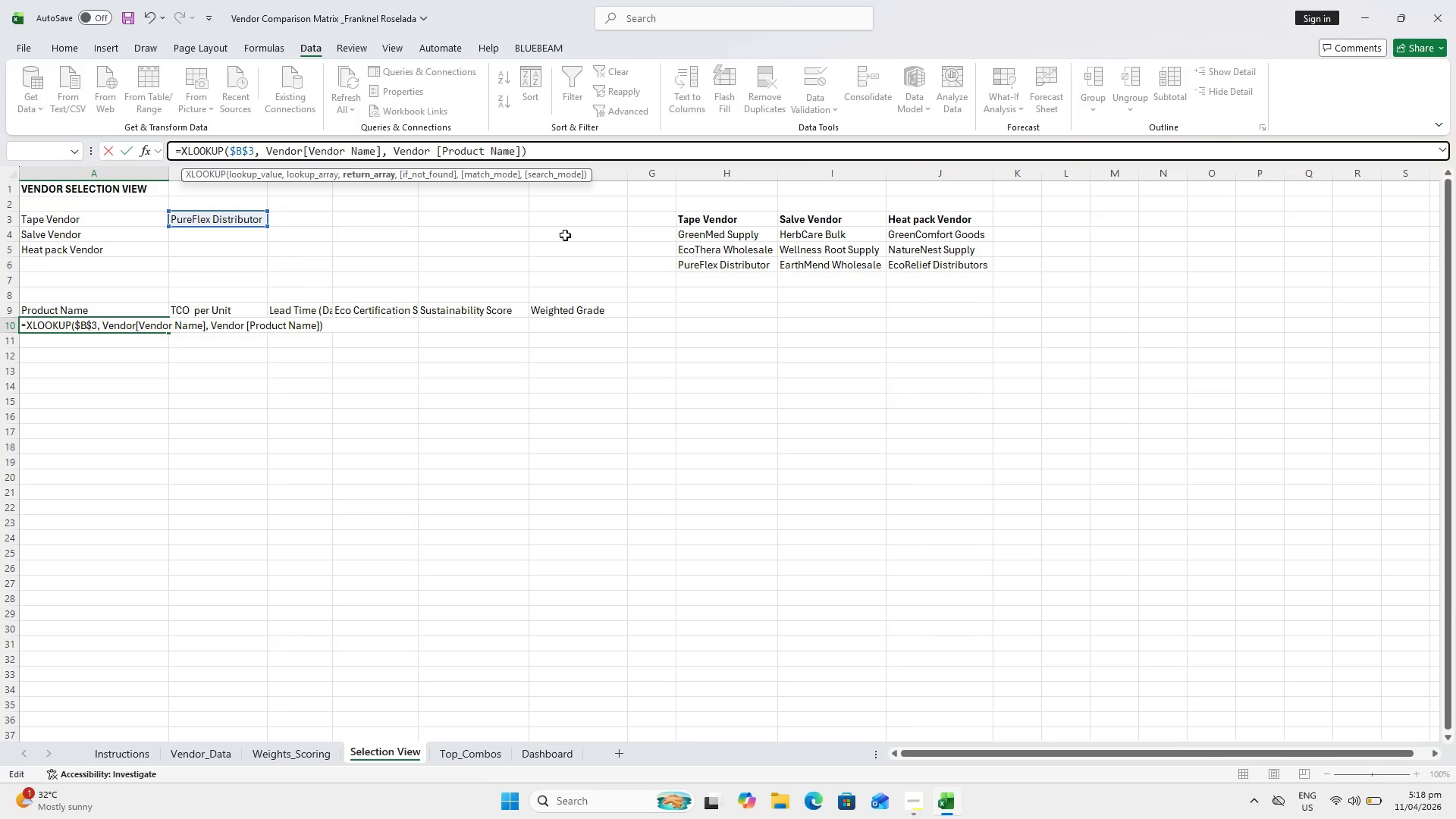 
key(Backspace)
 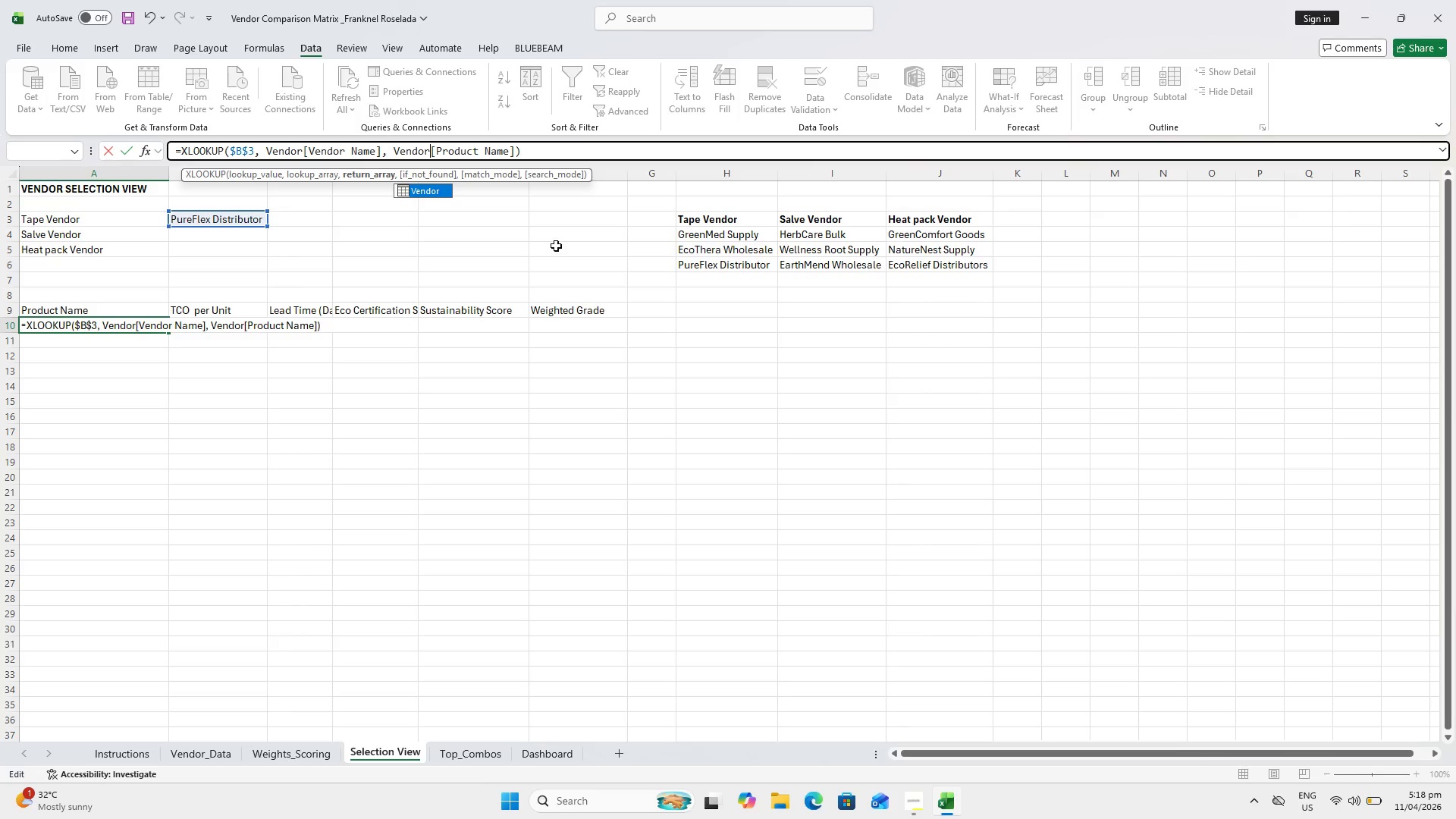 
key(Enter)
 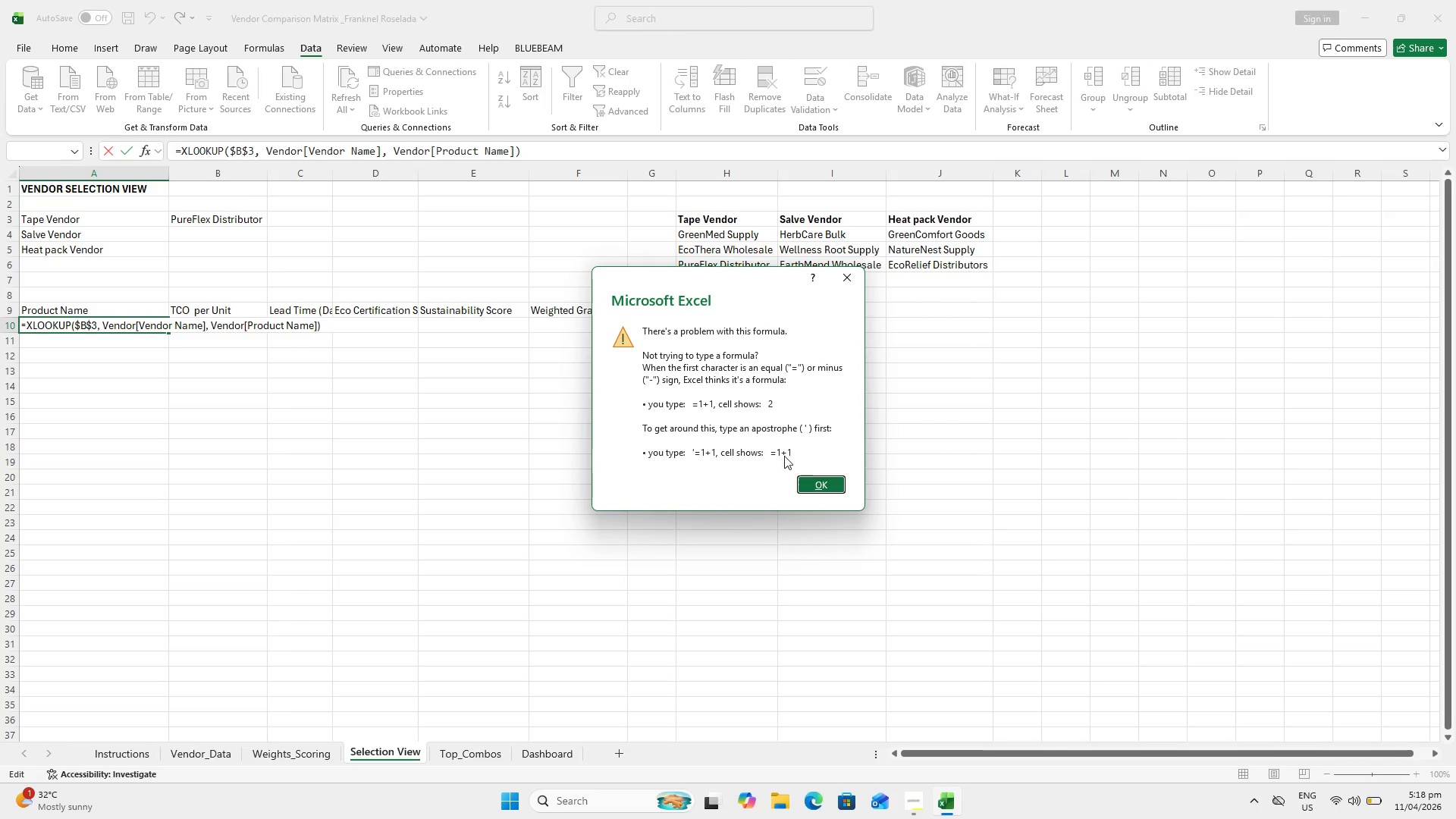 
left_click([813, 482])
 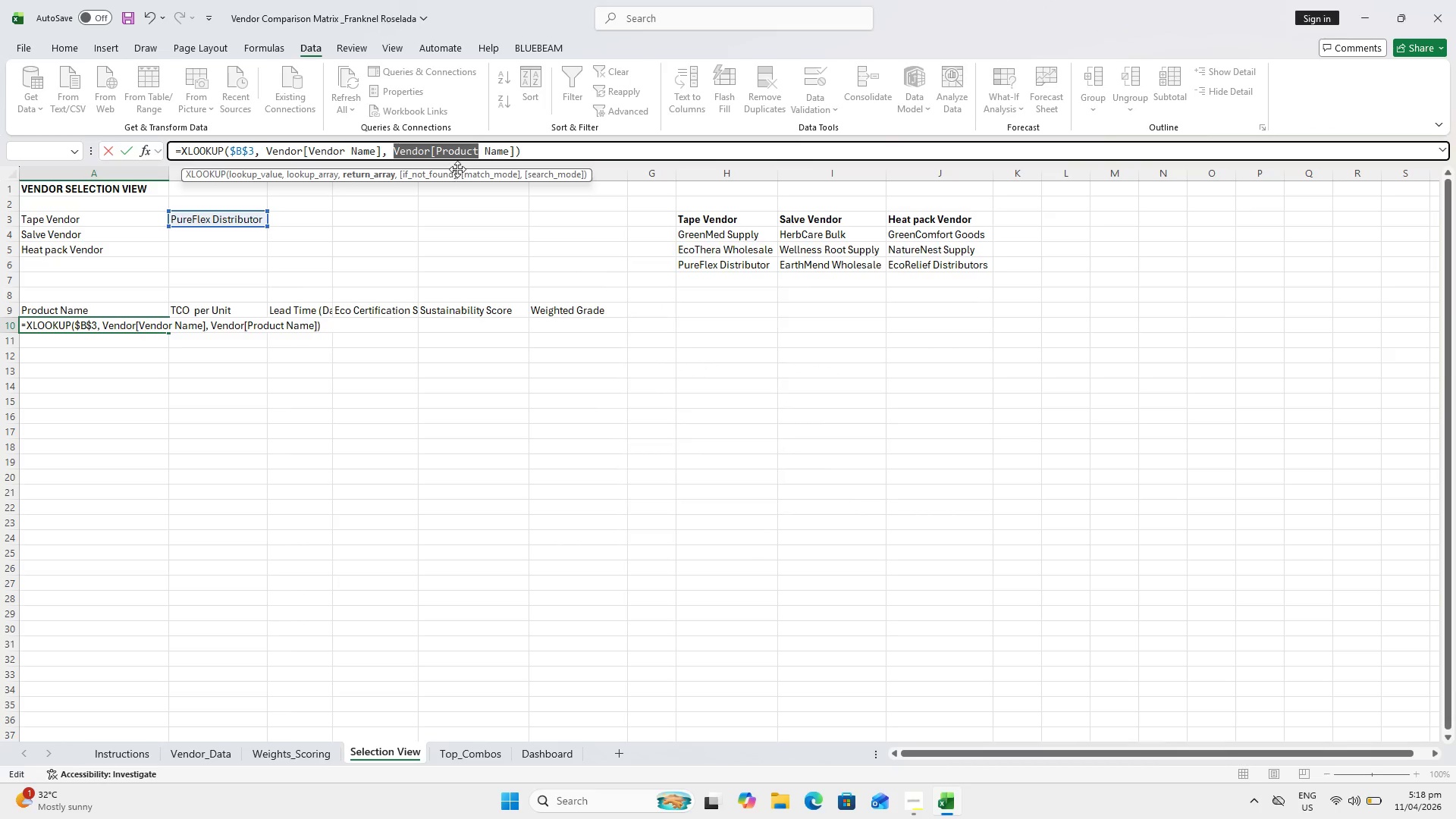 
key(Control+Z)
 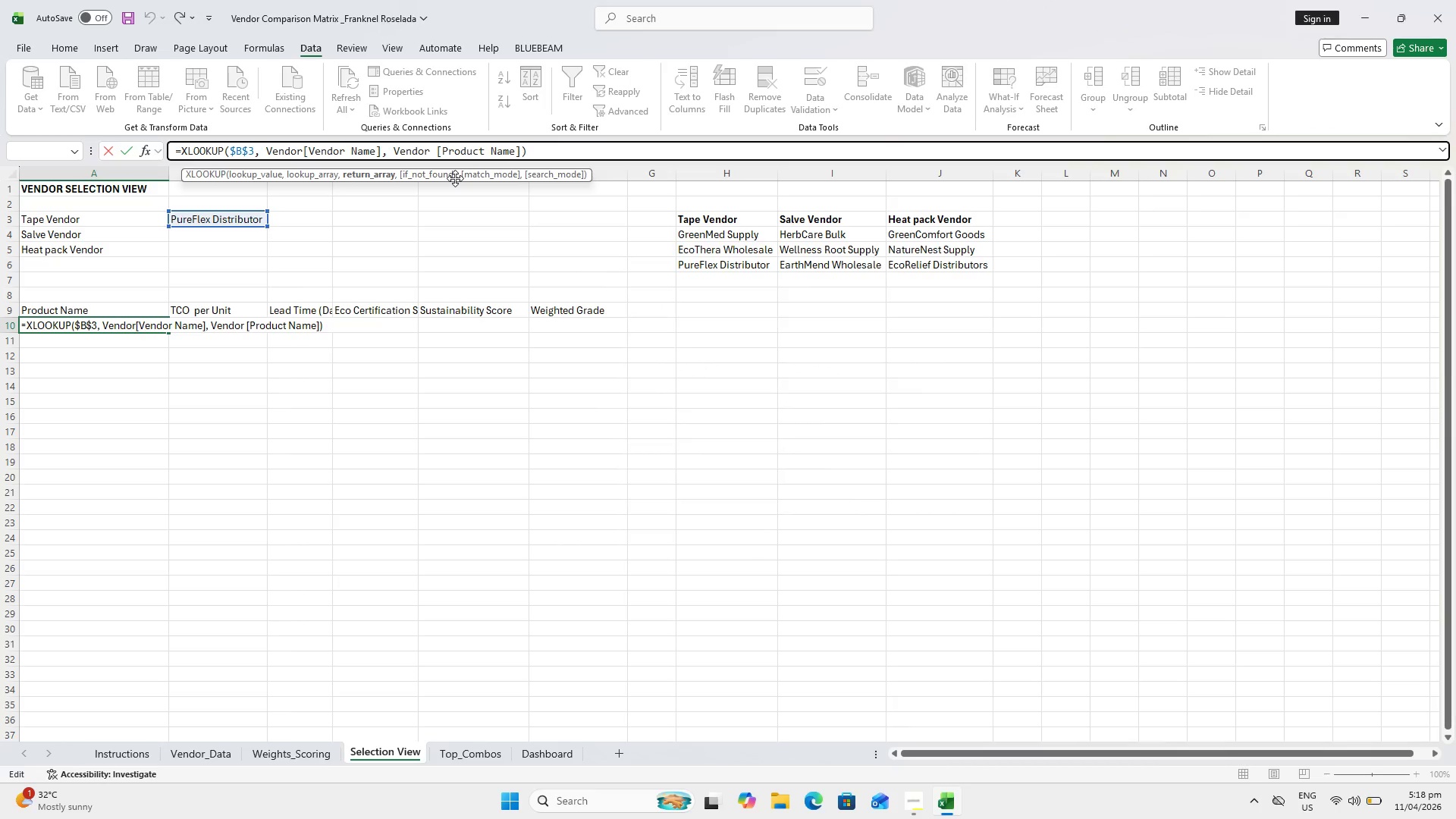 
key(Control+Z)
 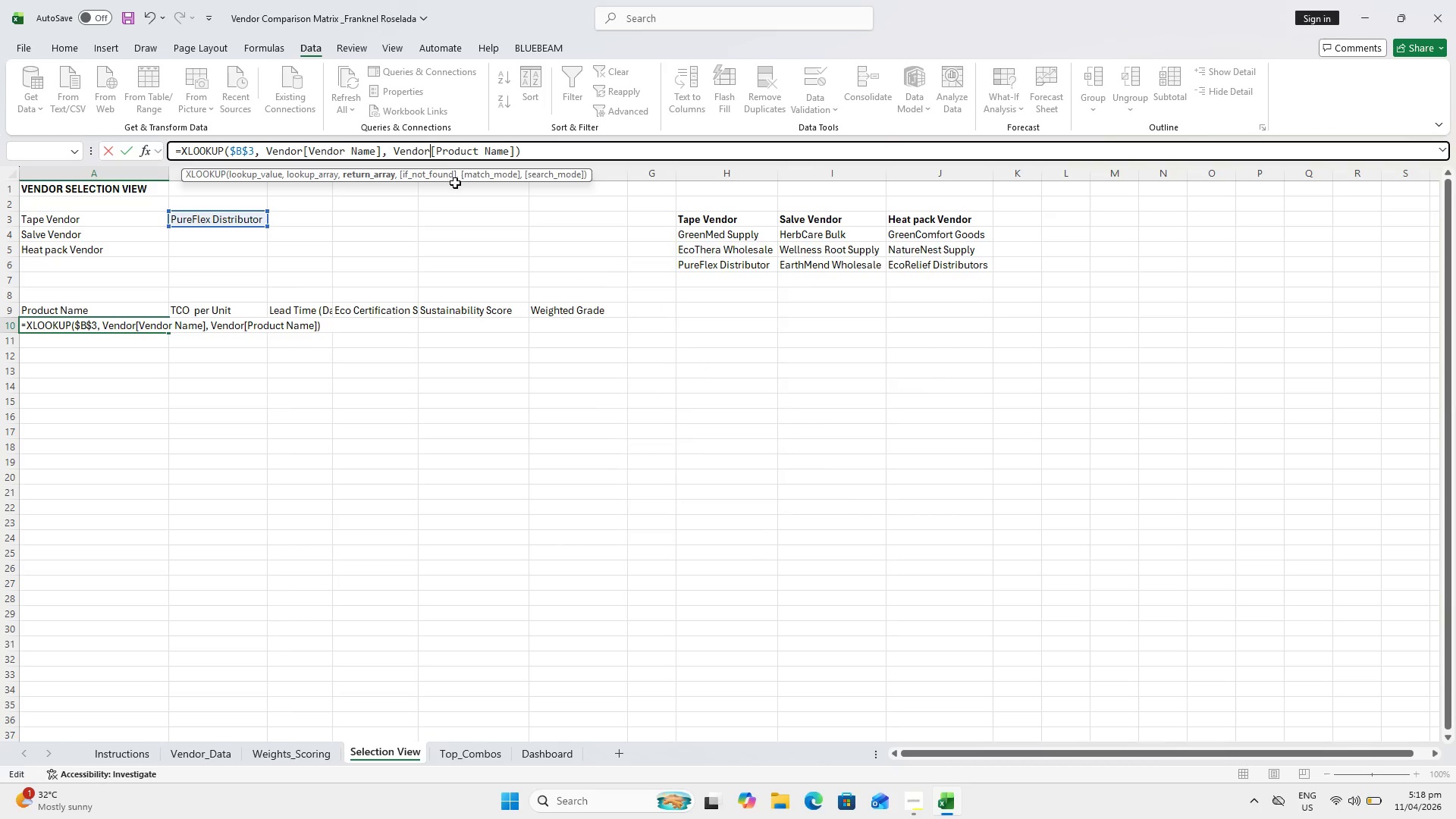 
key(Escape)
 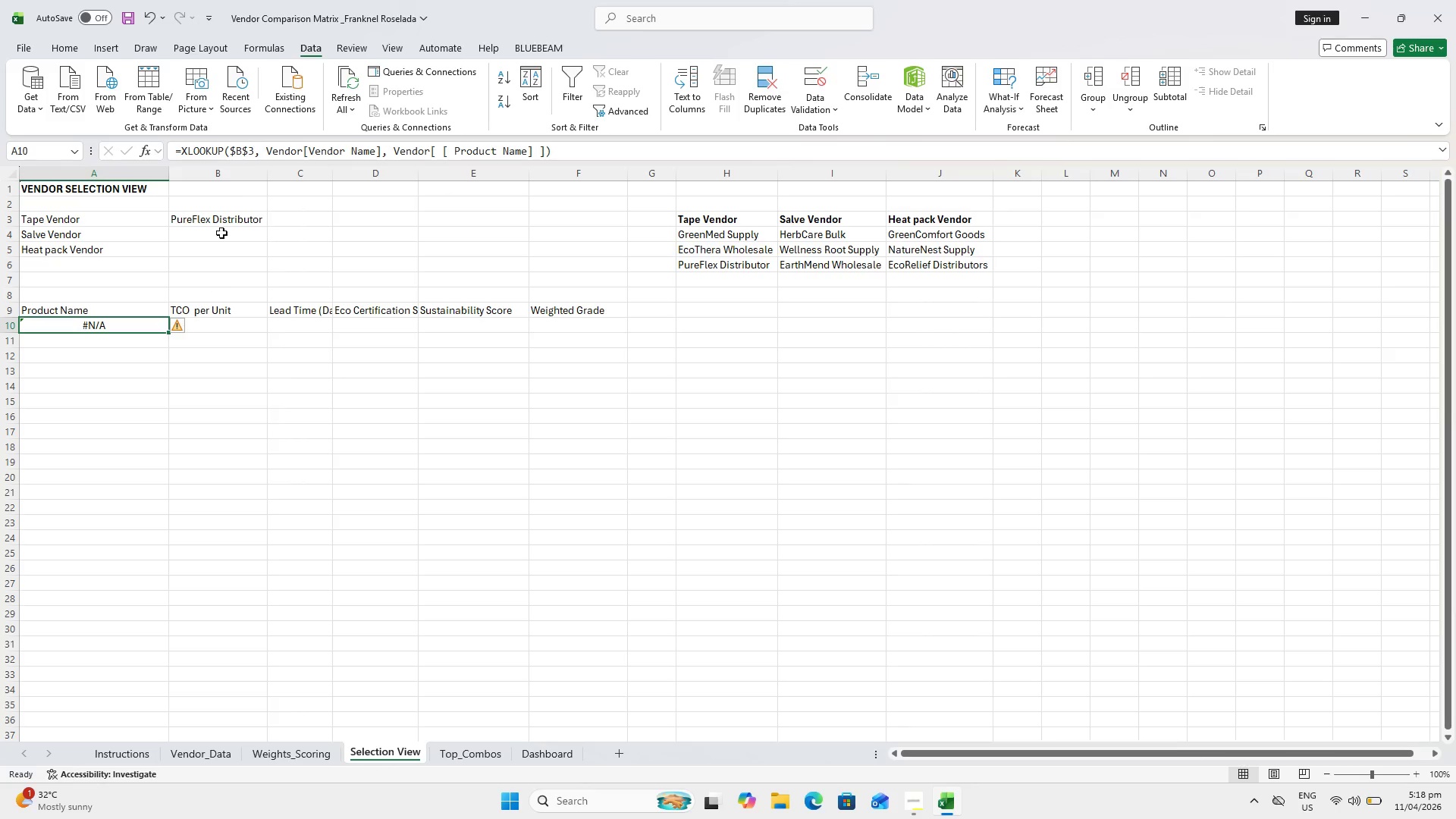 
left_click([247, 217])
 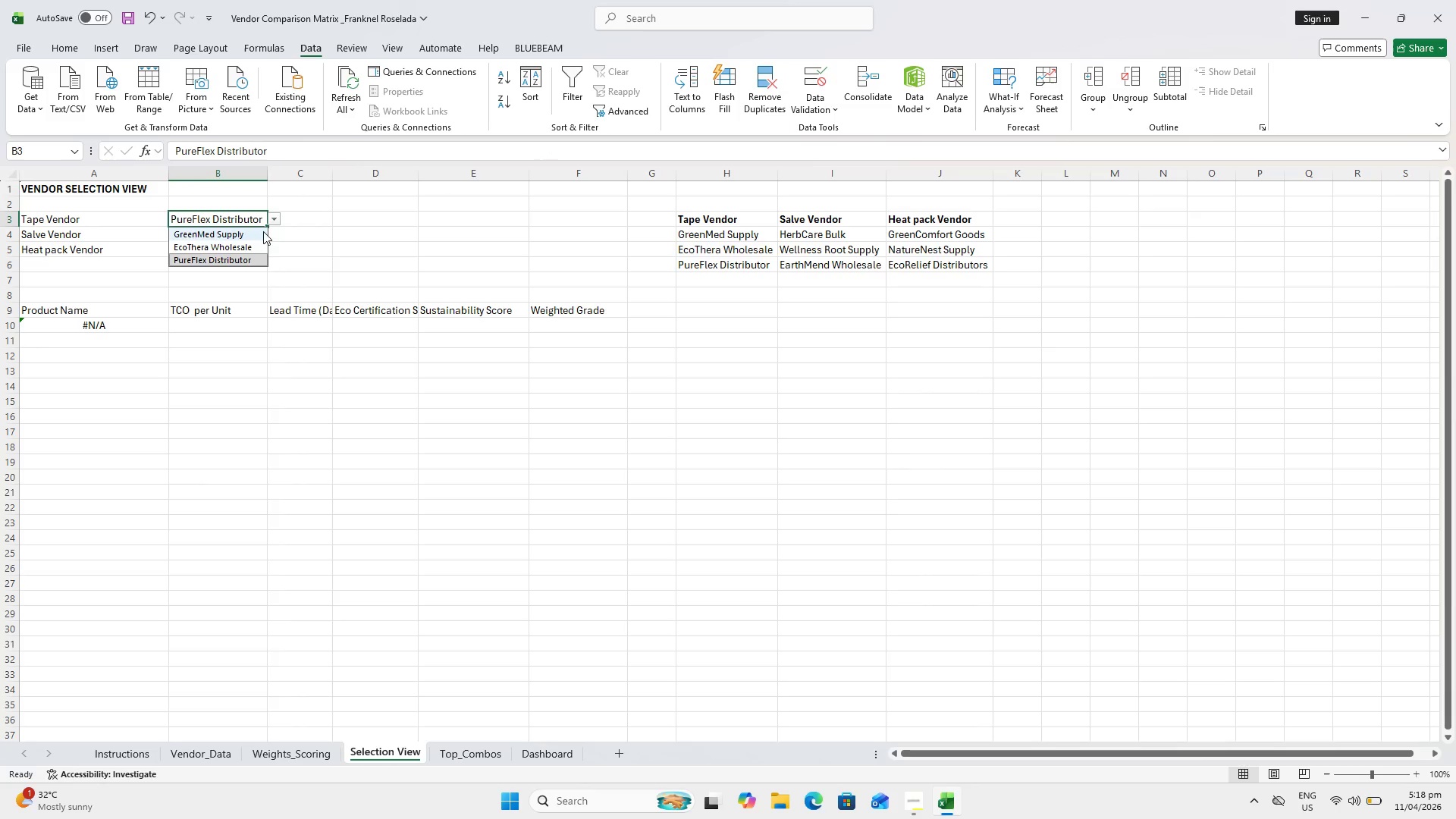 
double_click([249, 244])
 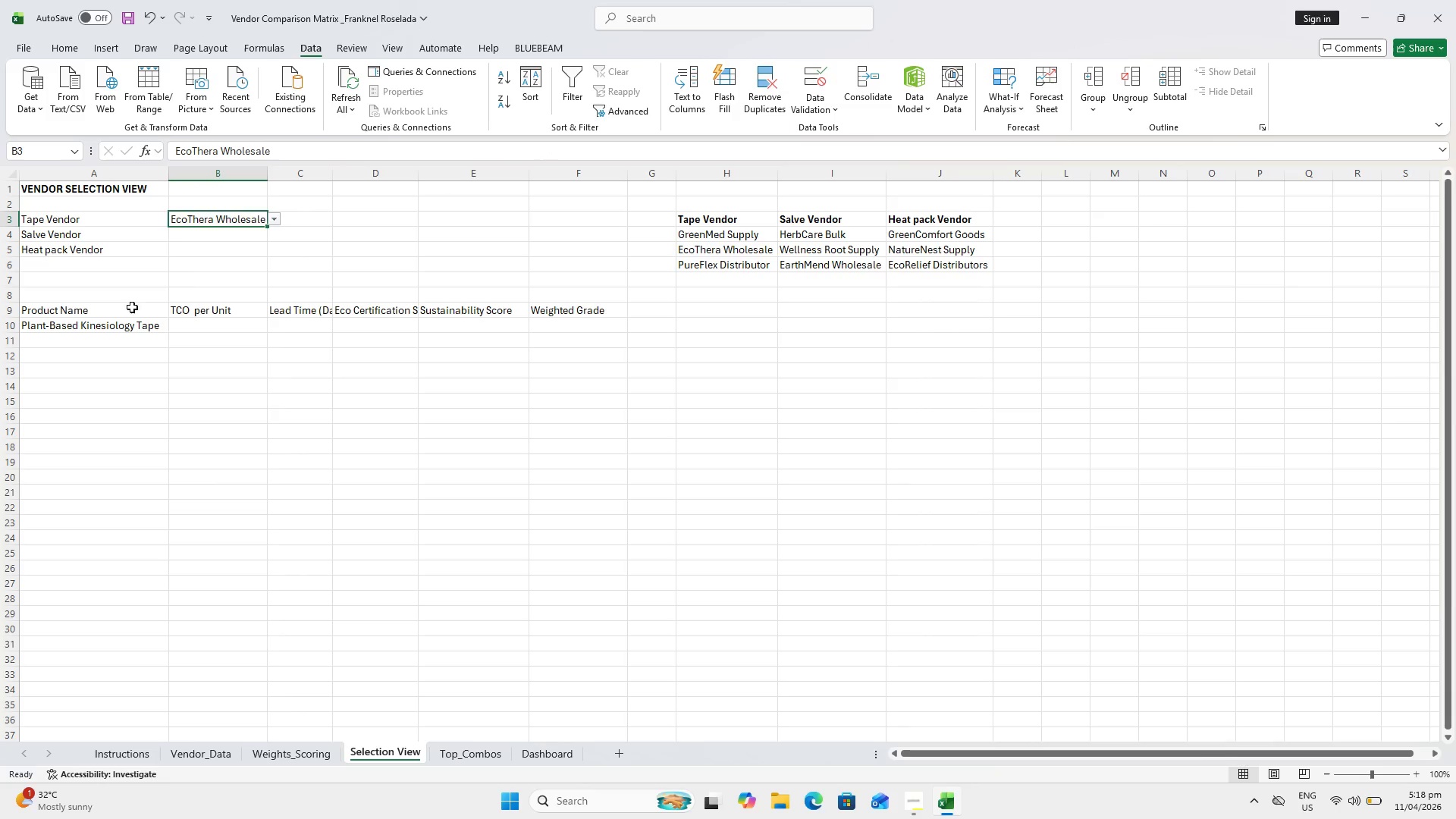 
key(Escape)
 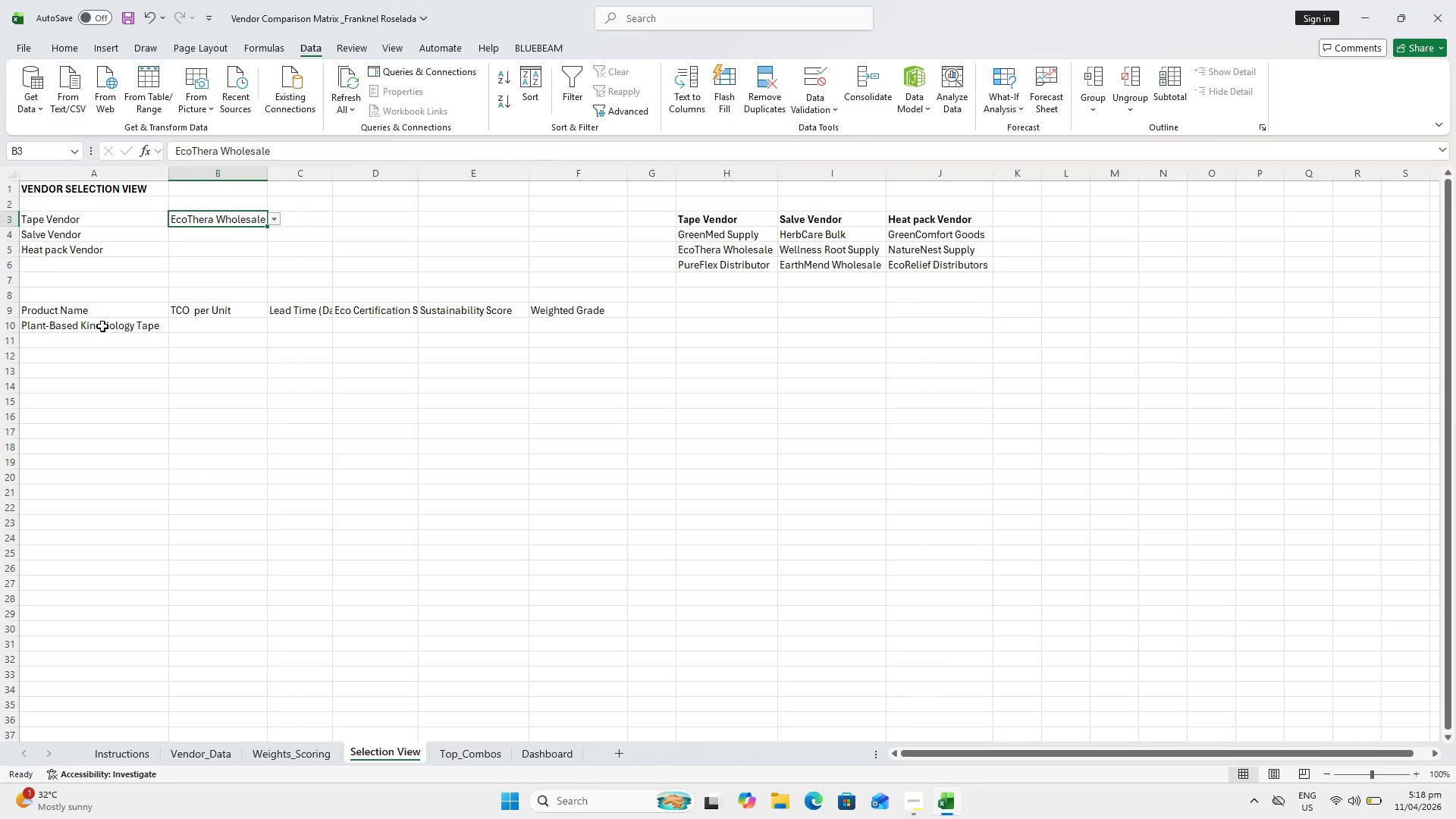 
left_click([102, 326])
 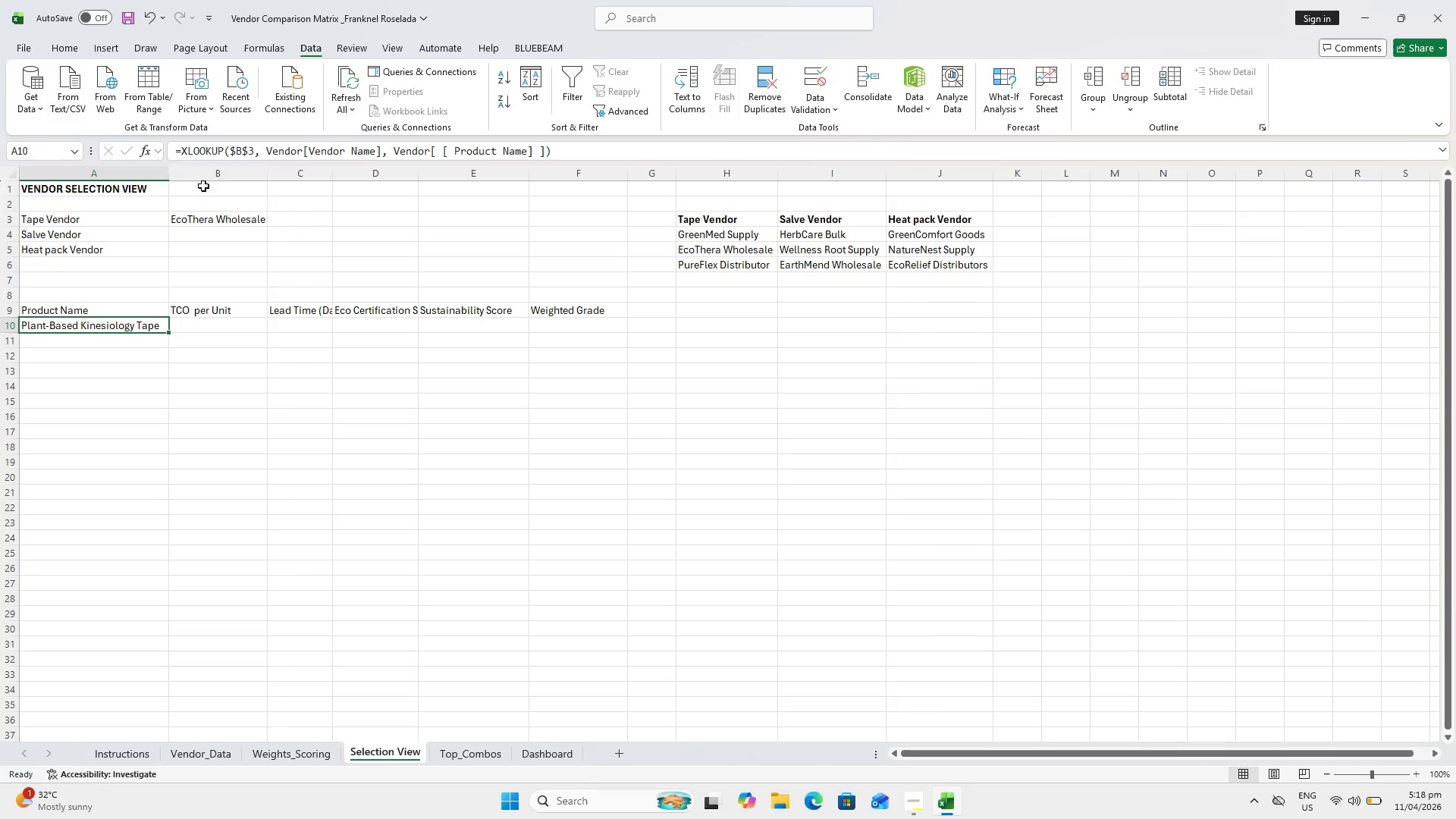 
wait(12.82)
 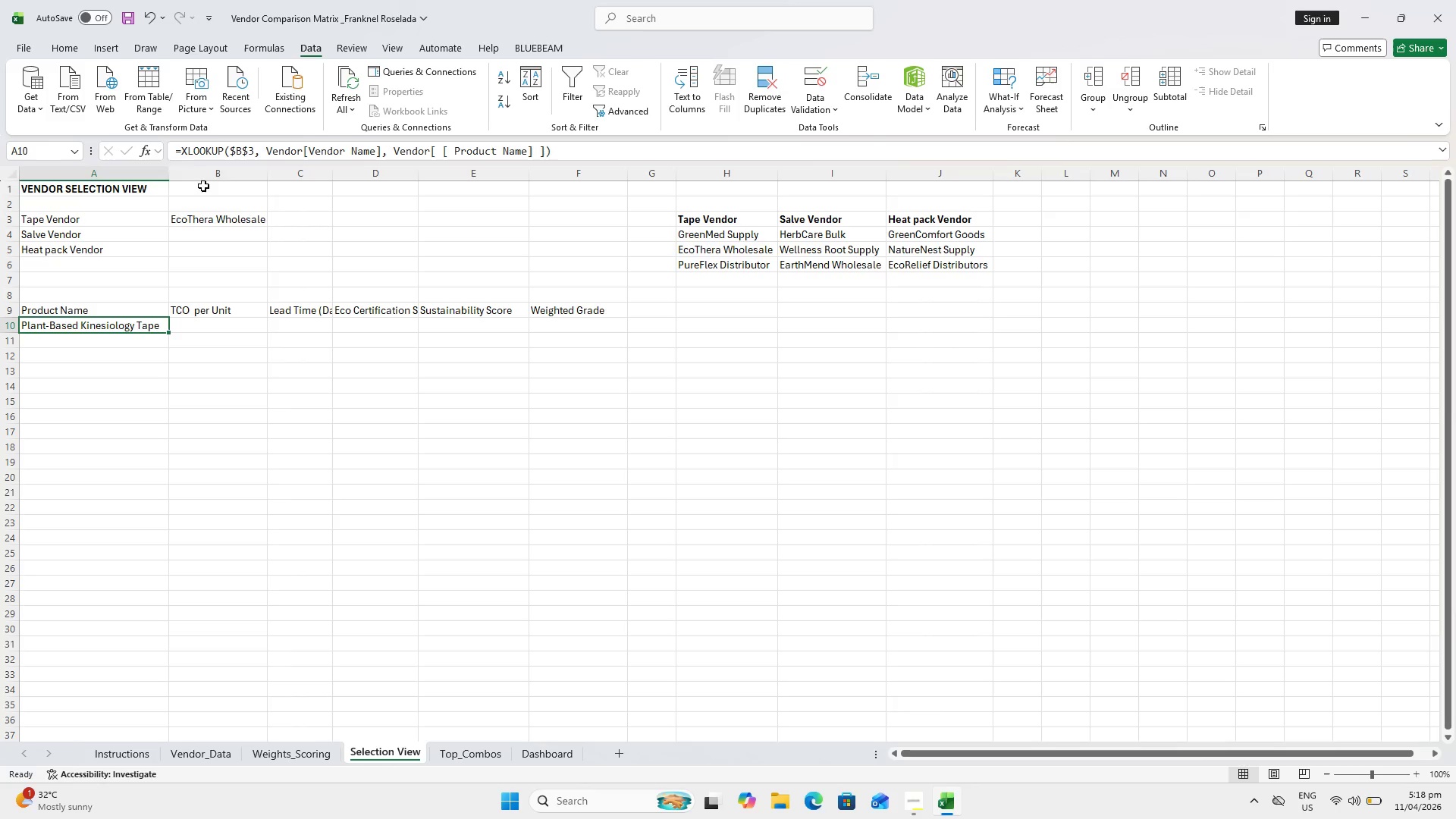 
mouse_move([256, 220])
 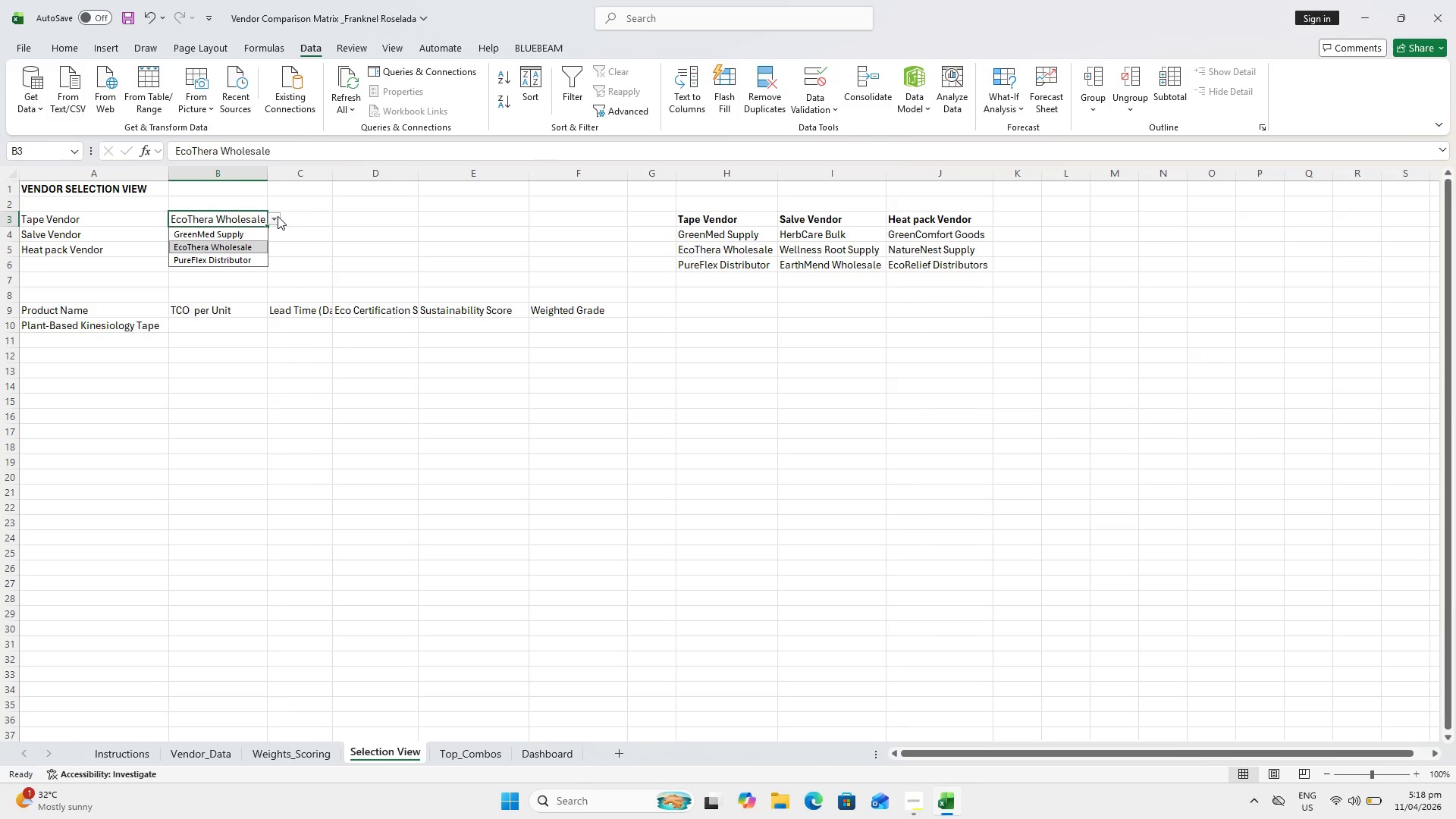 
left_click([278, 216])
 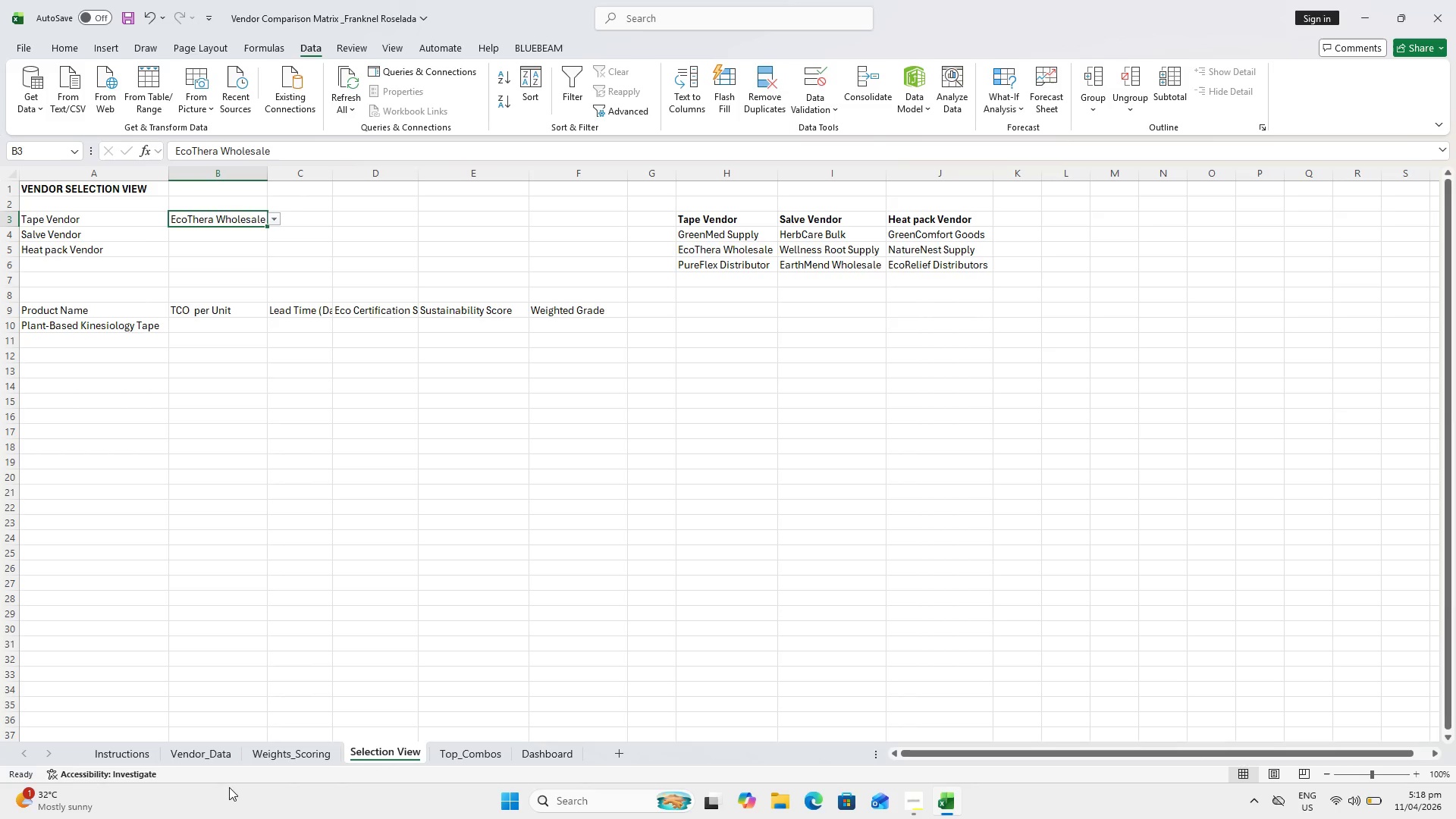 
mouse_move([176, 748])
 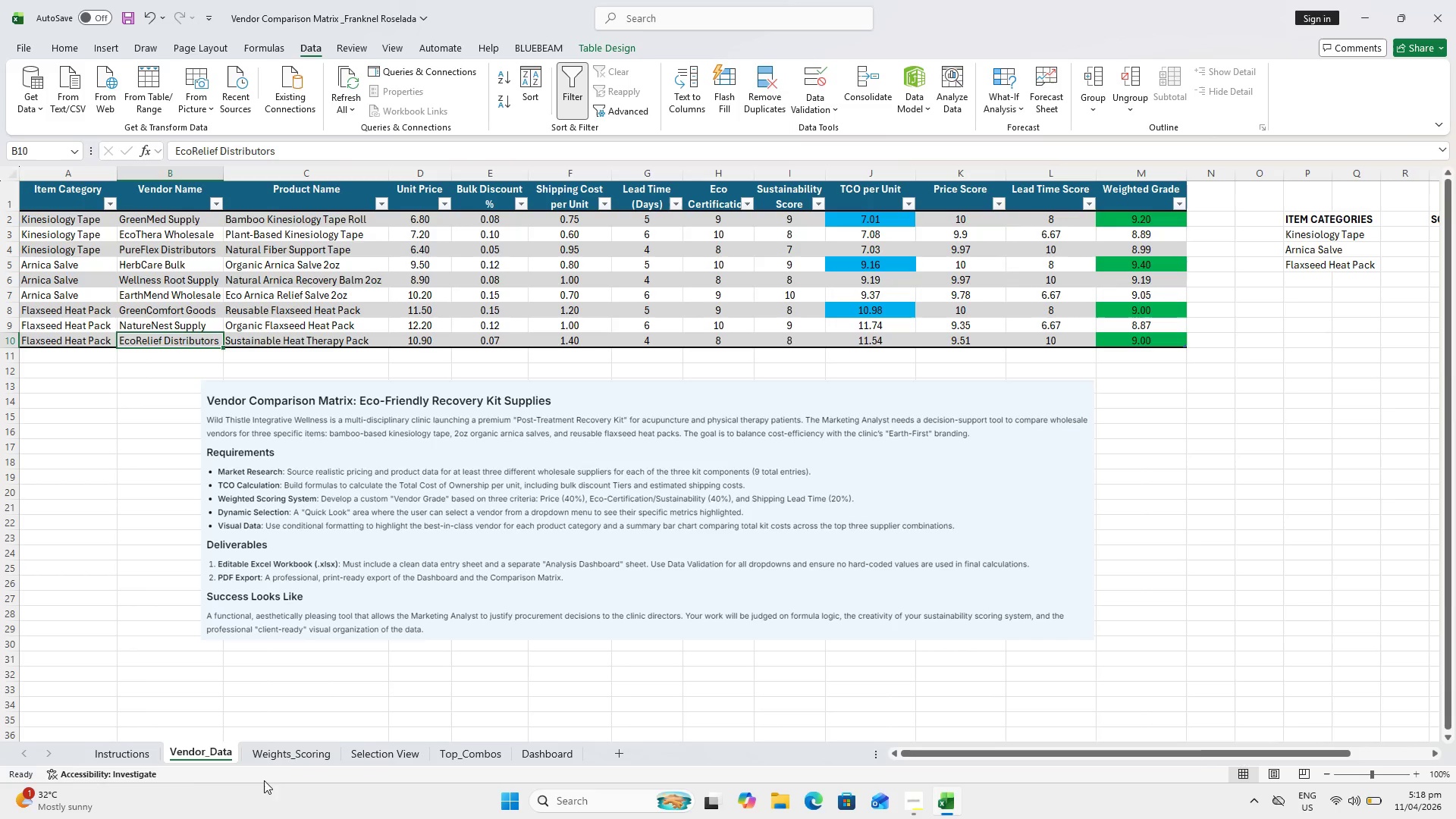 
wait(5.06)
 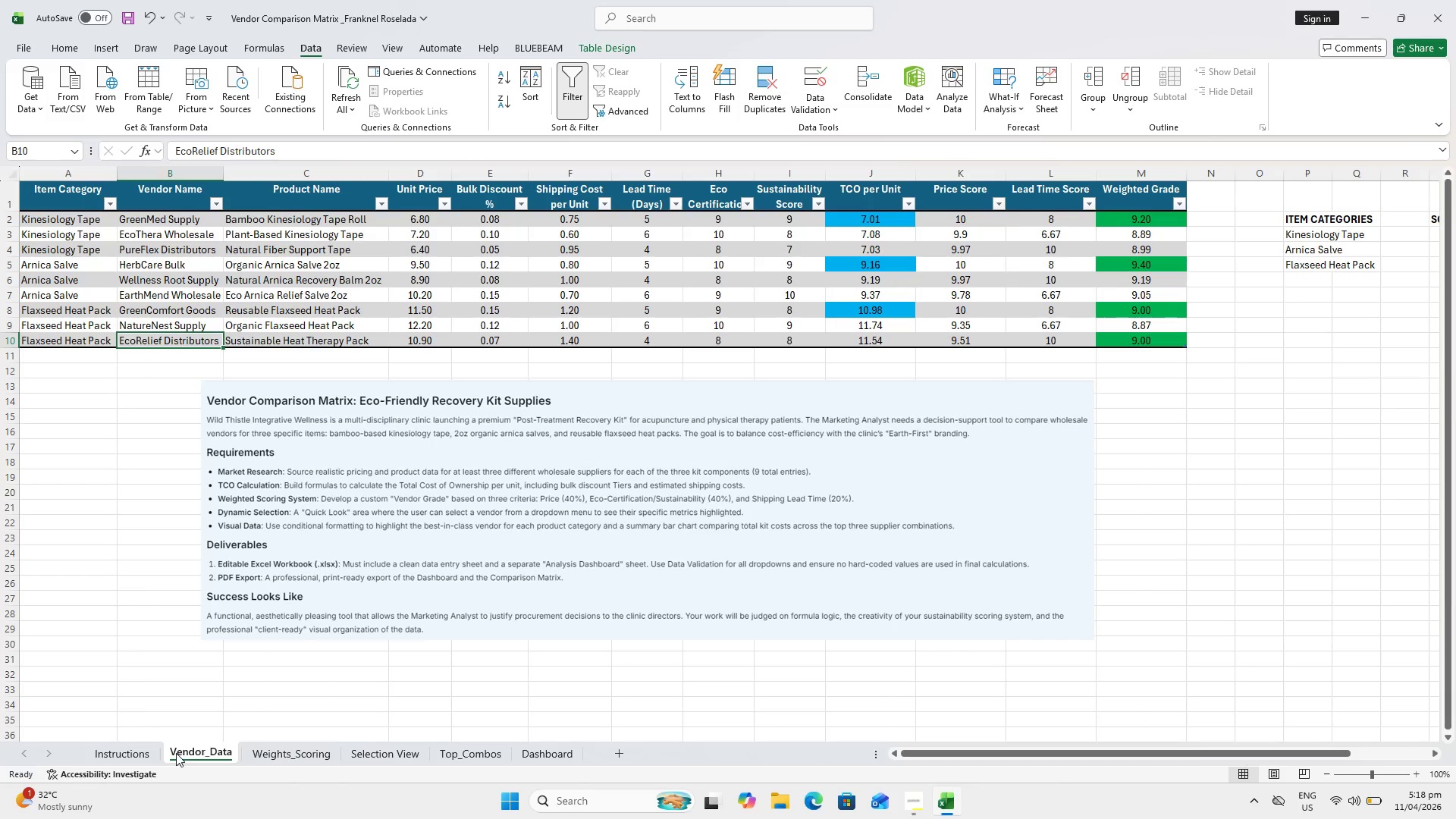 
left_click([366, 758])
 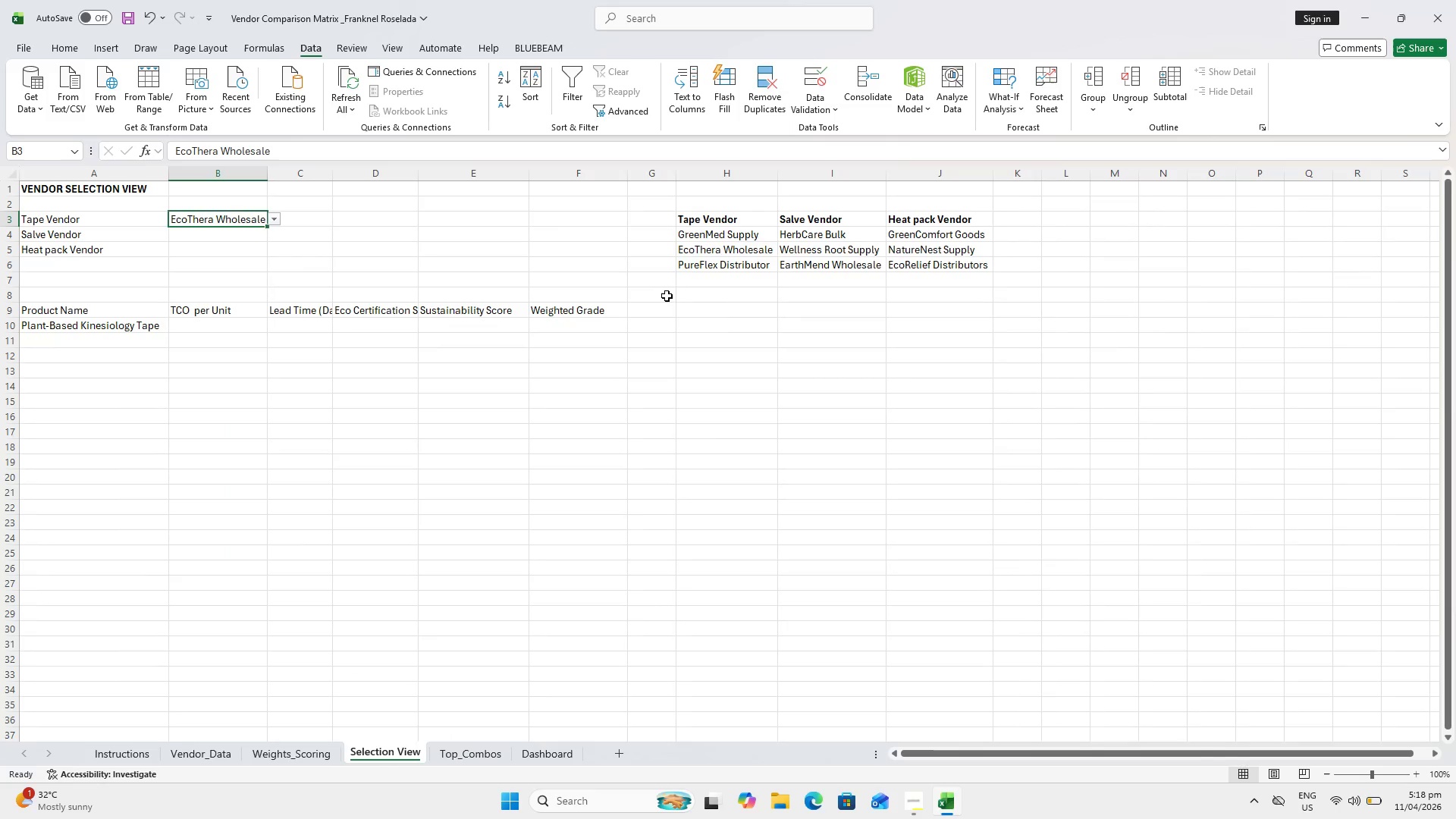 
left_click([703, 263])
 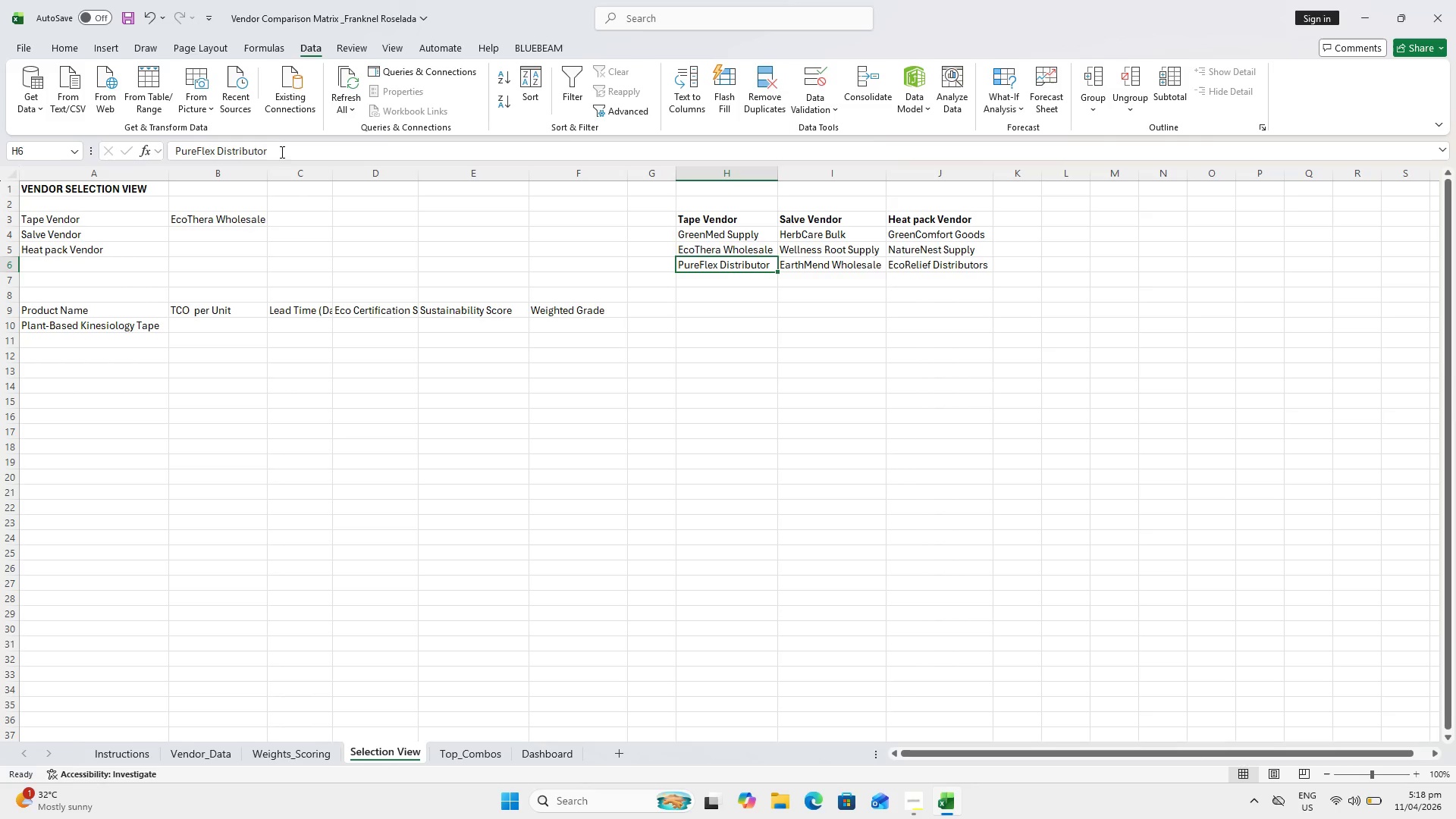 
left_click([278, 148])
 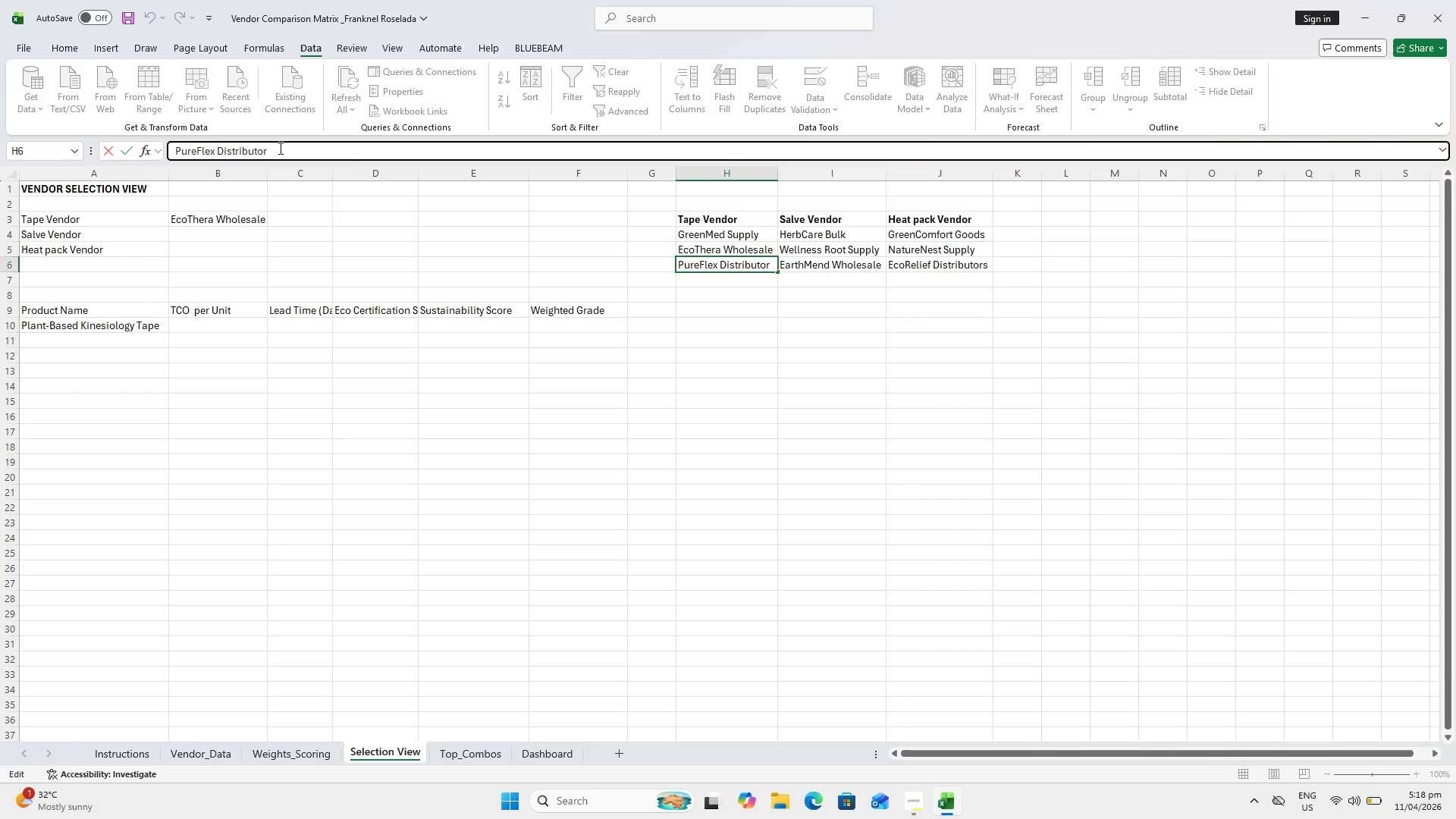 
key(S)
 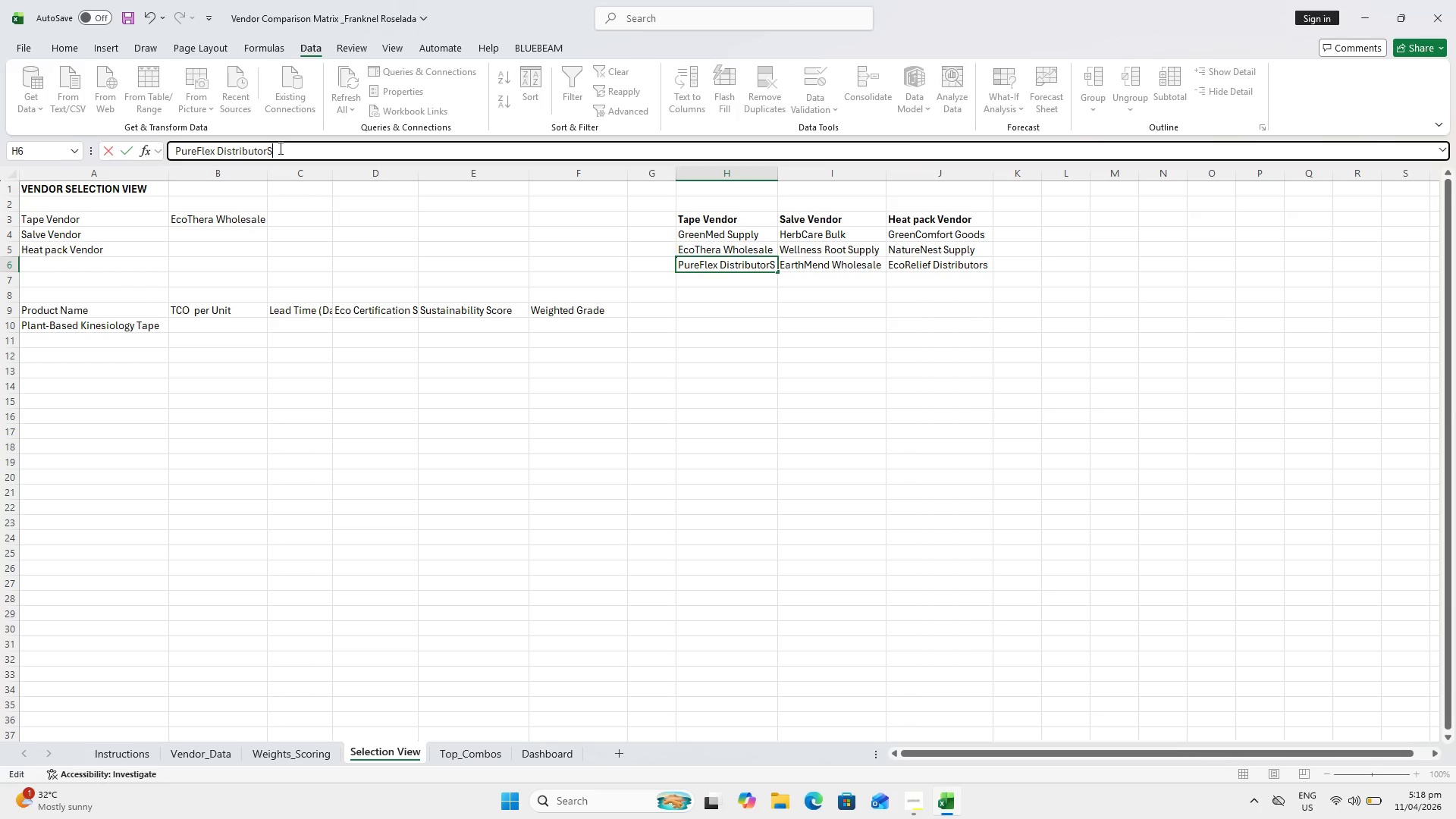 
key(Enter)
 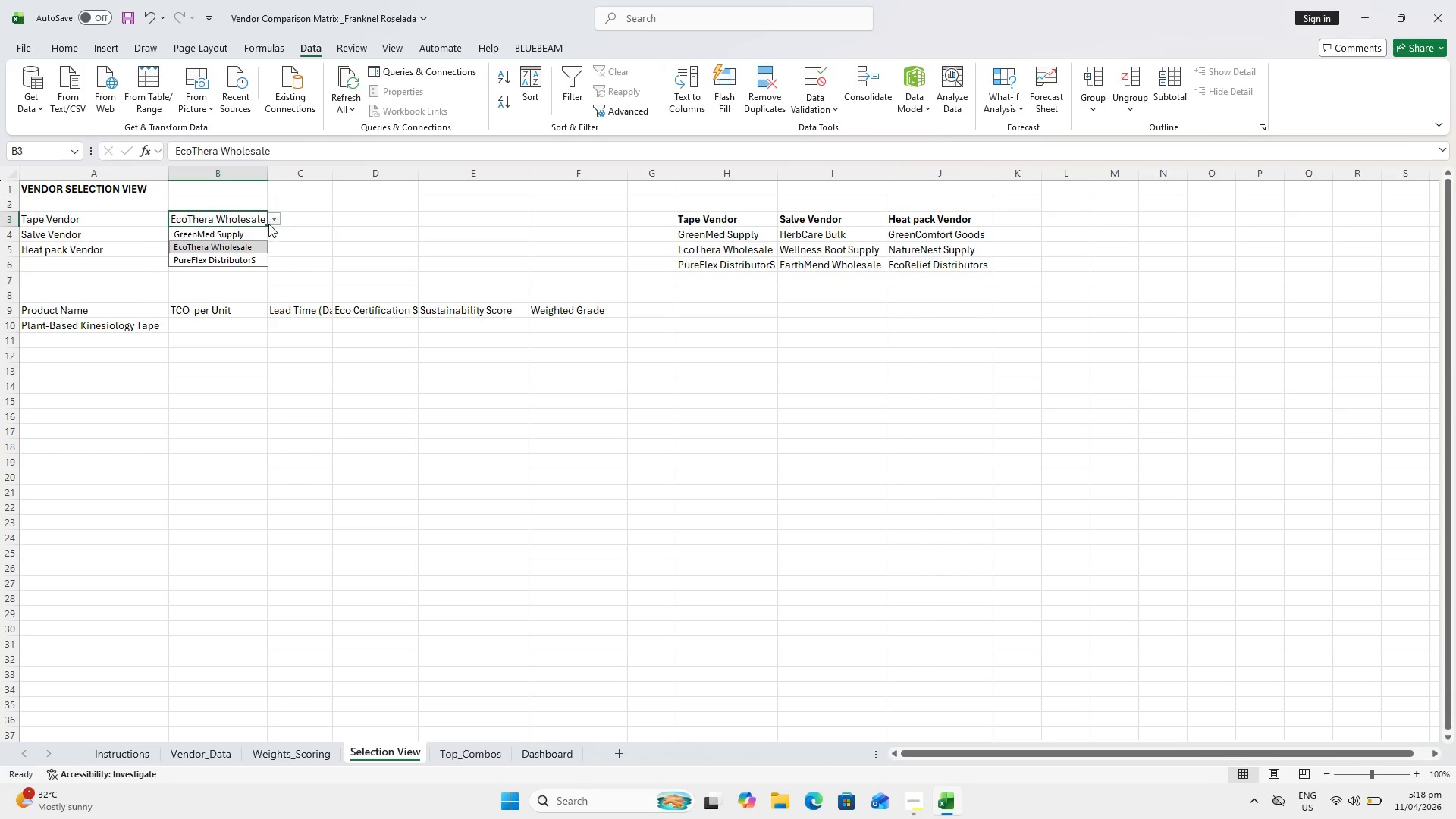 
left_click([253, 258])
 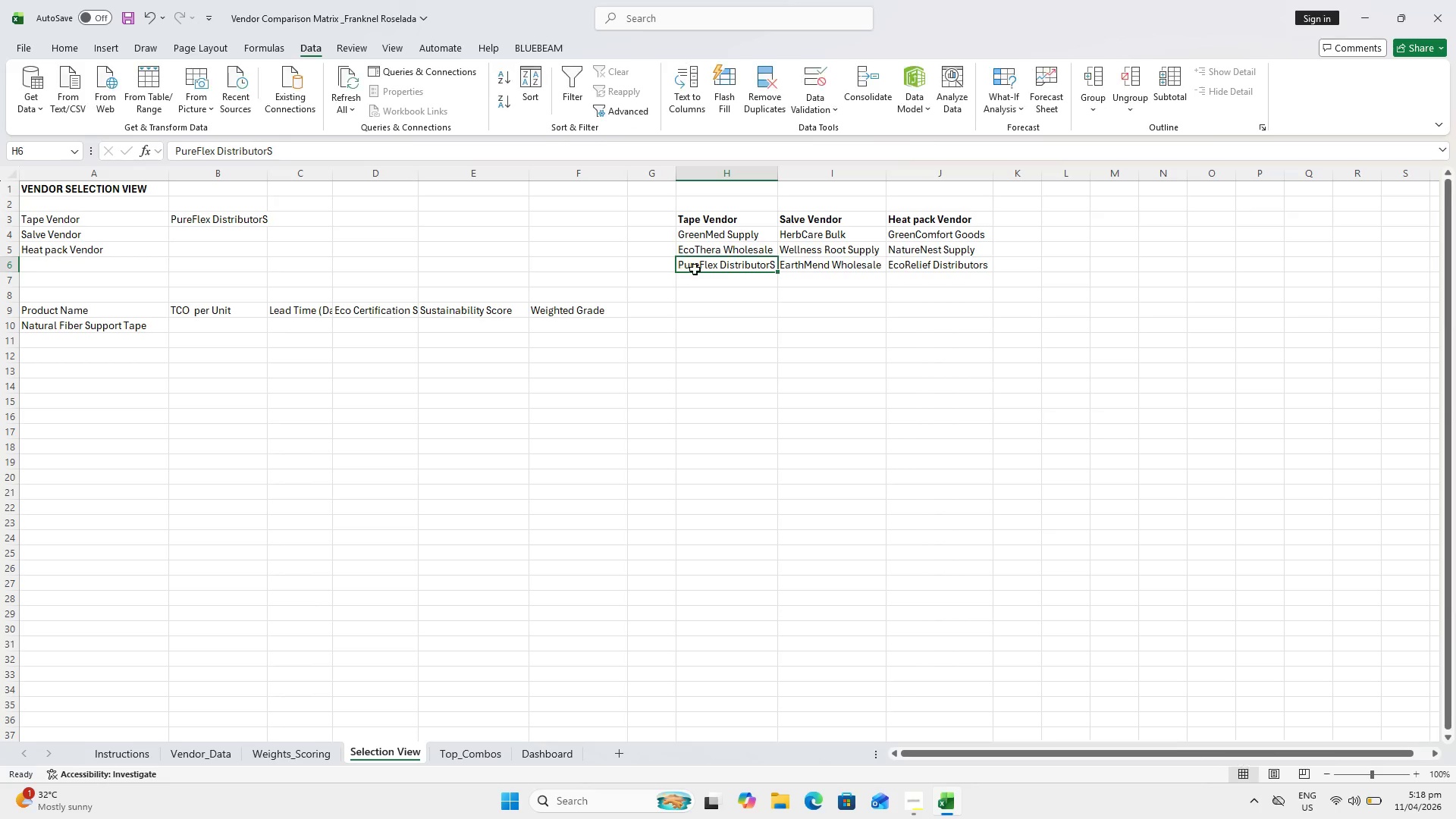 
double_click([335, 155])
 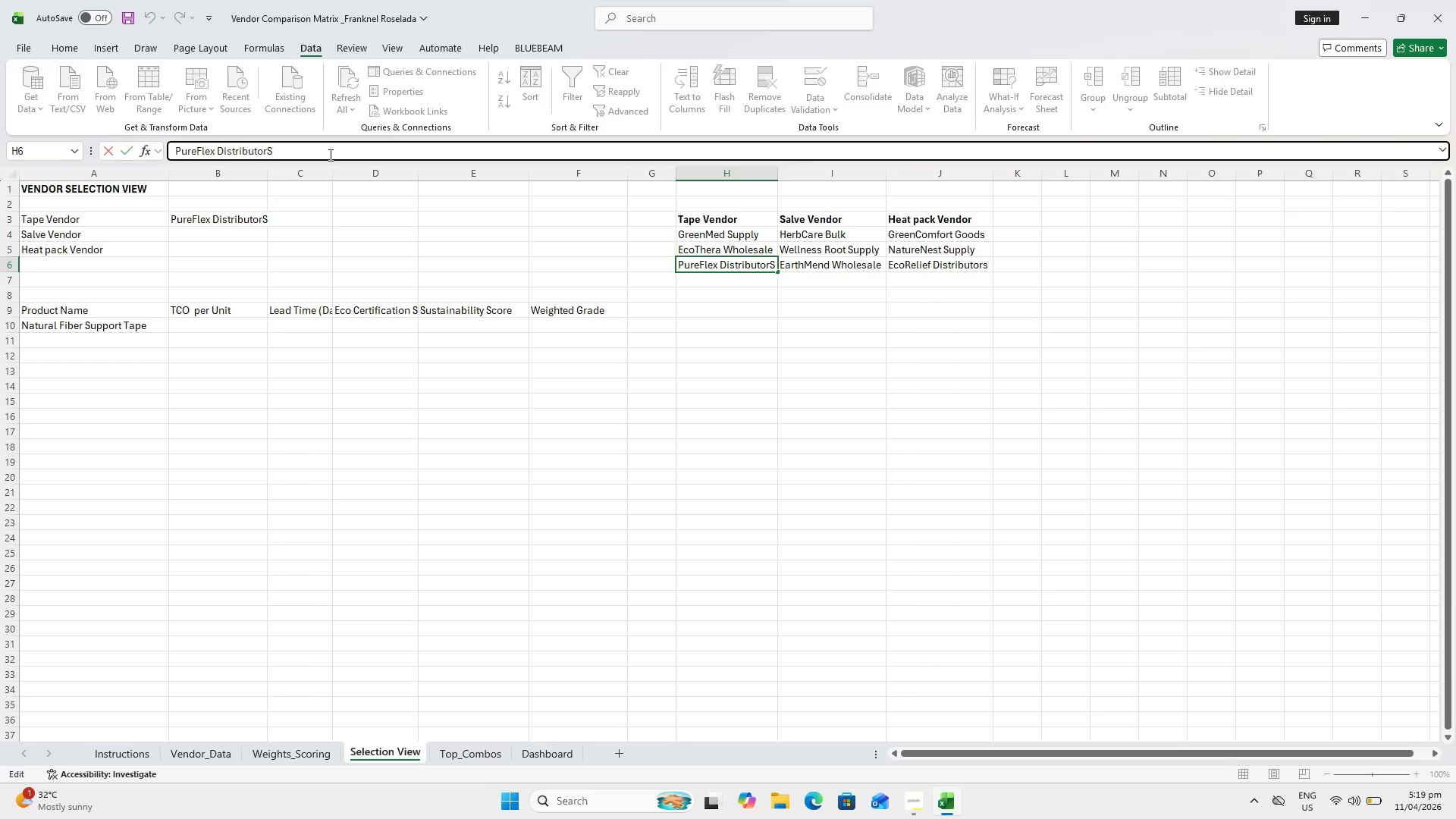 
key(Backspace)
 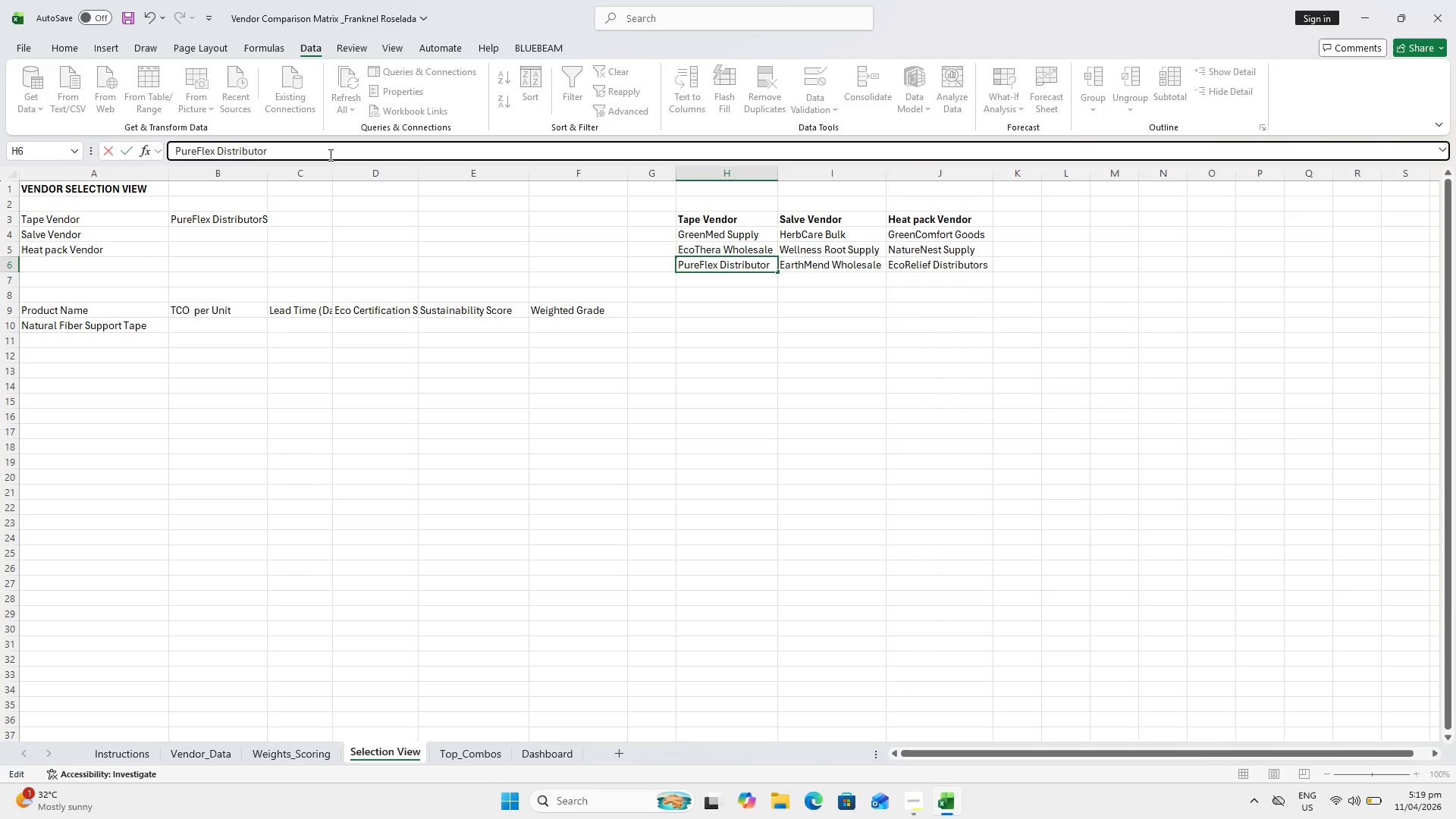 
key(CapsLock)
 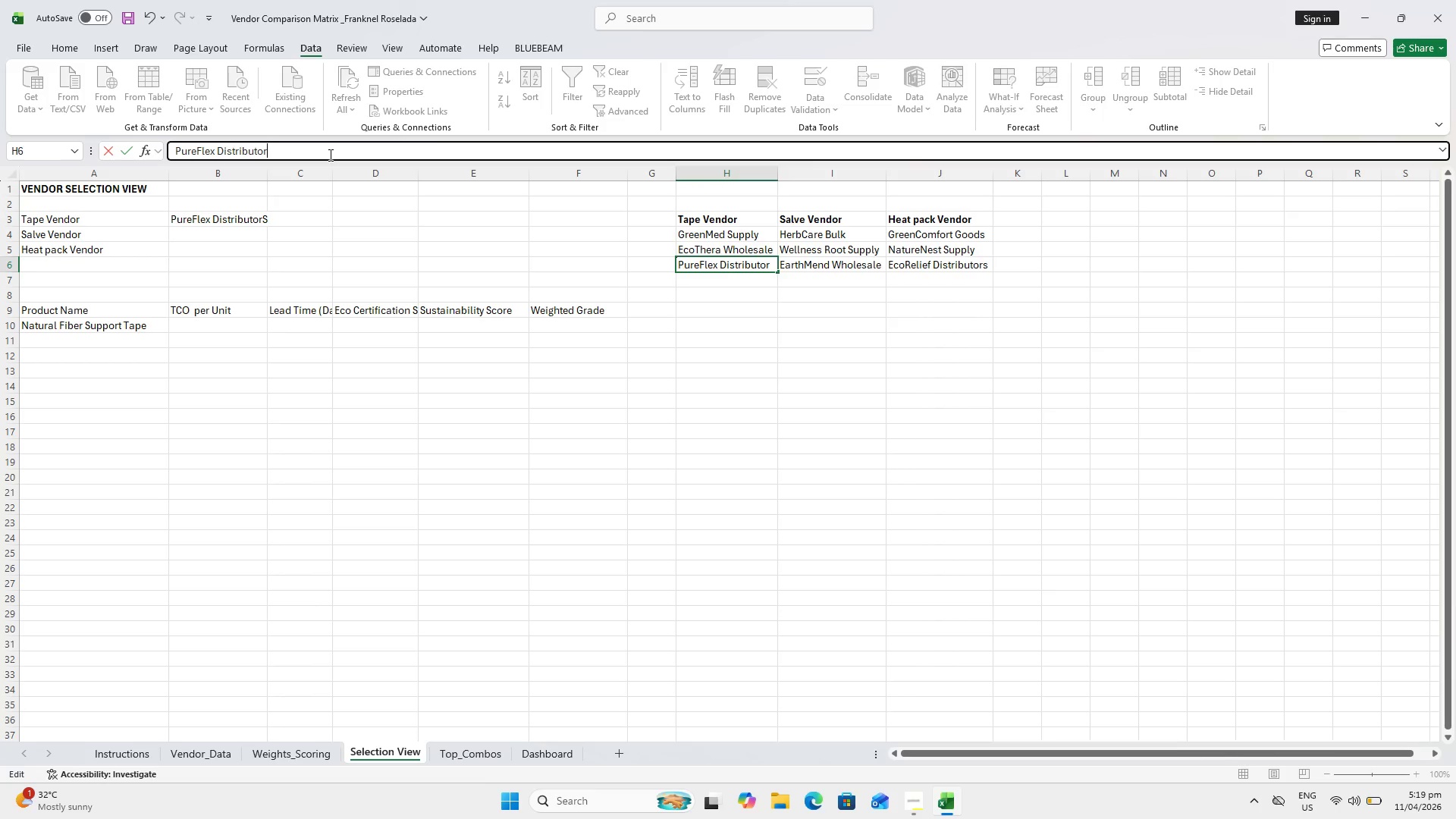 
key(S)
 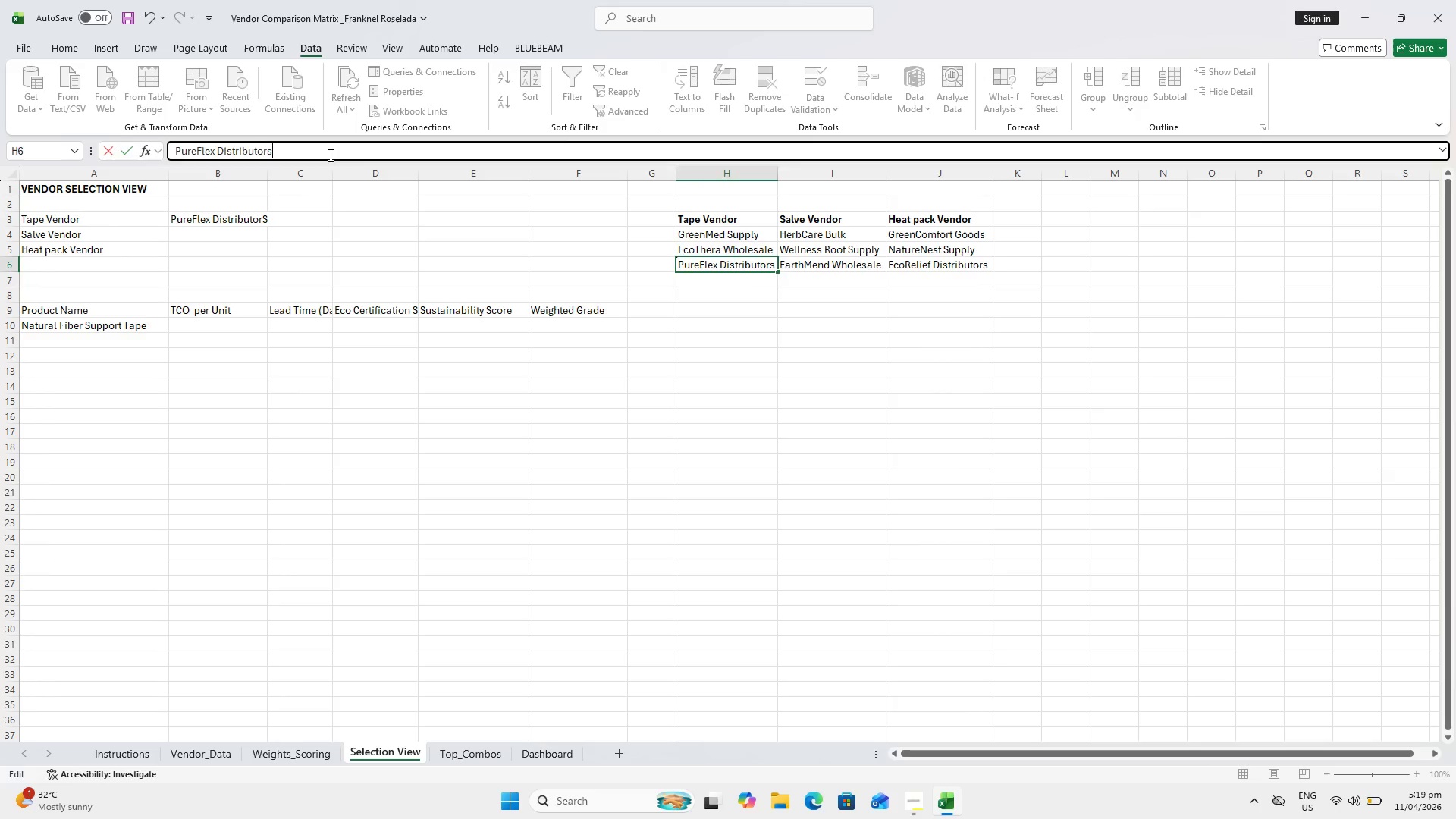 
key(Enter)
 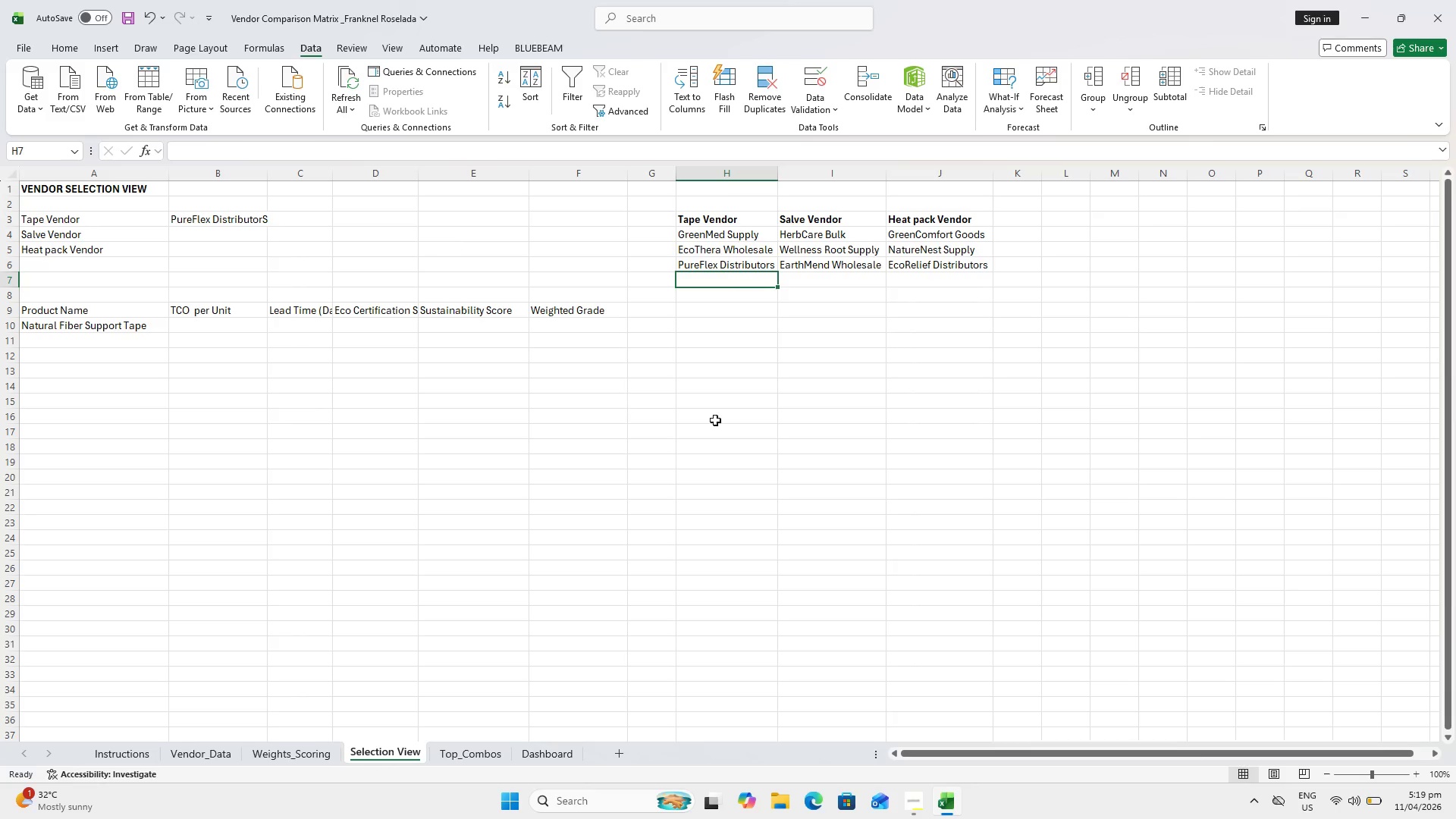 
left_click([806, 469])
 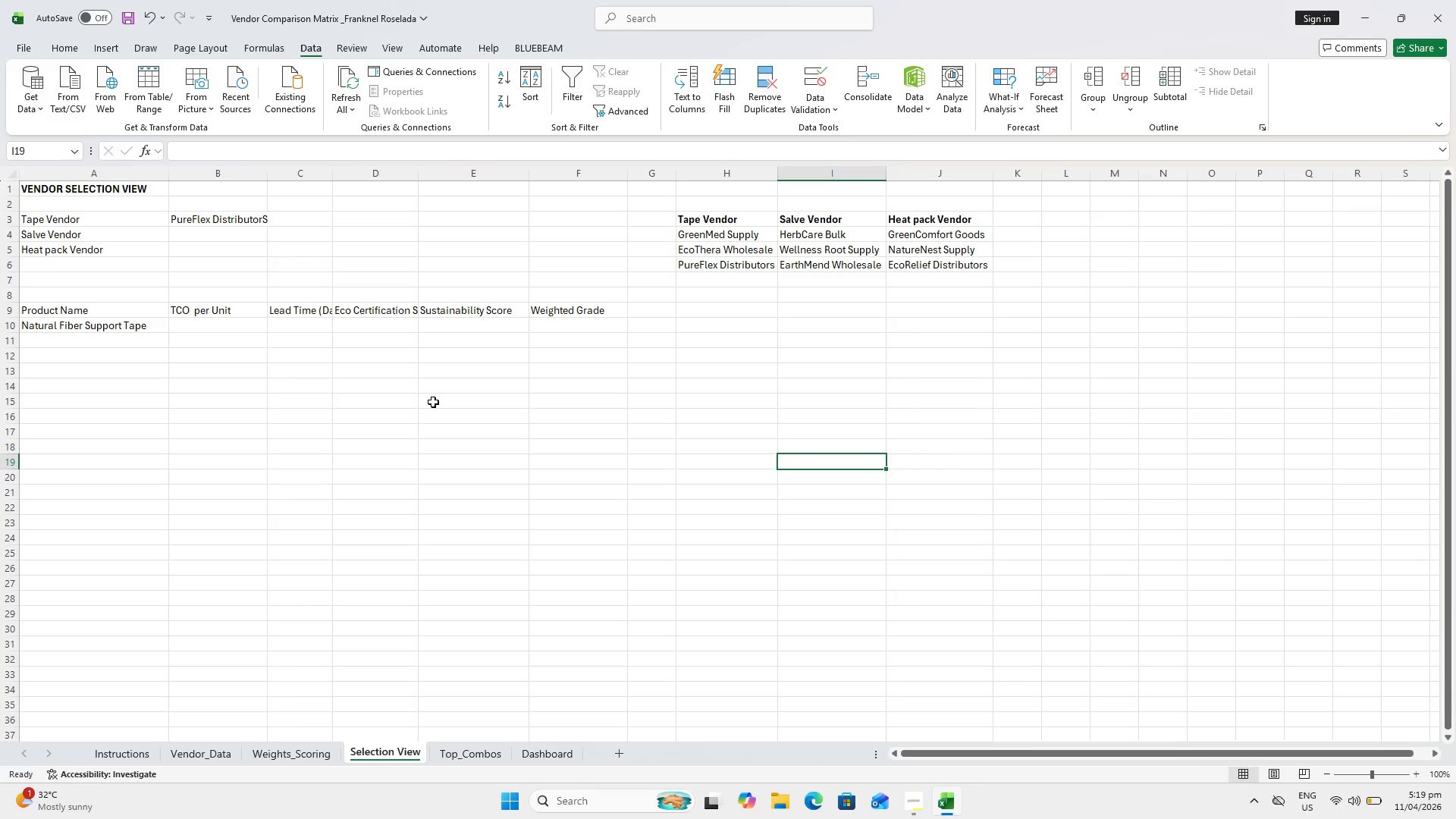 
key(Control+S)
 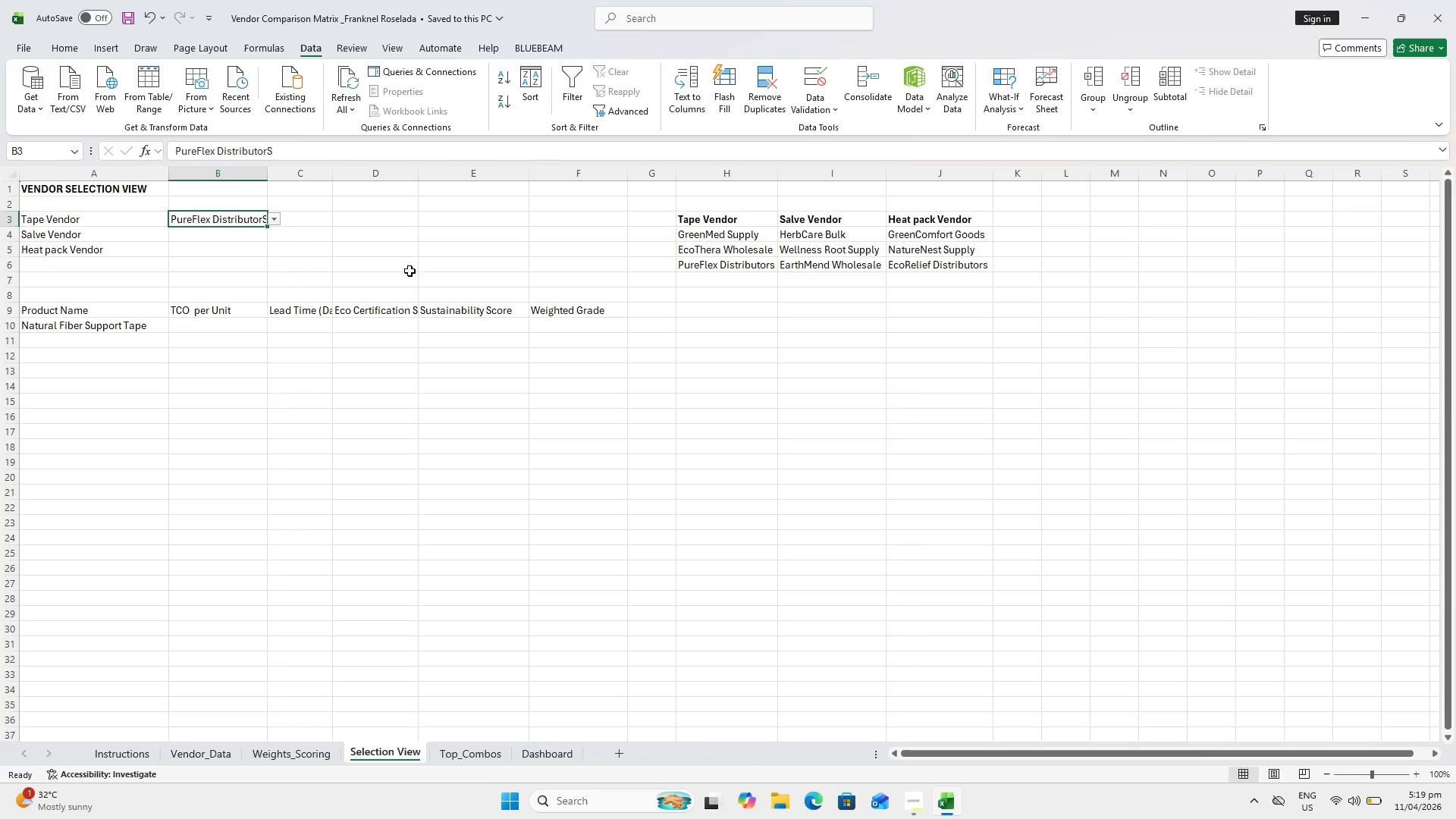 
left_click([453, 406])
 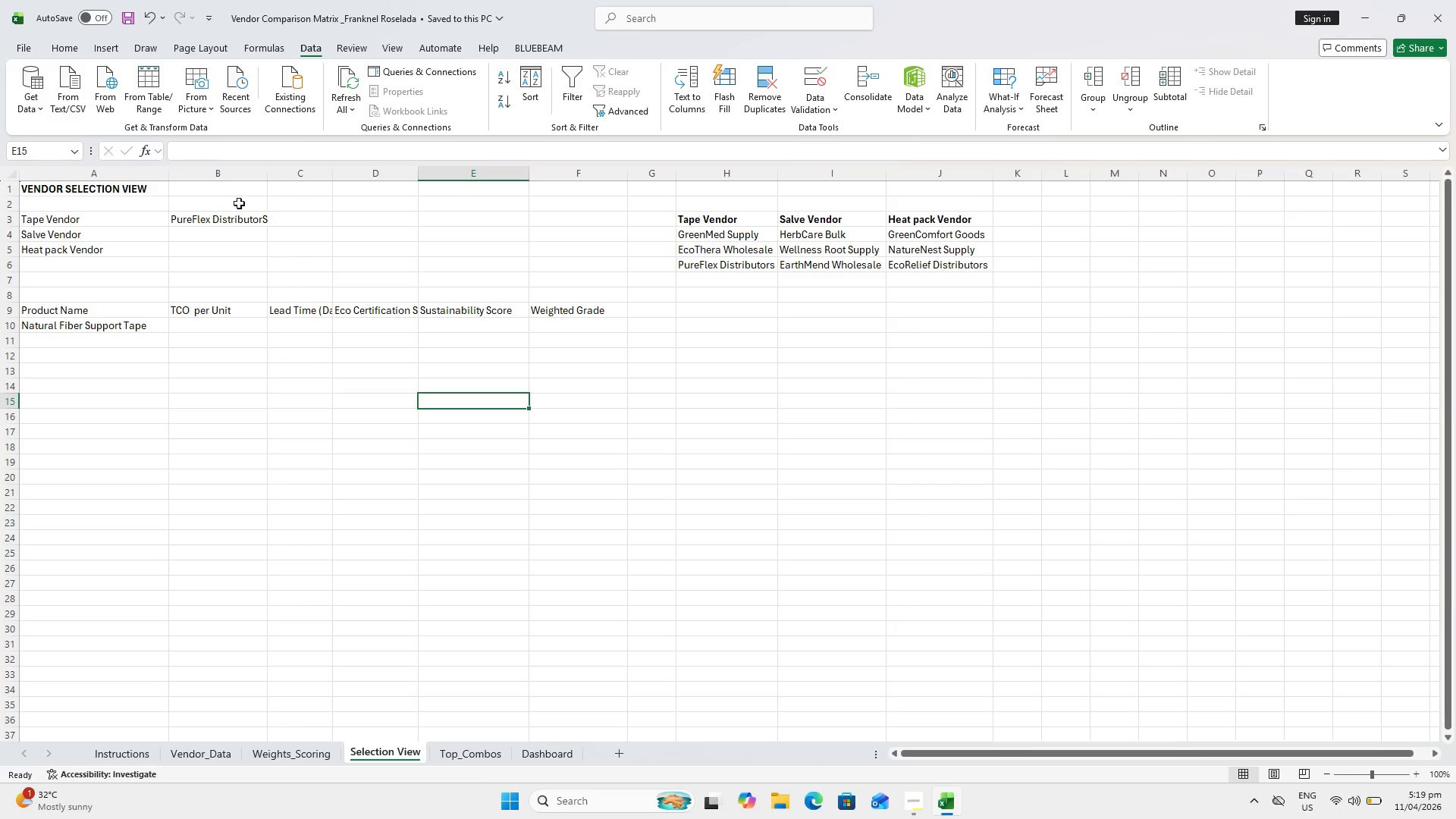 
left_click([228, 216])
 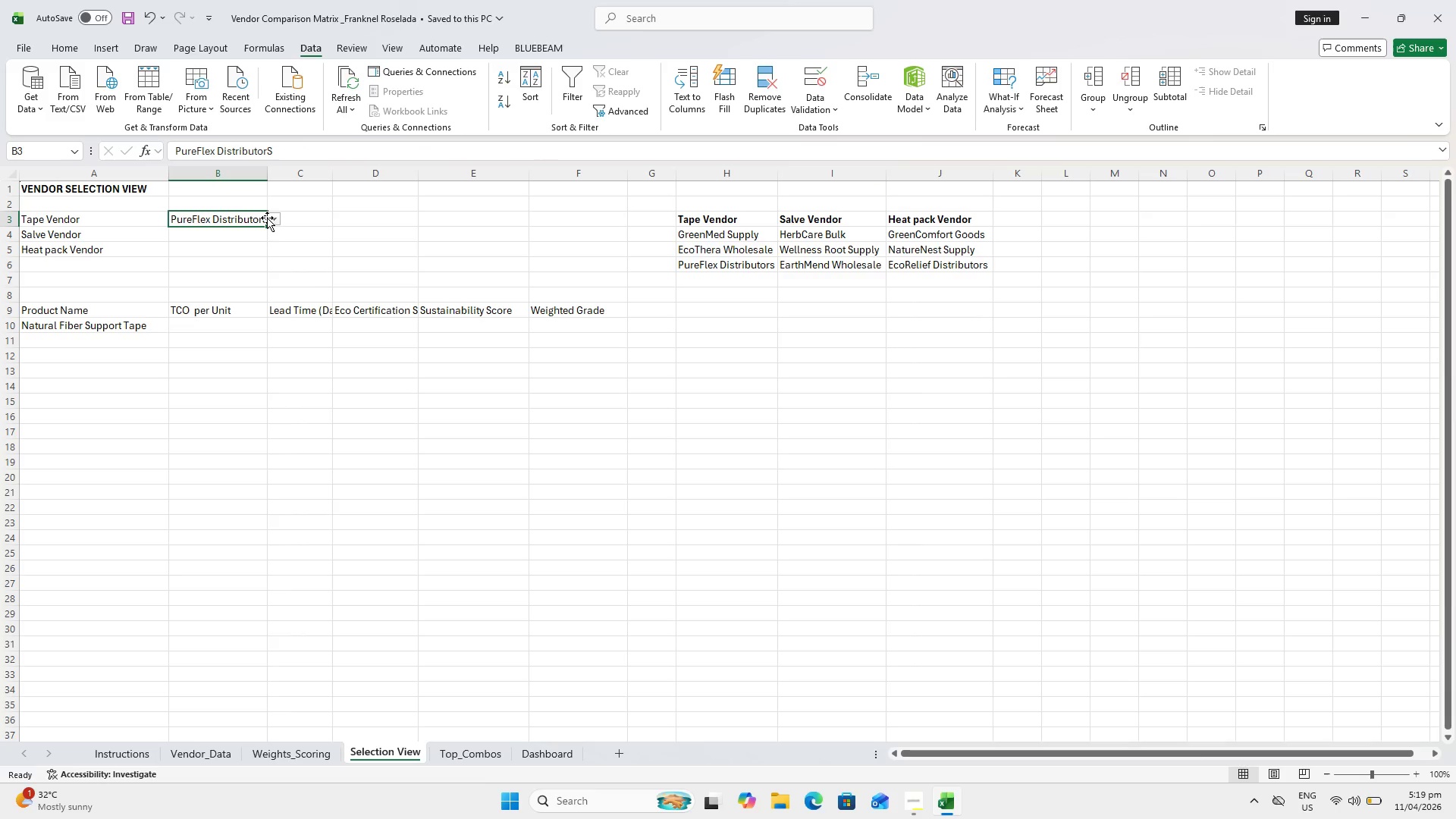 
left_click([274, 218])
 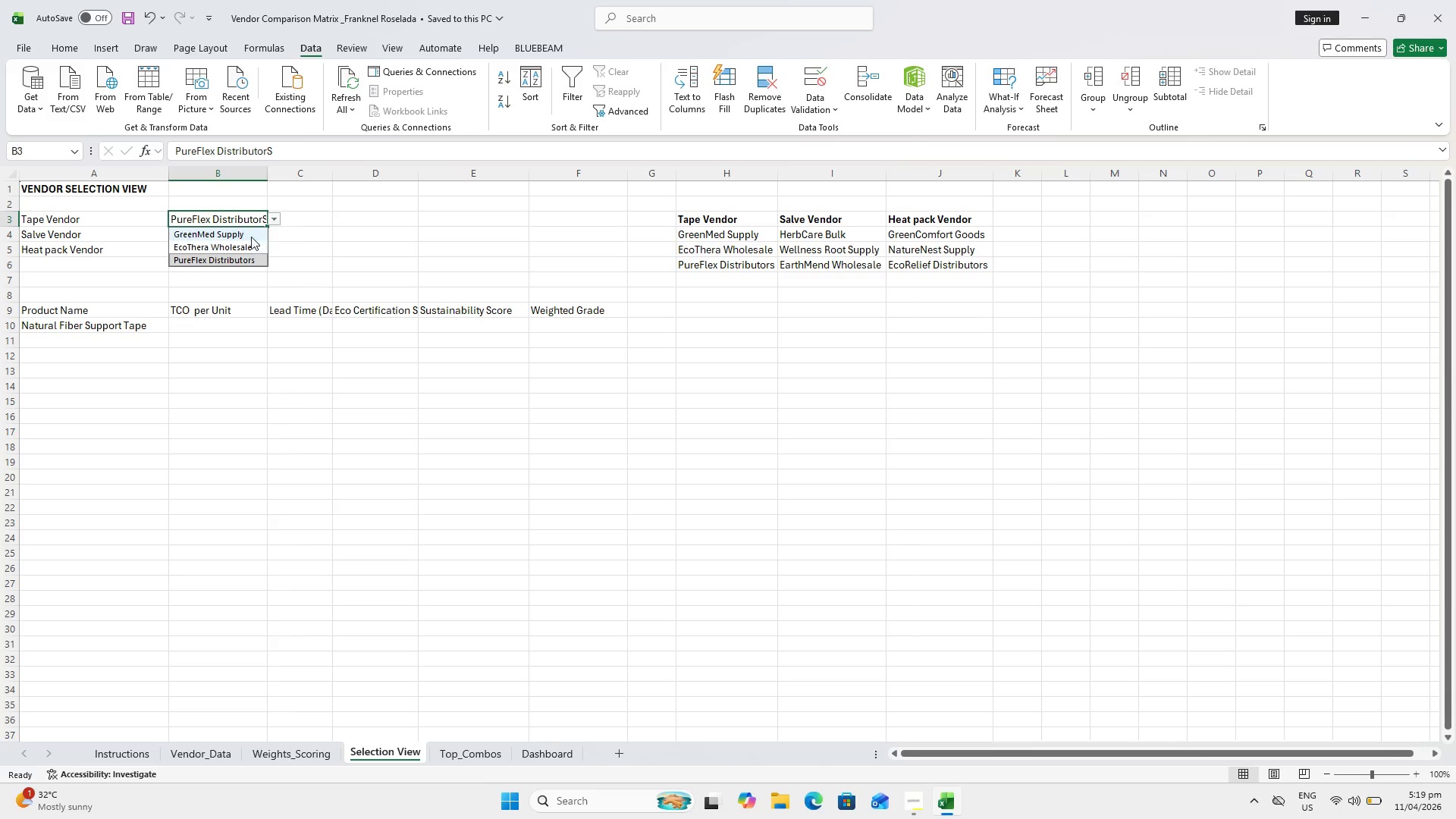 
left_click([246, 244])
 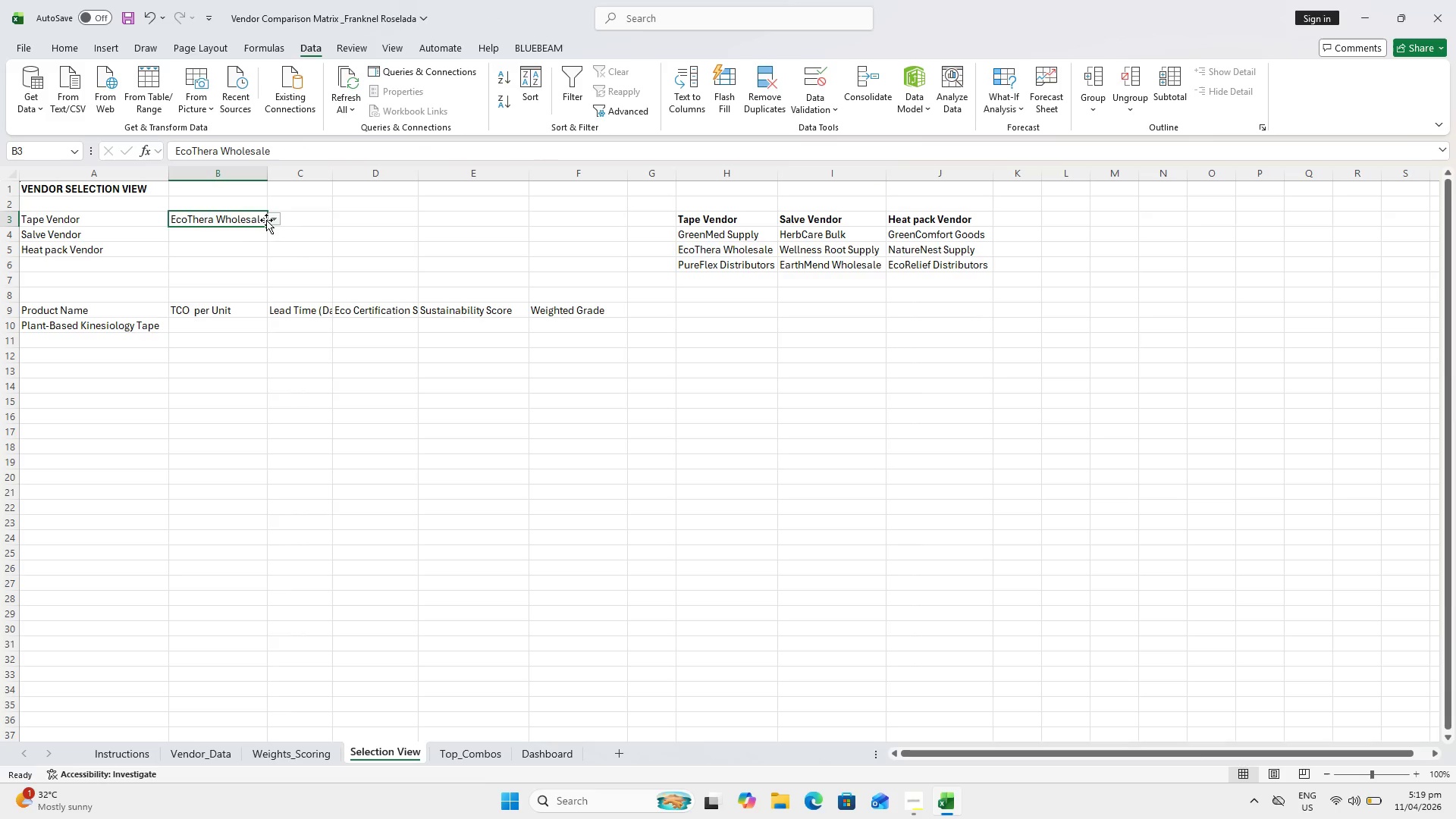 
left_click([270, 219])
 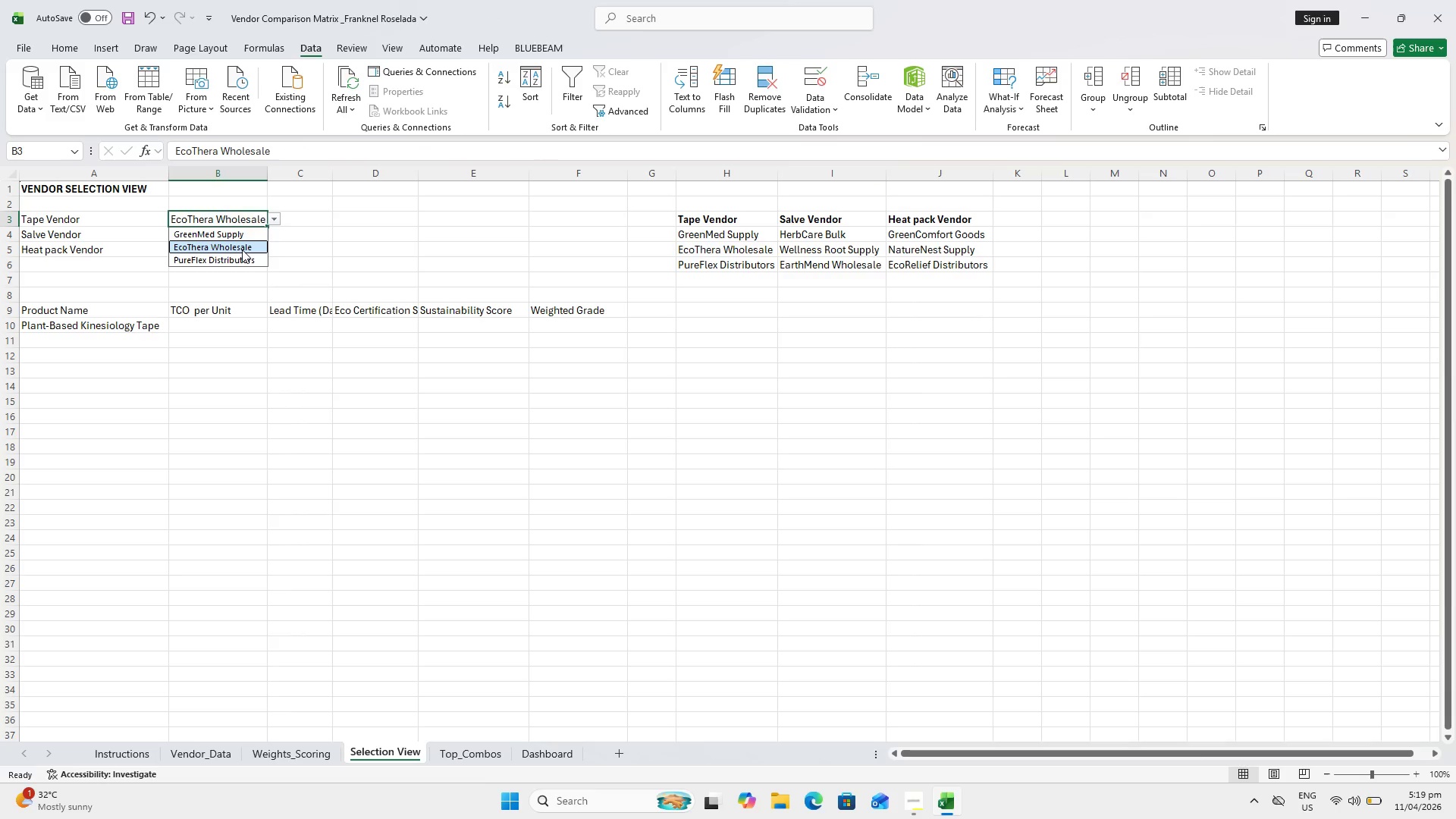 
left_click_drag(start_coordinate=[242, 250], to_coordinate=[242, 256])
 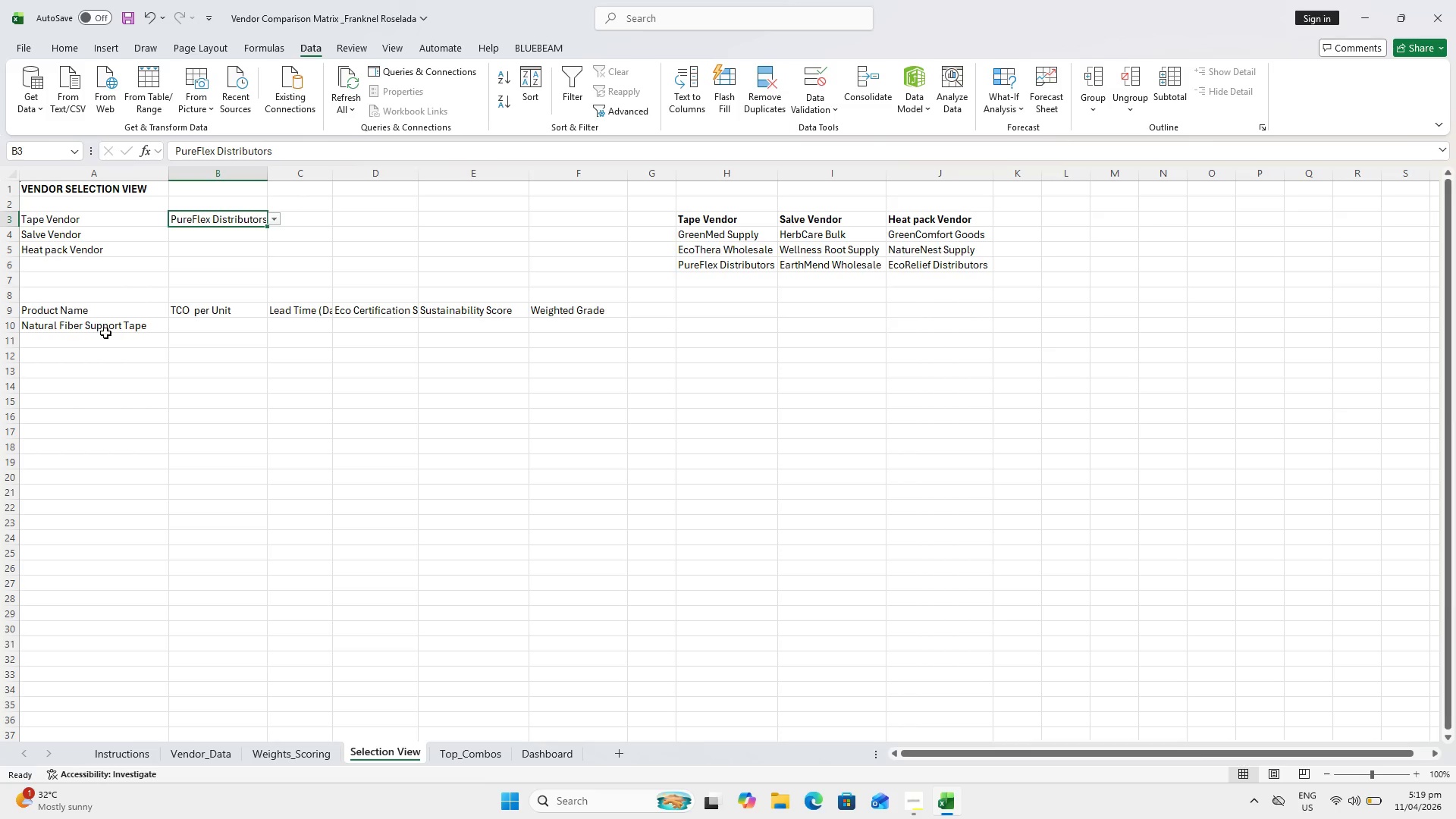 
left_click_drag(start_coordinate=[33, 310], to_coordinate=[531, 313])
 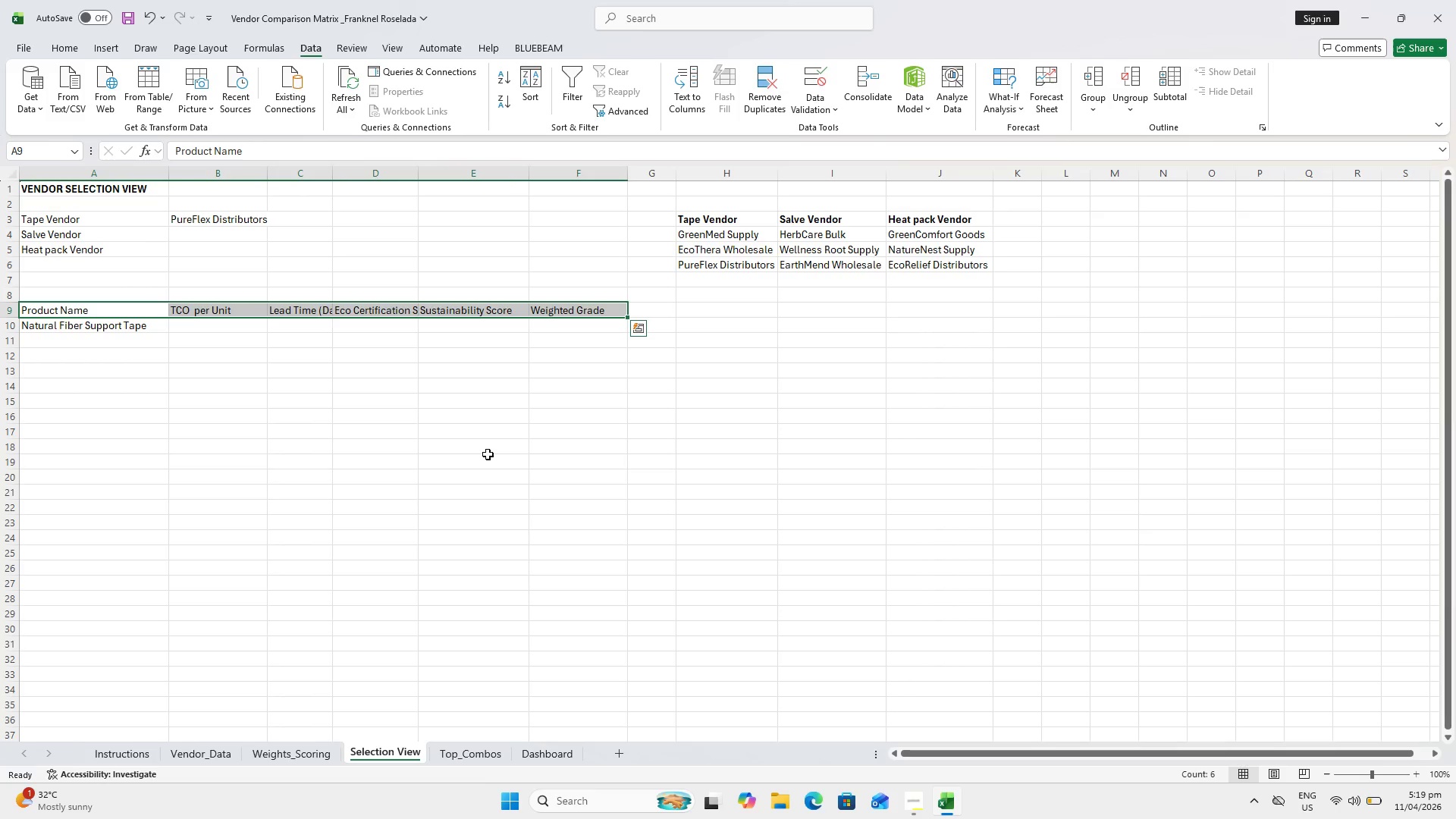 
key(Control+B)
 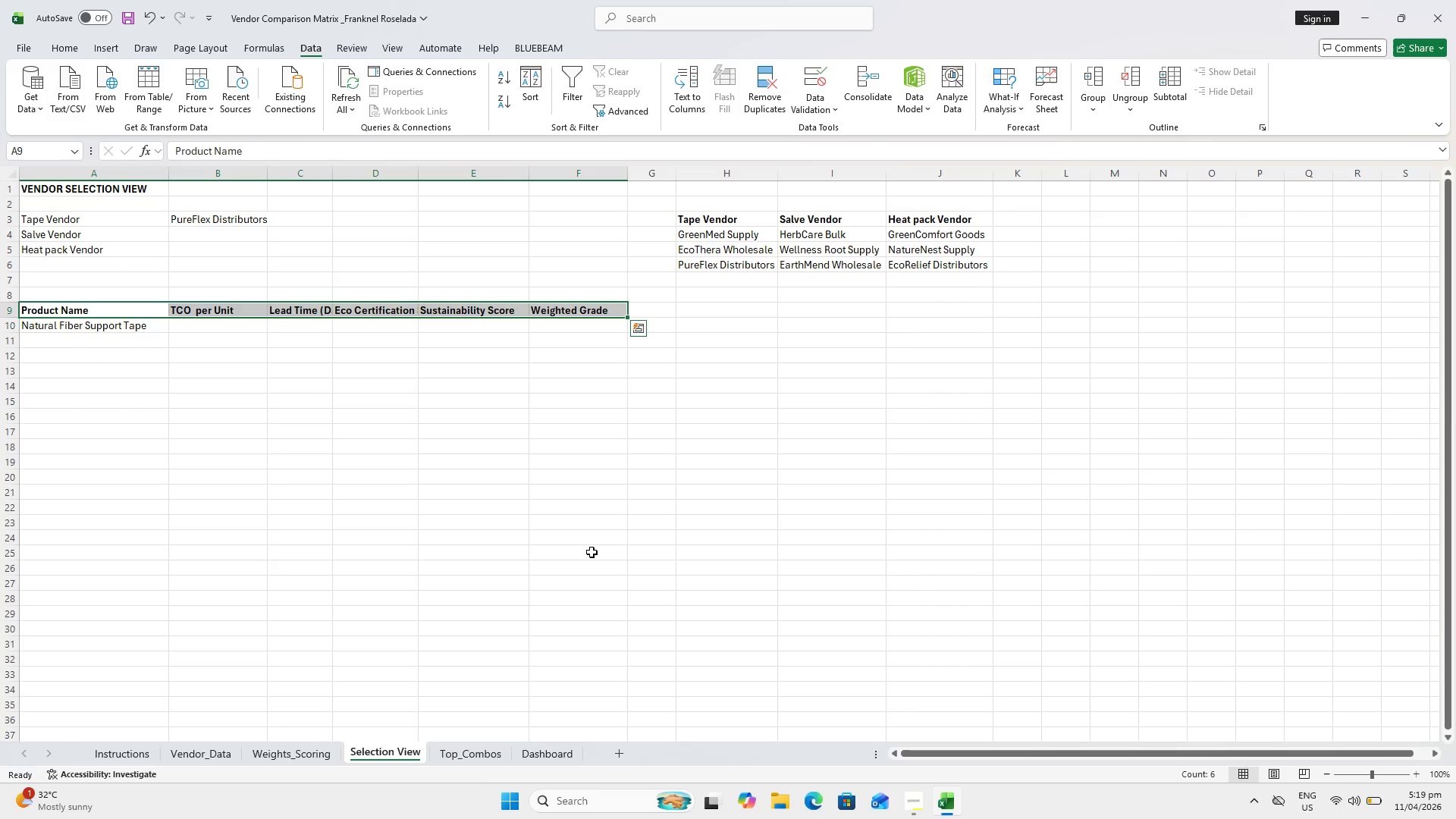 
key(Control+ControlLeft)
 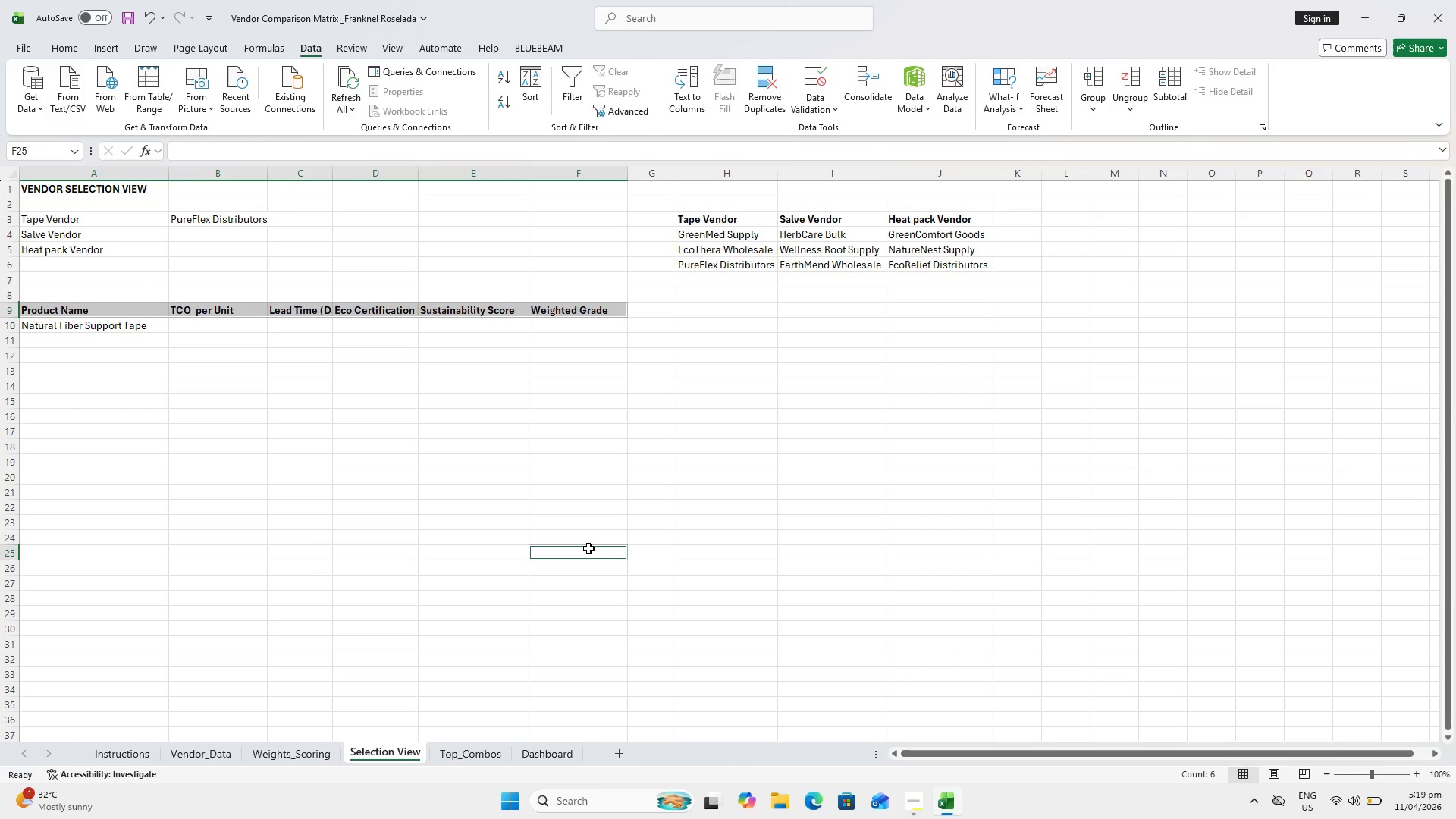 
key(Control+S)
 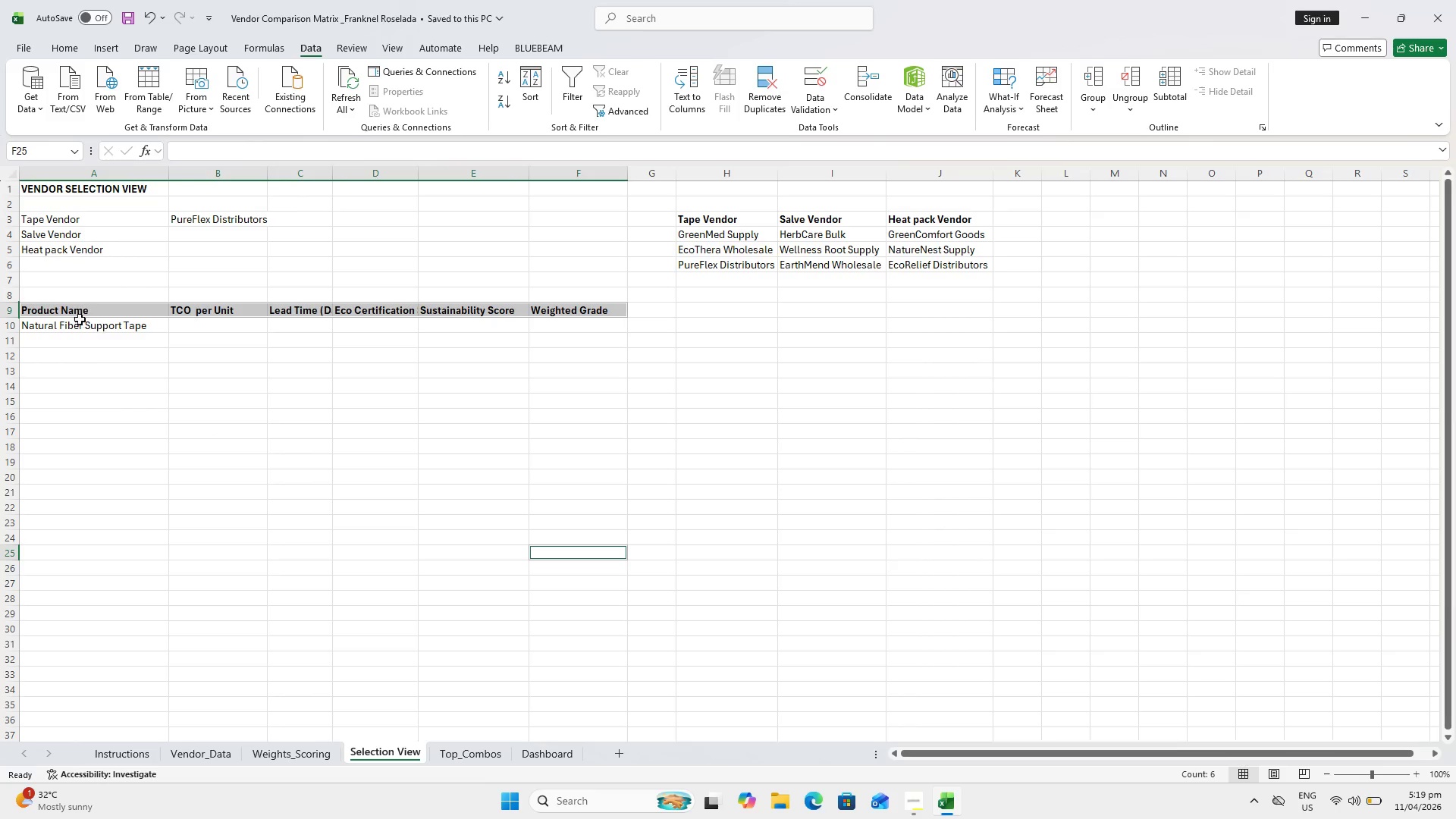 
wait(6.28)
 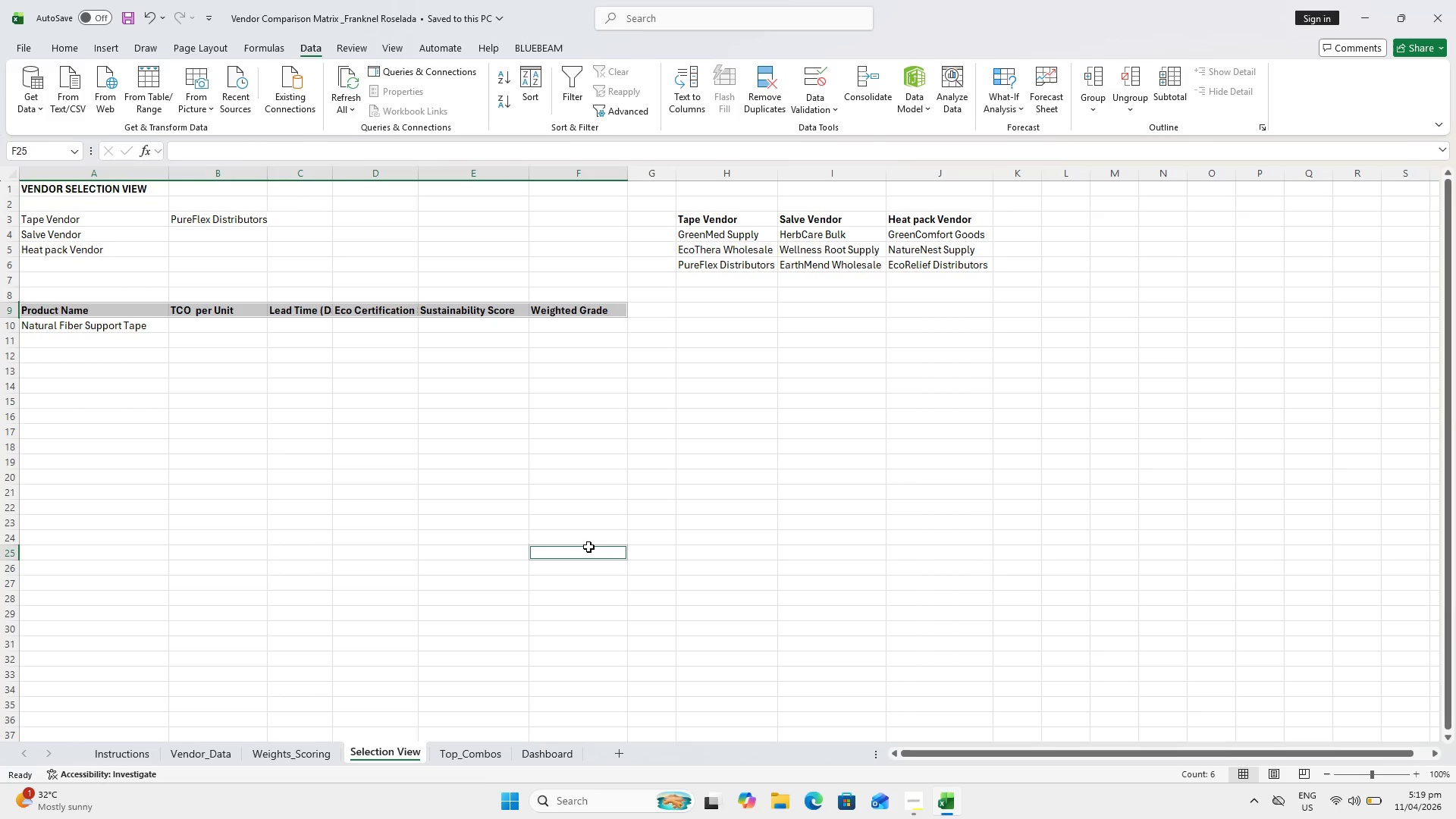 
key(Equal)
 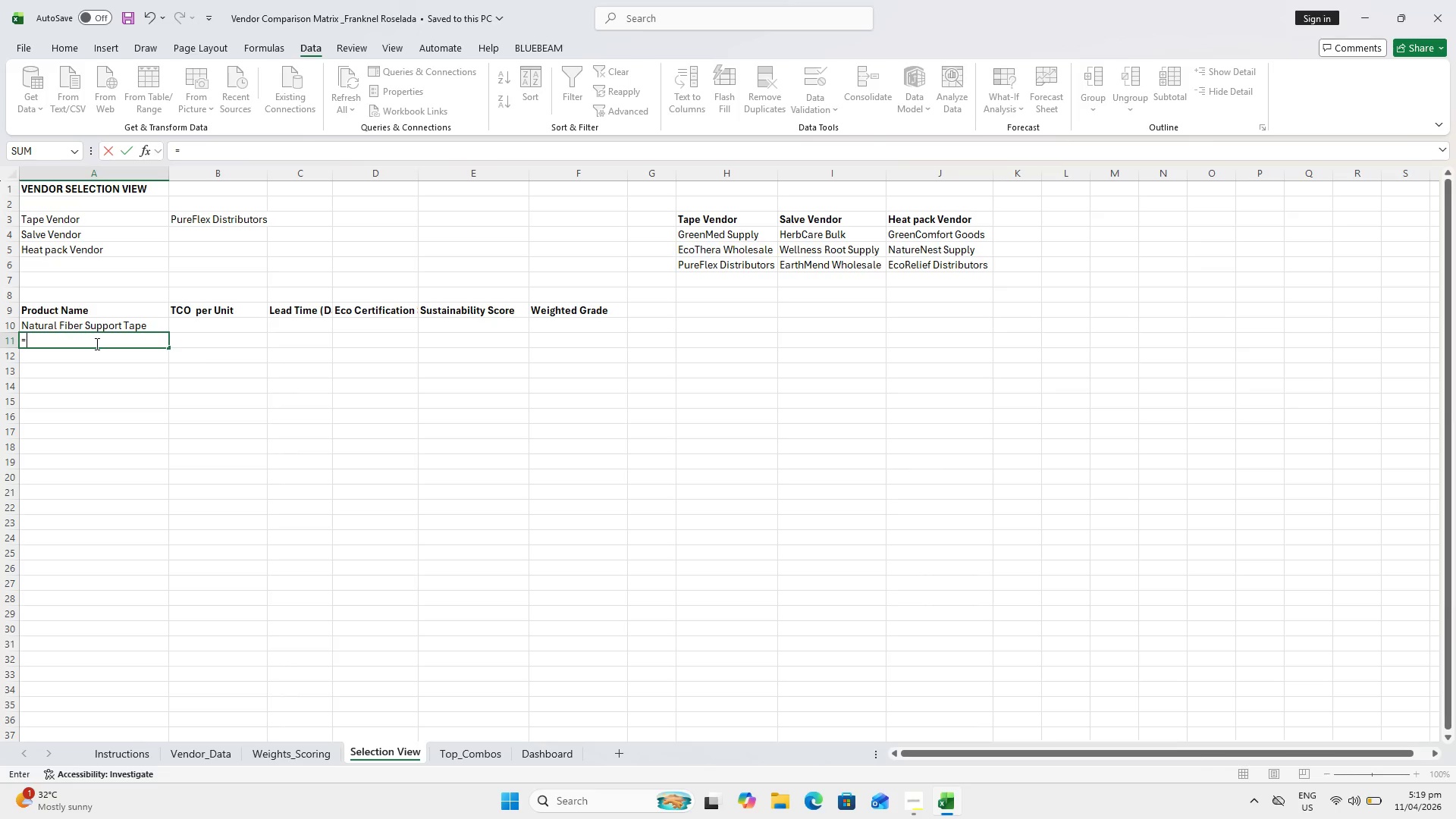 
key(Escape)
 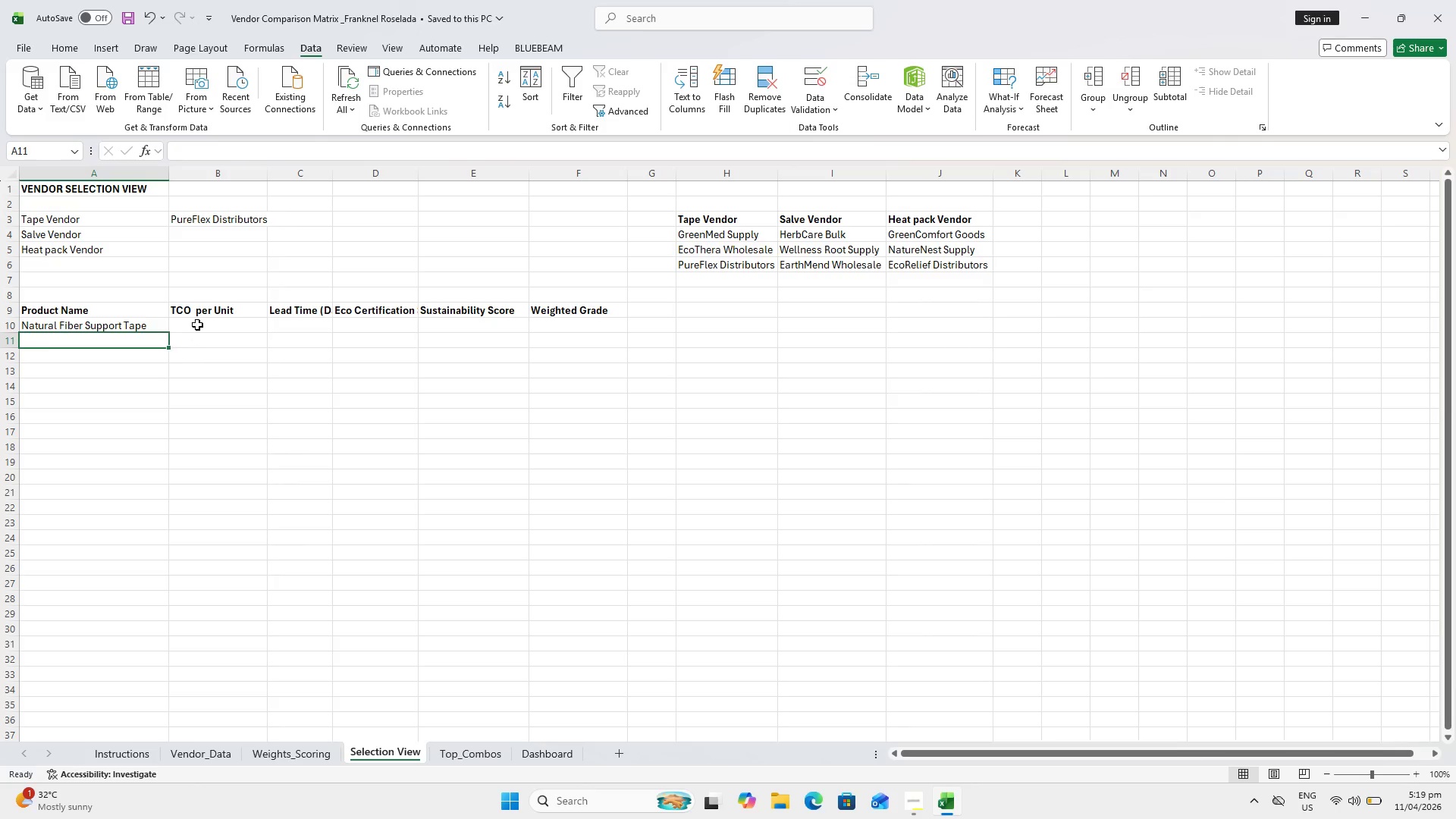 
left_click([197, 325])
 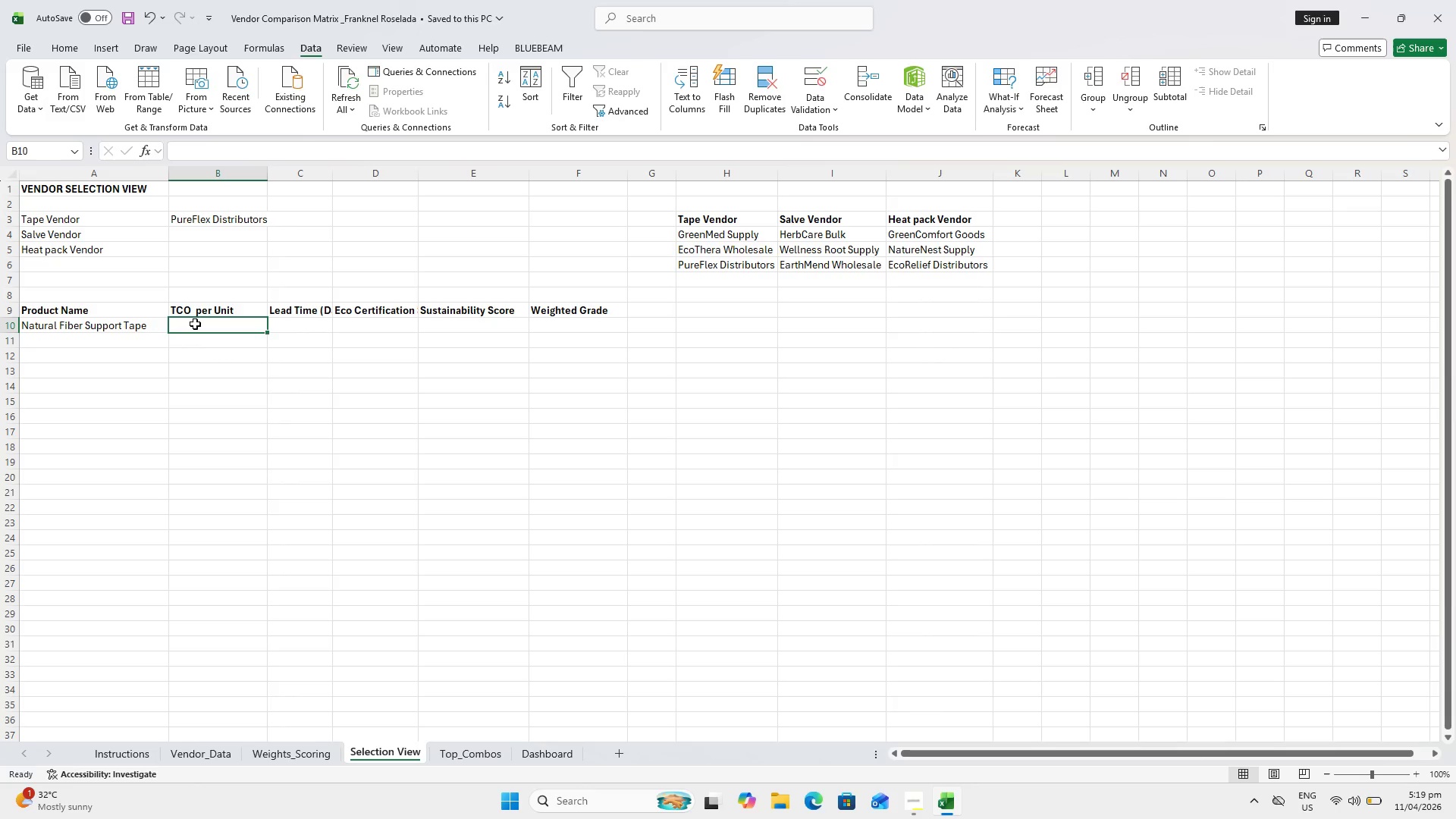 
type(=)
key(Backspace)
key(Backspace)
type(=XP)
key(Backspace)
type(LOOKUP()
key(NumpadEnter)
 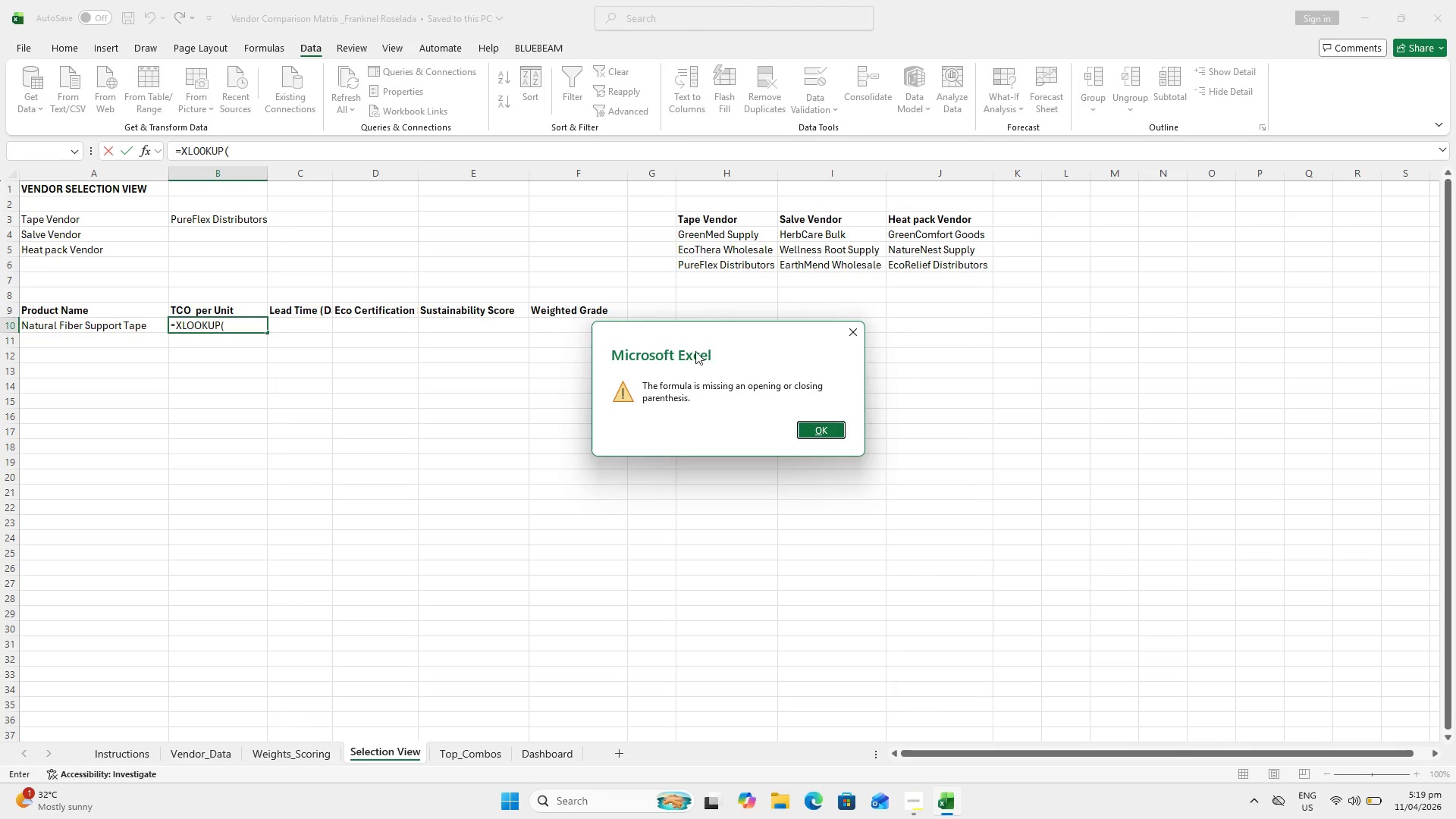 
left_click([859, 330])
 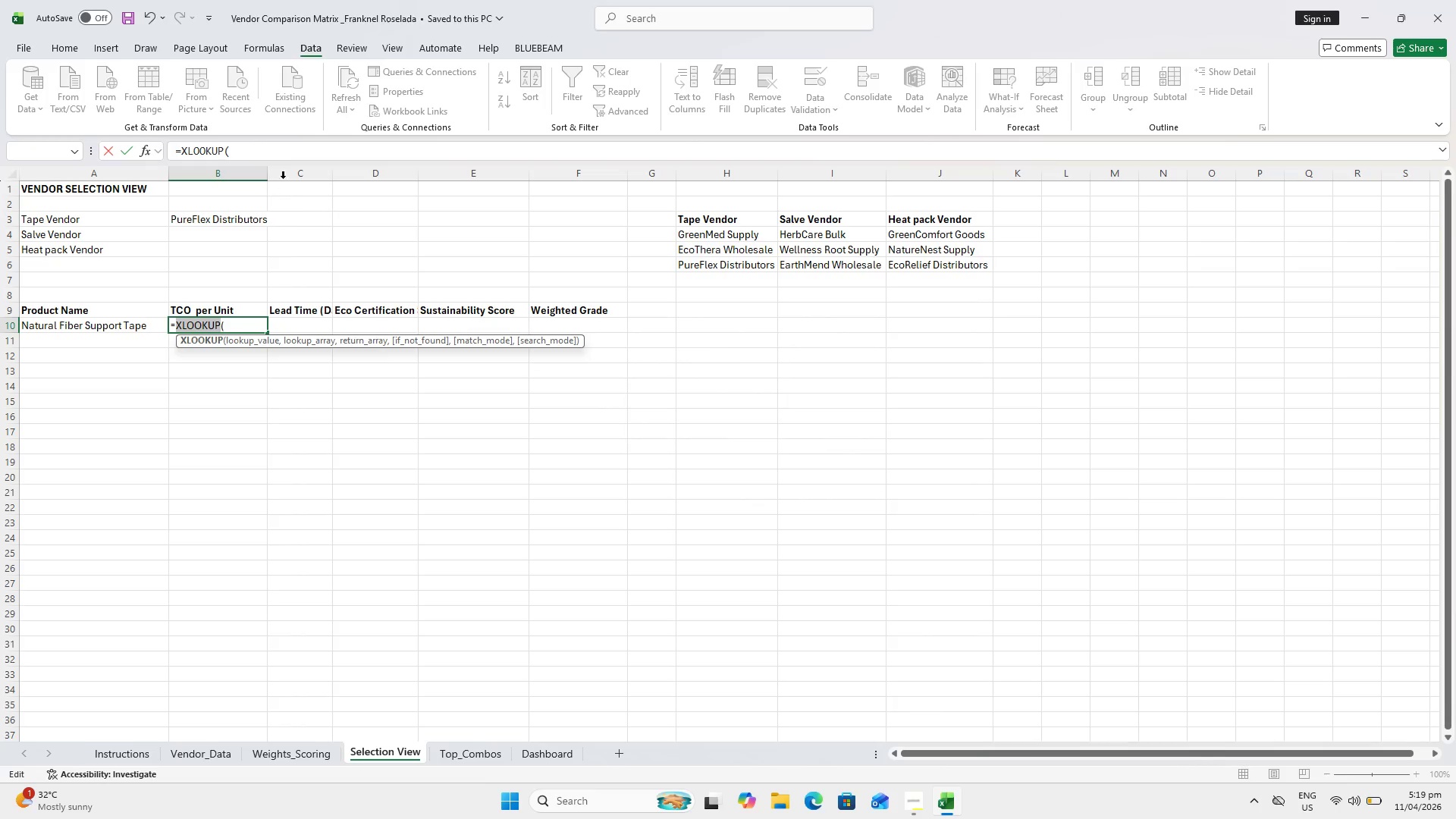 
left_click([280, 158])
 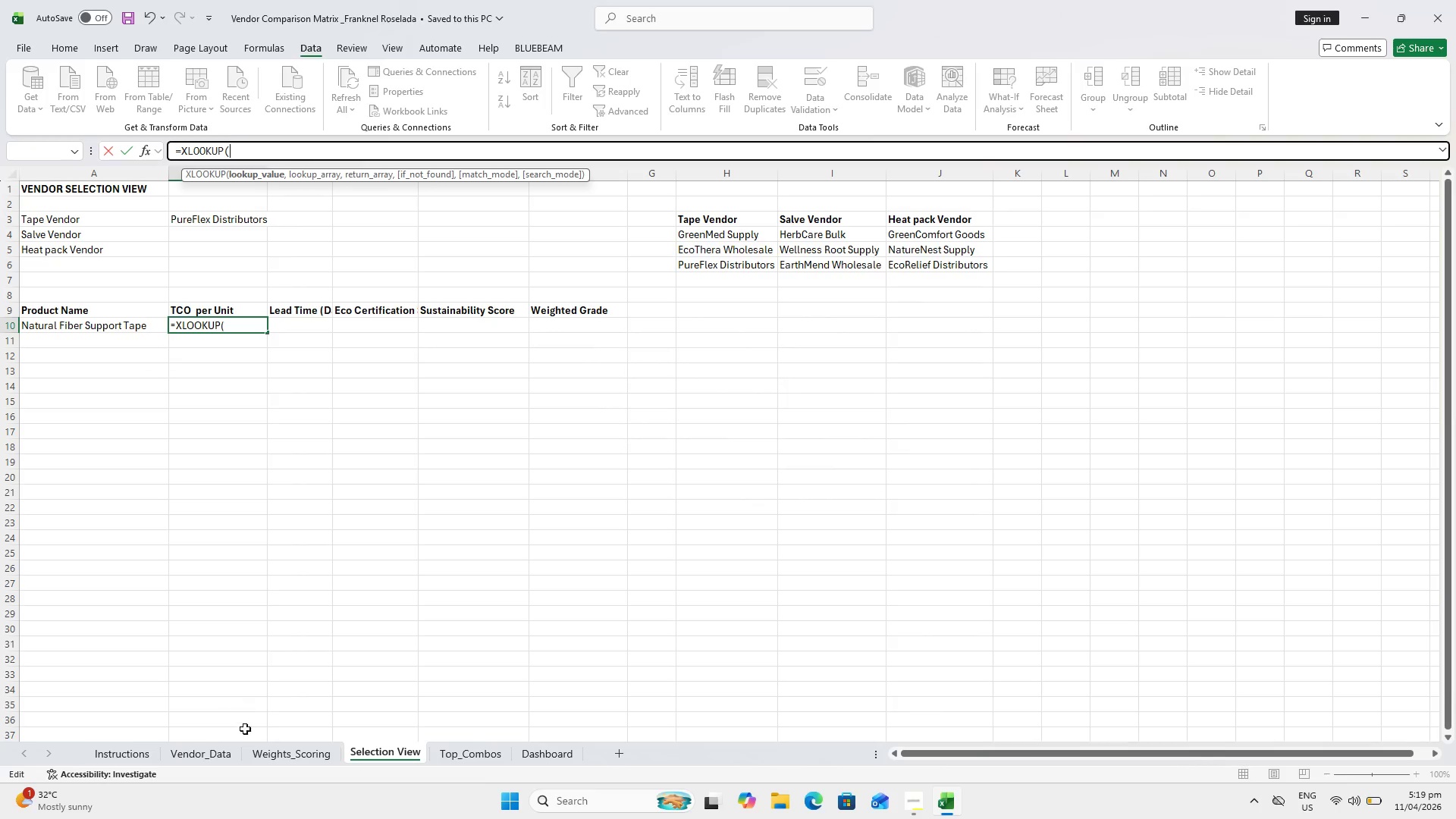 
left_click([220, 761])
 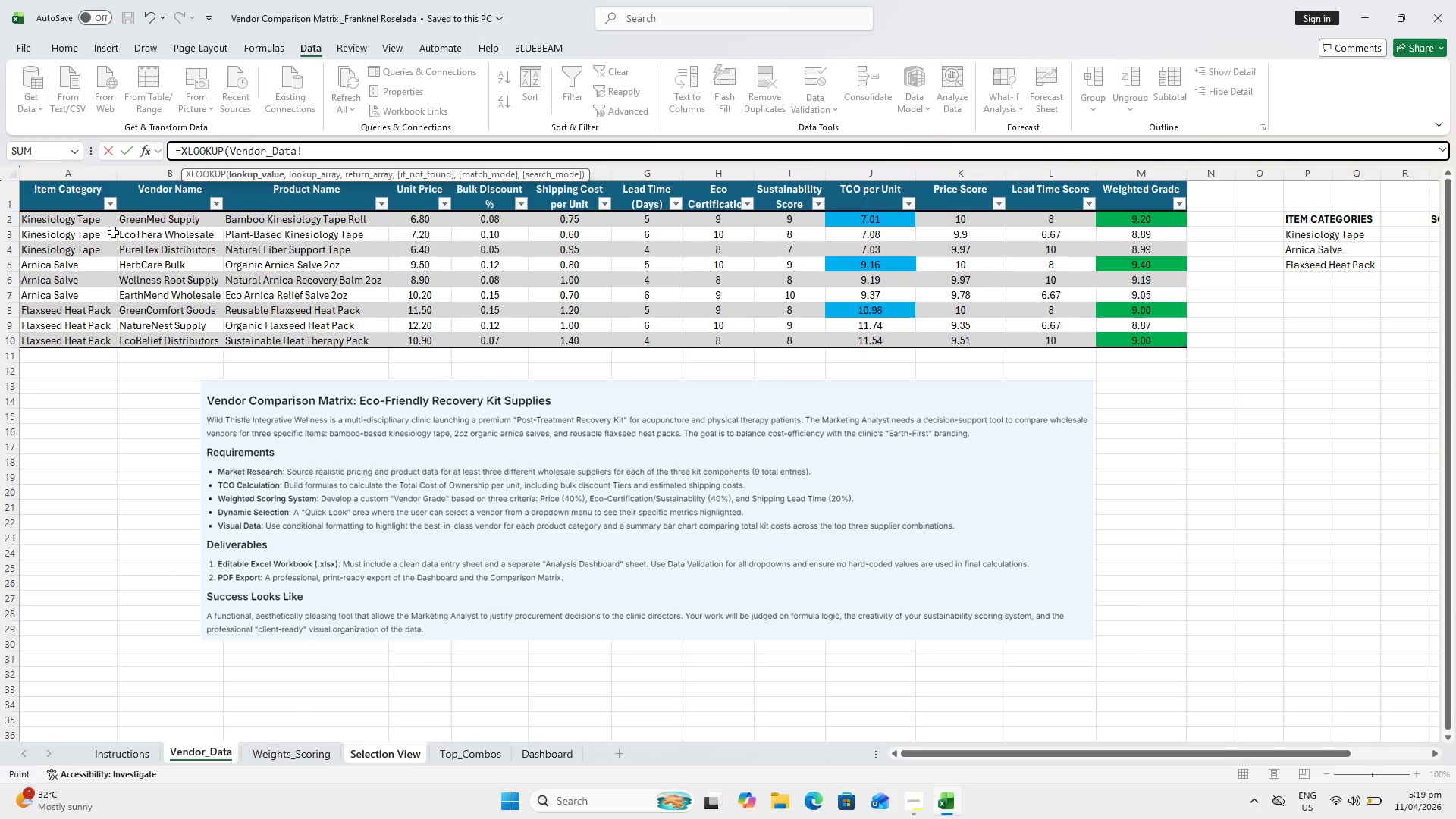 
wait(7.91)
 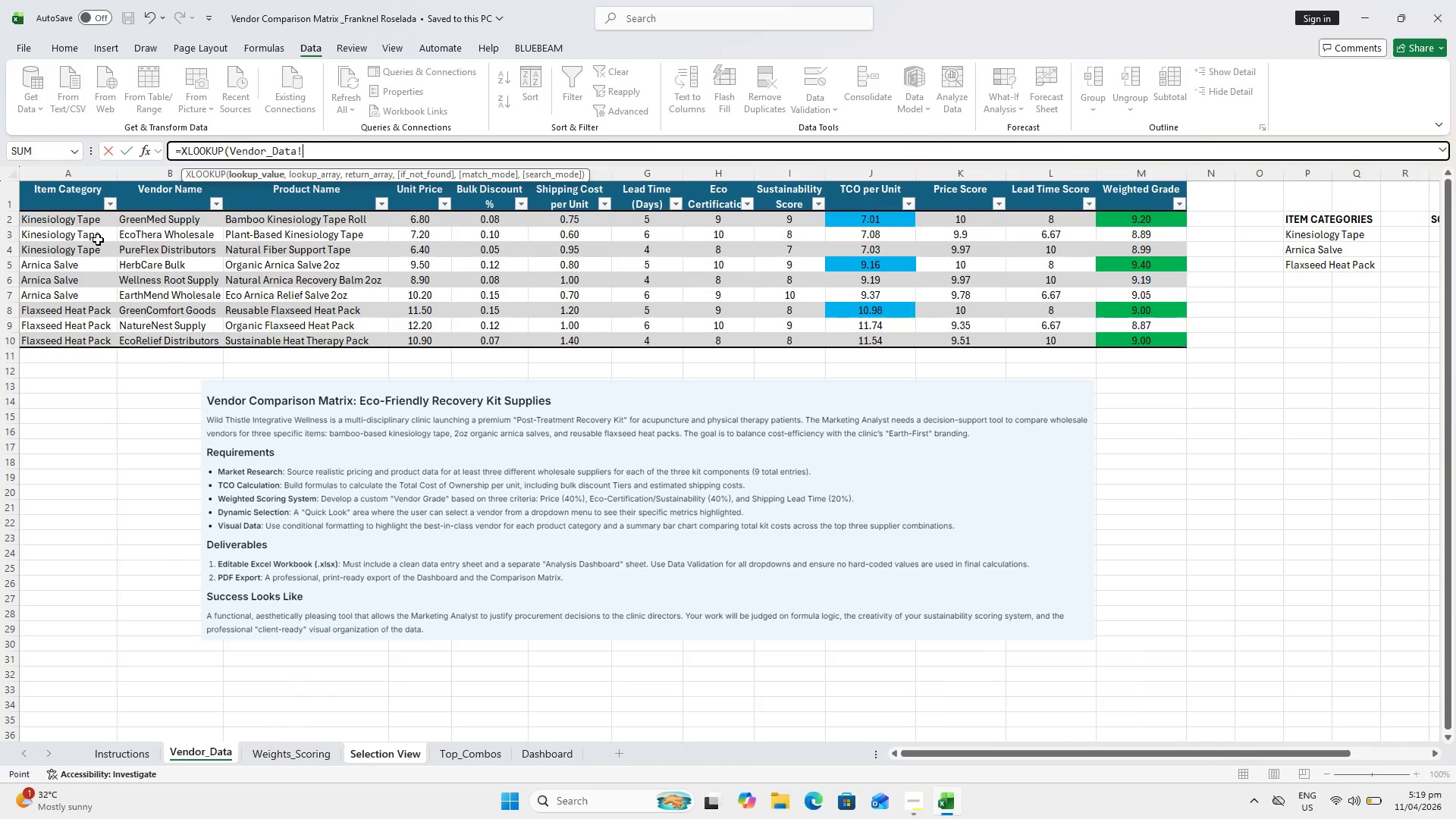 
left_click_drag(start_coordinate=[162, 220], to_coordinate=[190, 340])
 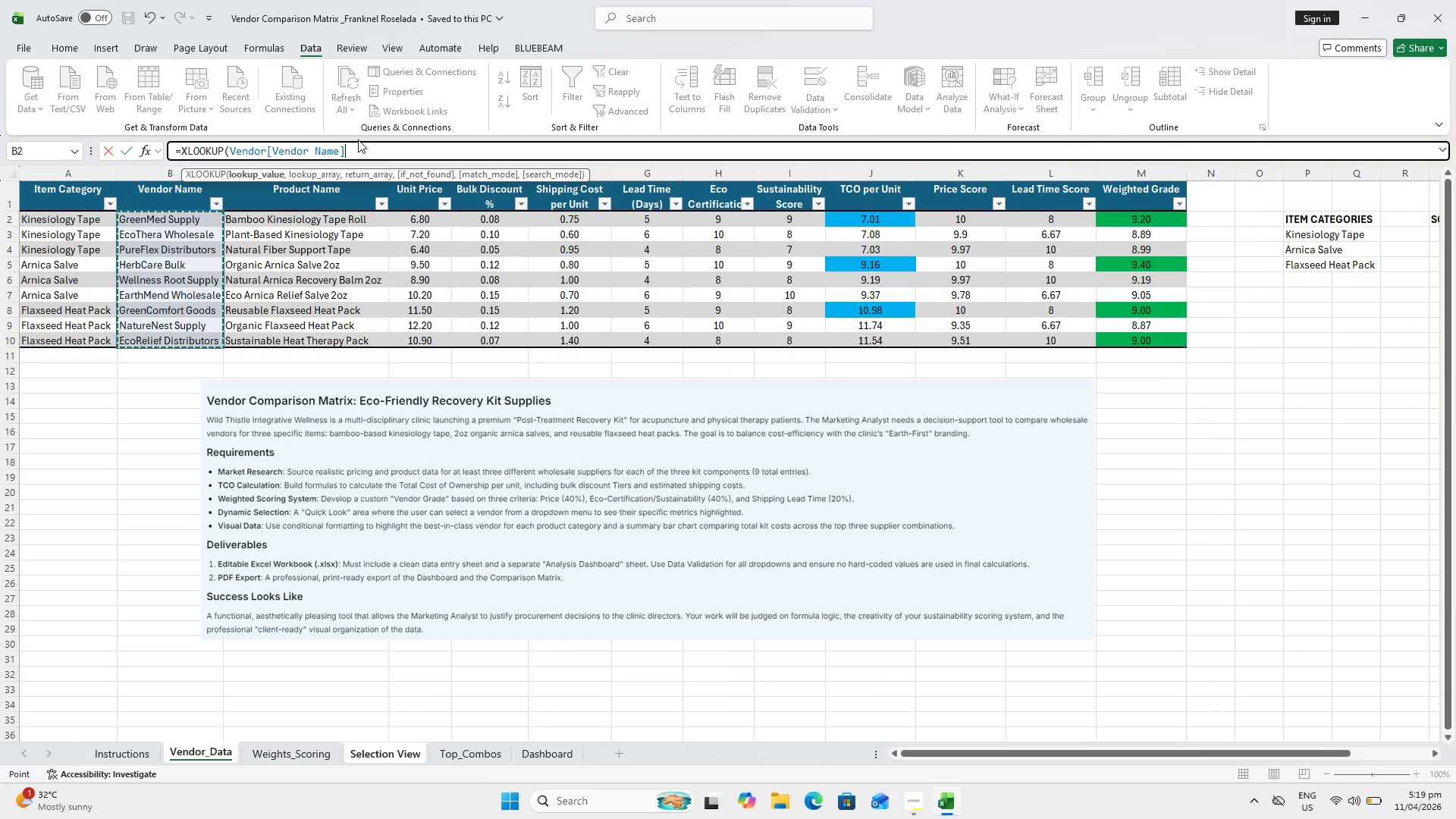 
key(Comma)
 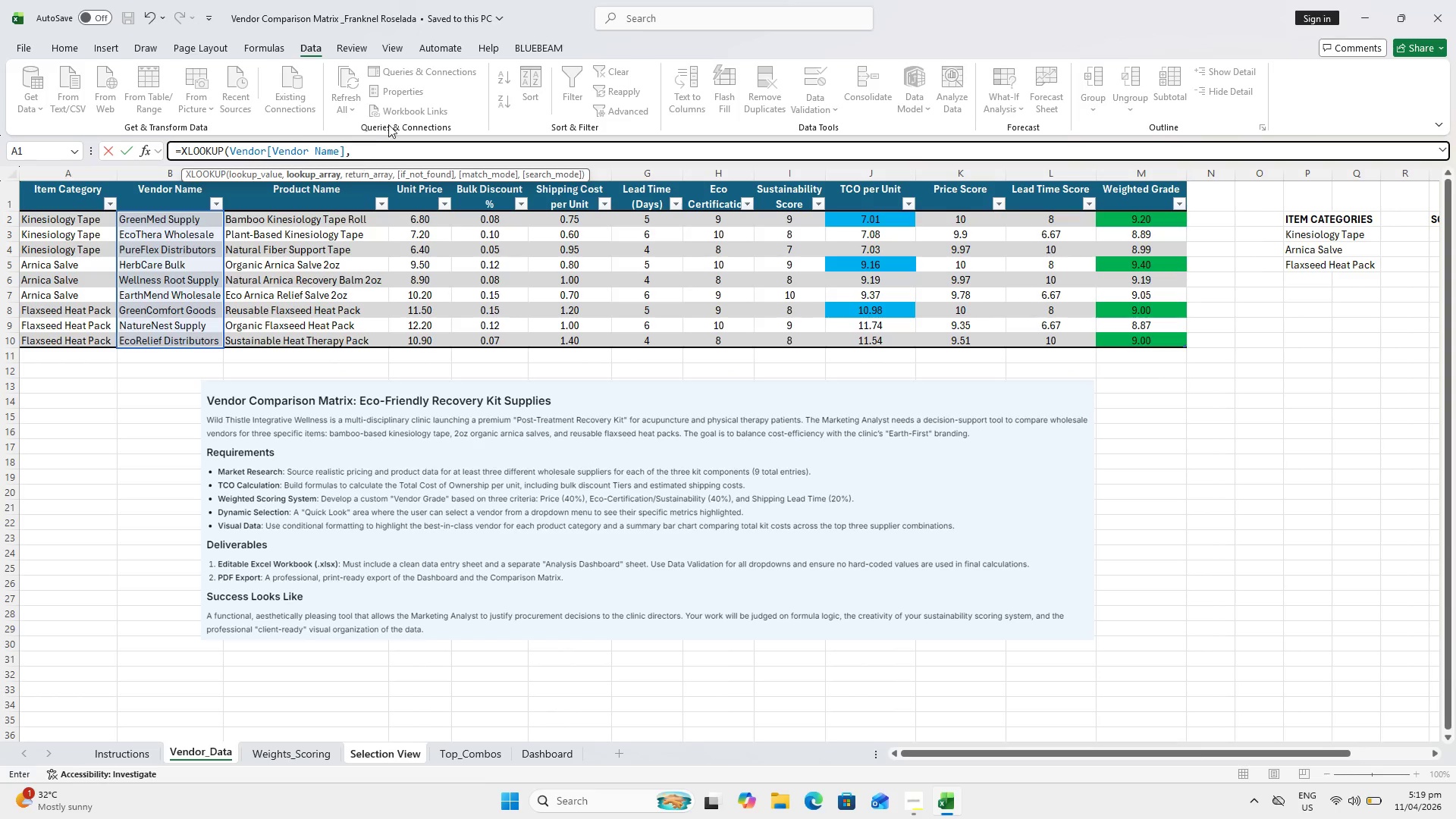 
mouse_move([413, 98])
 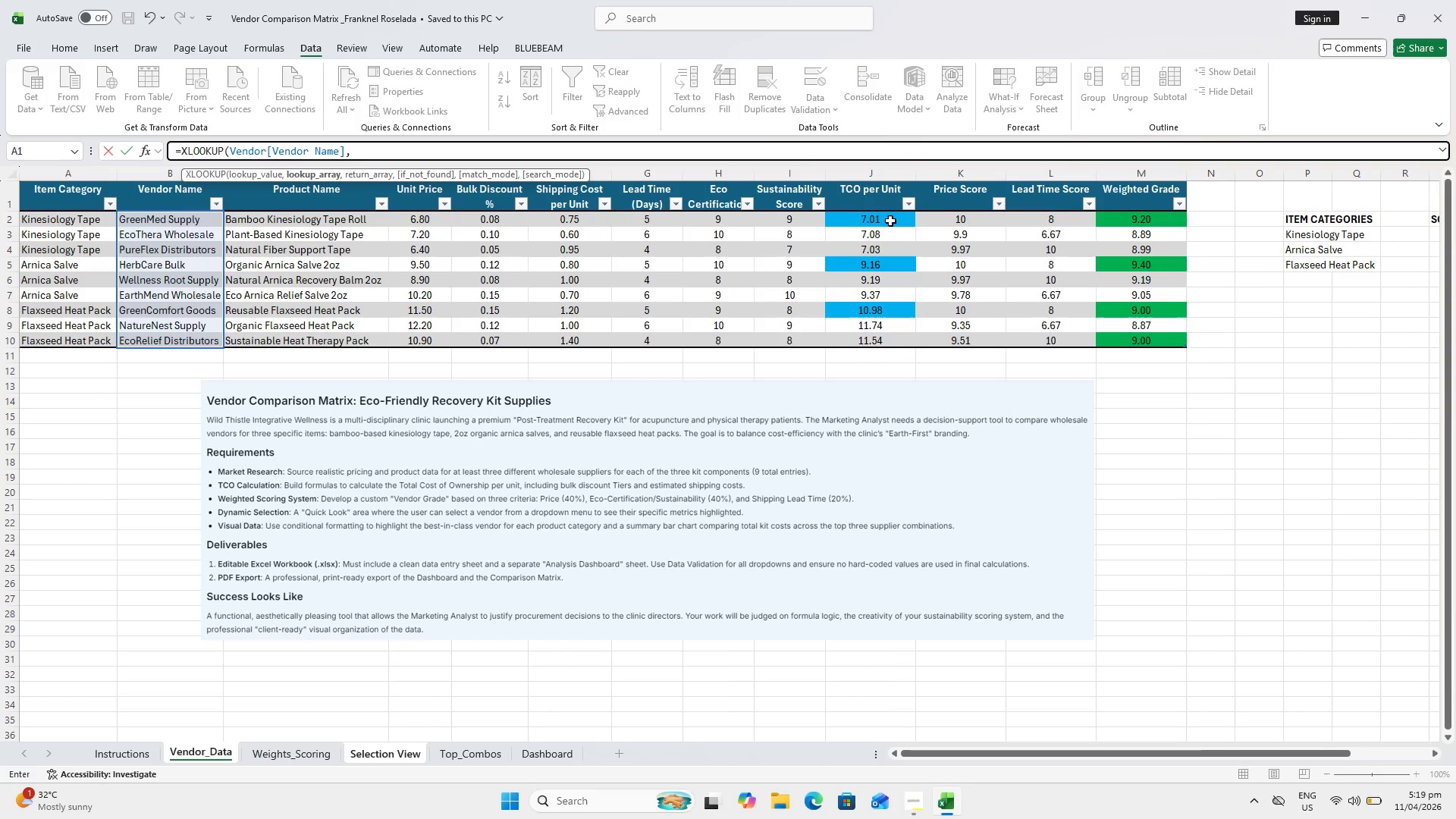 
left_click_drag(start_coordinate=[890, 221], to_coordinate=[892, 339])
 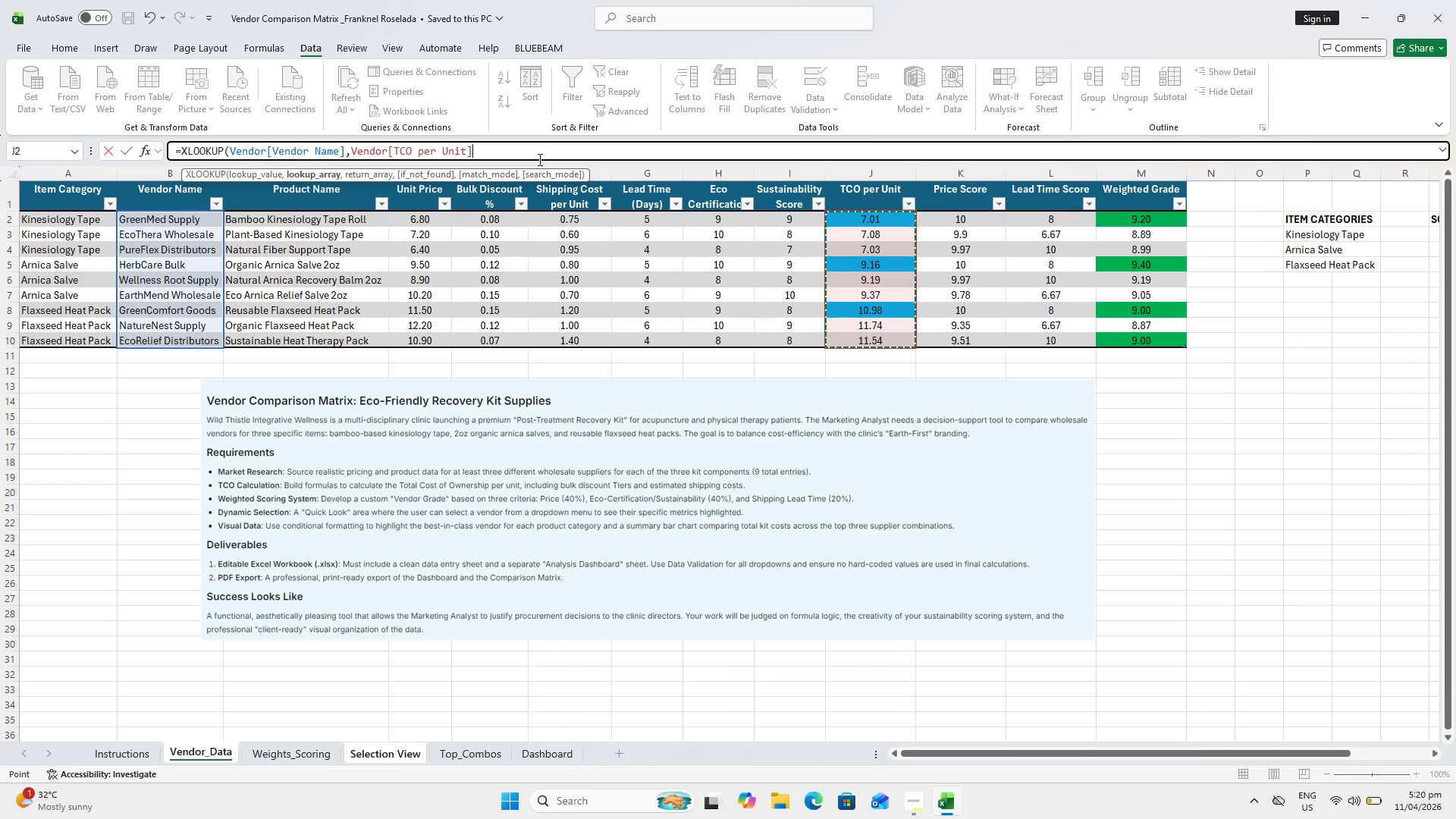 
key(Shift+0)
 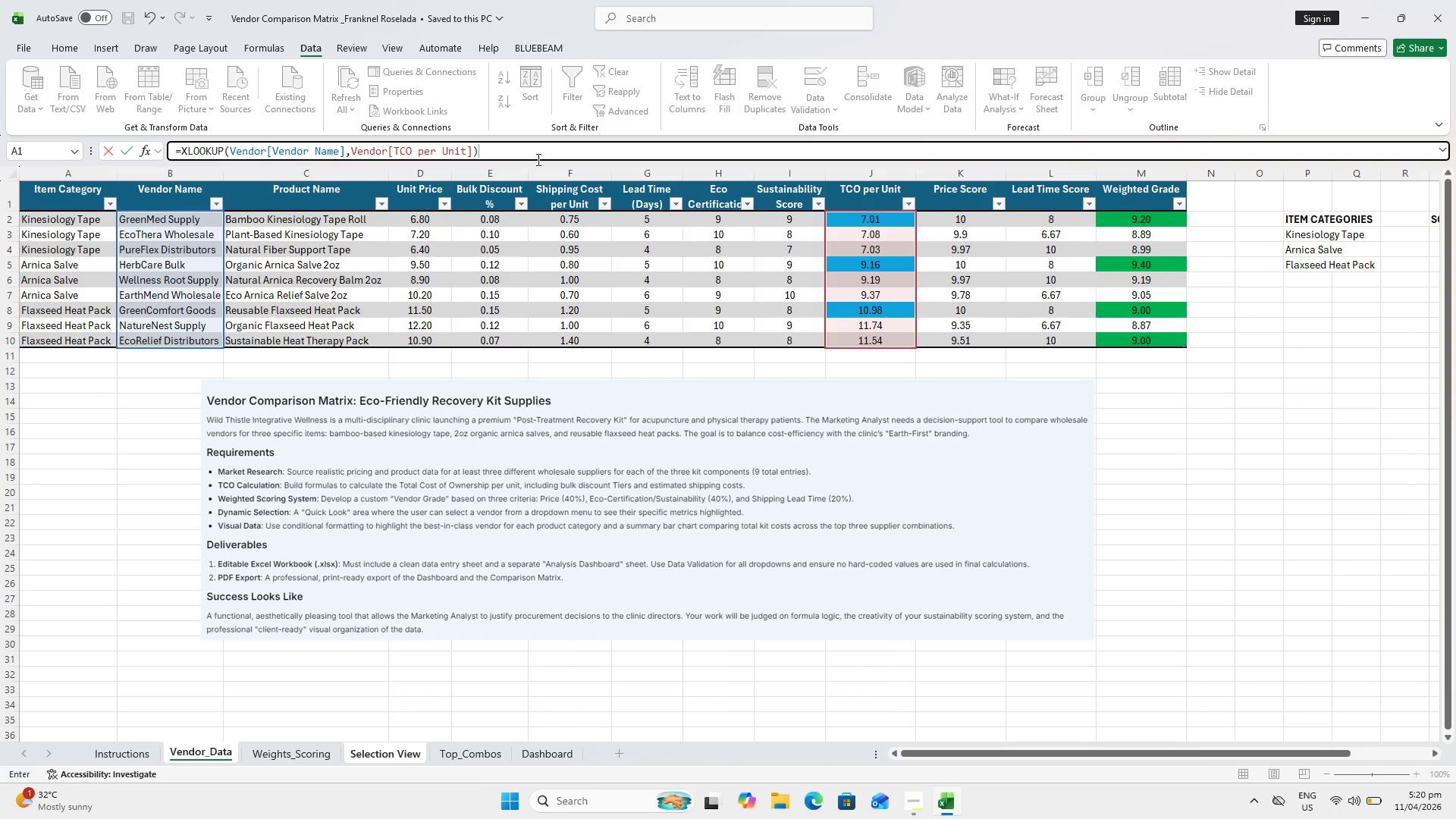 
key(Enter)
 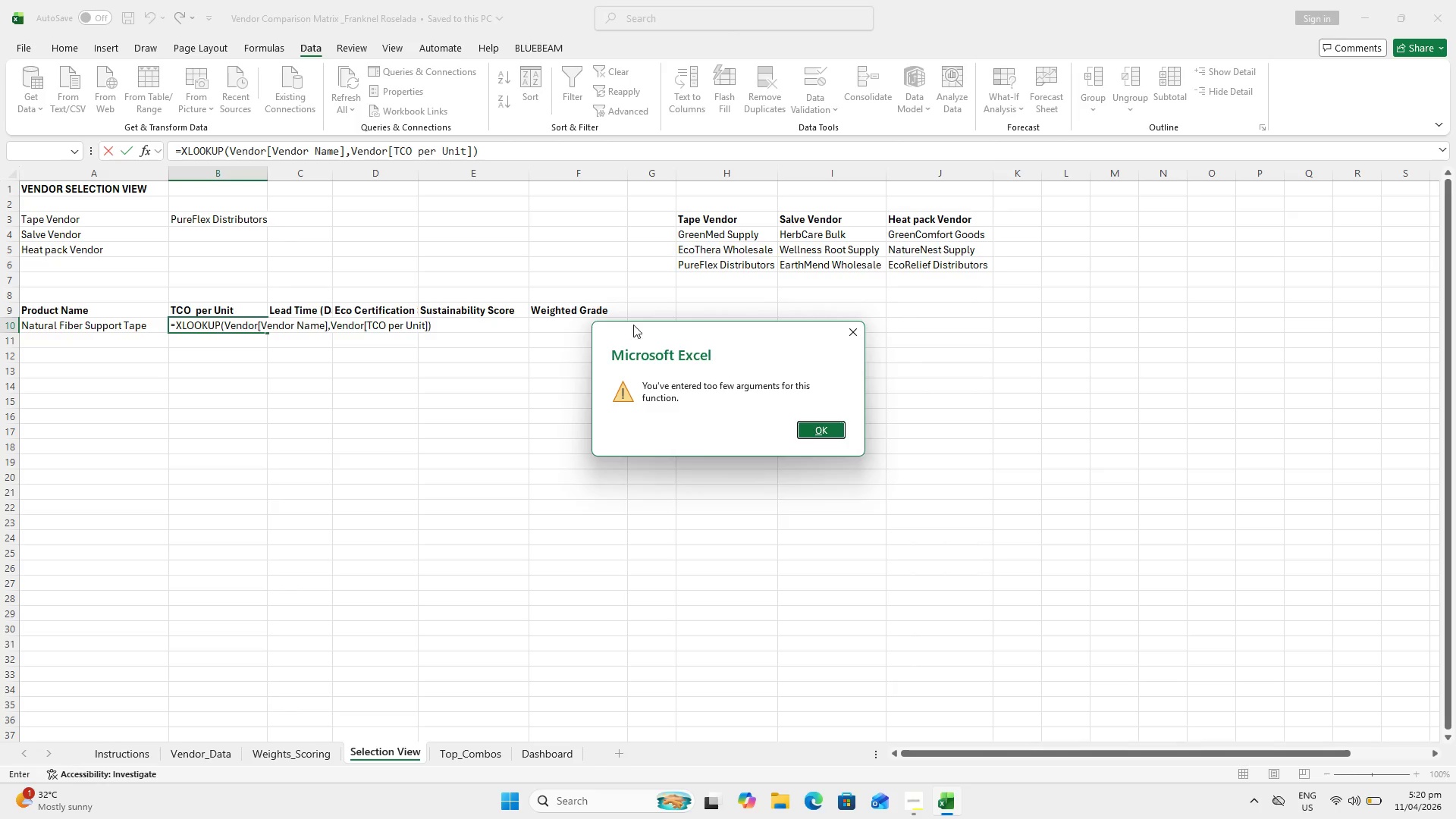 
wait(7.56)
 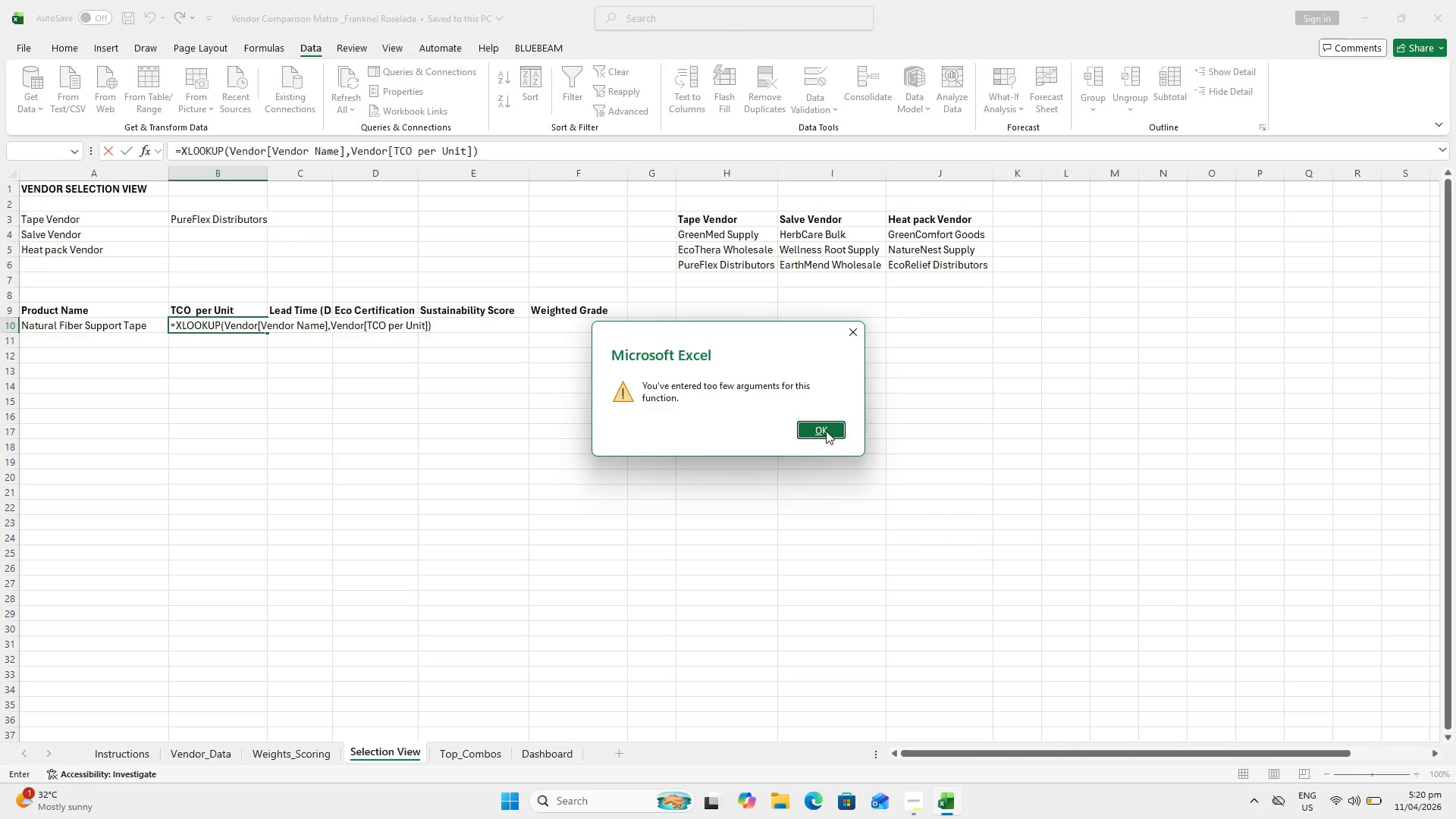 
left_click([817, 432])
 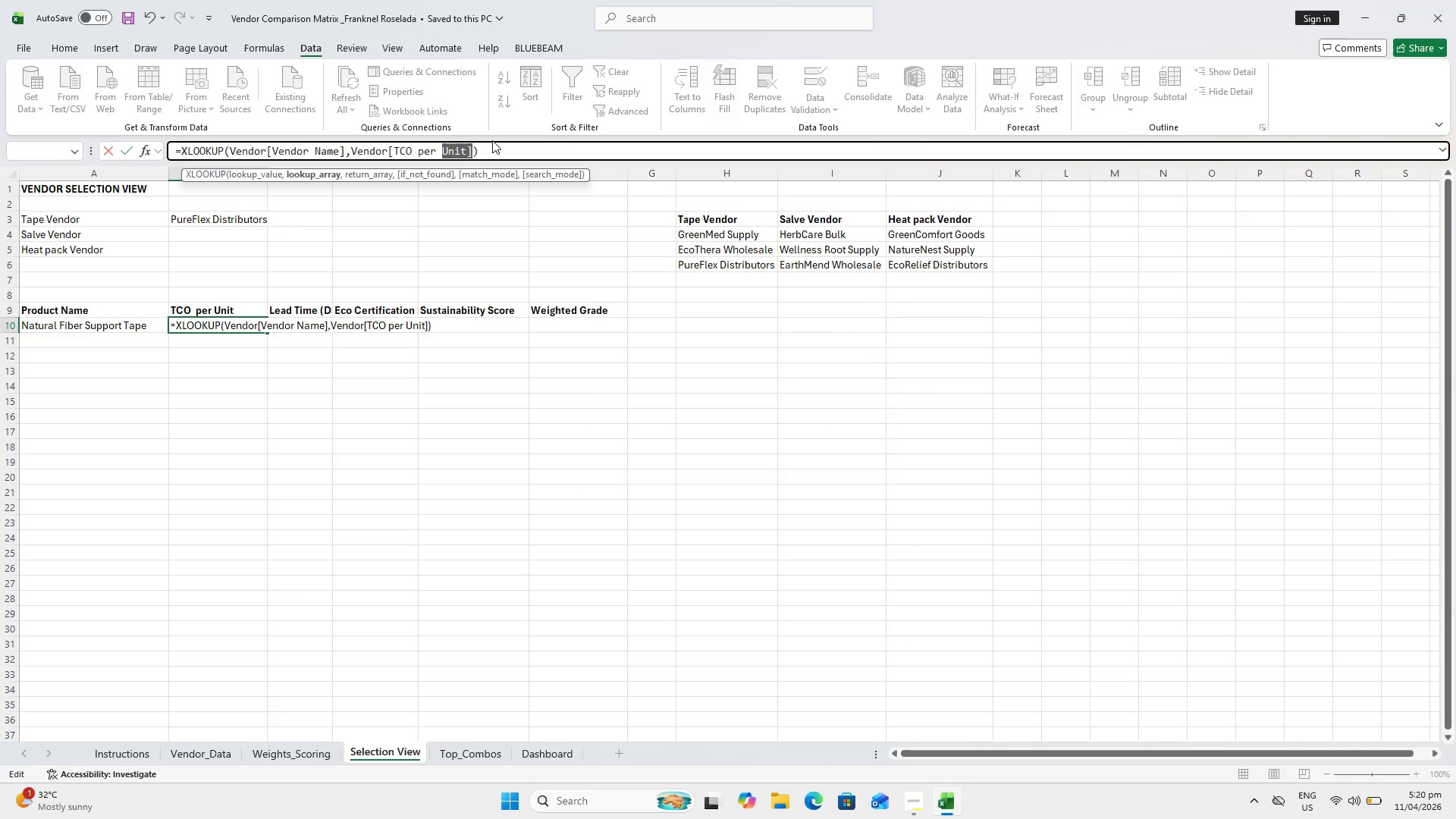 
left_click([508, 152])
 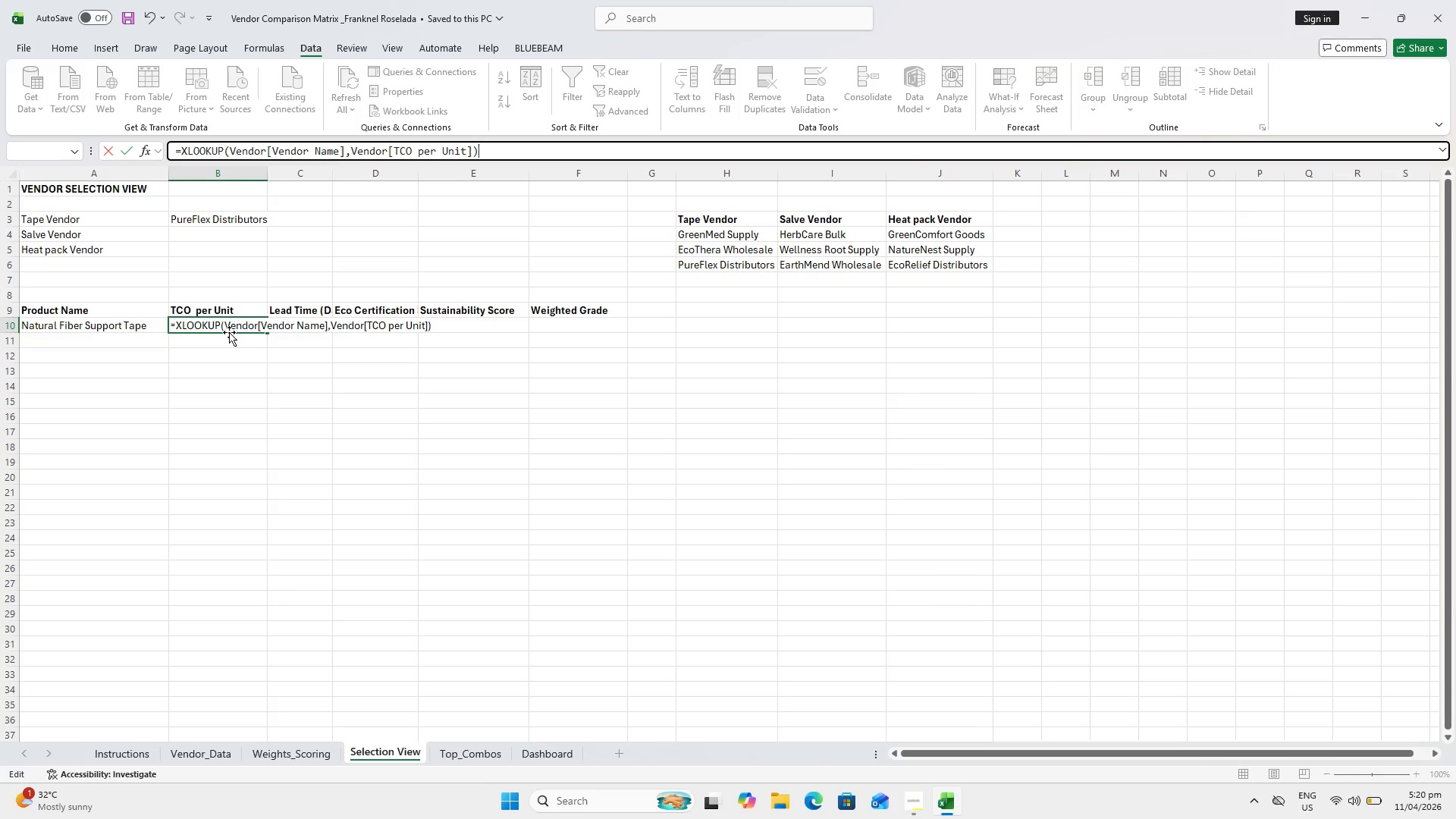 
key(Enter)
 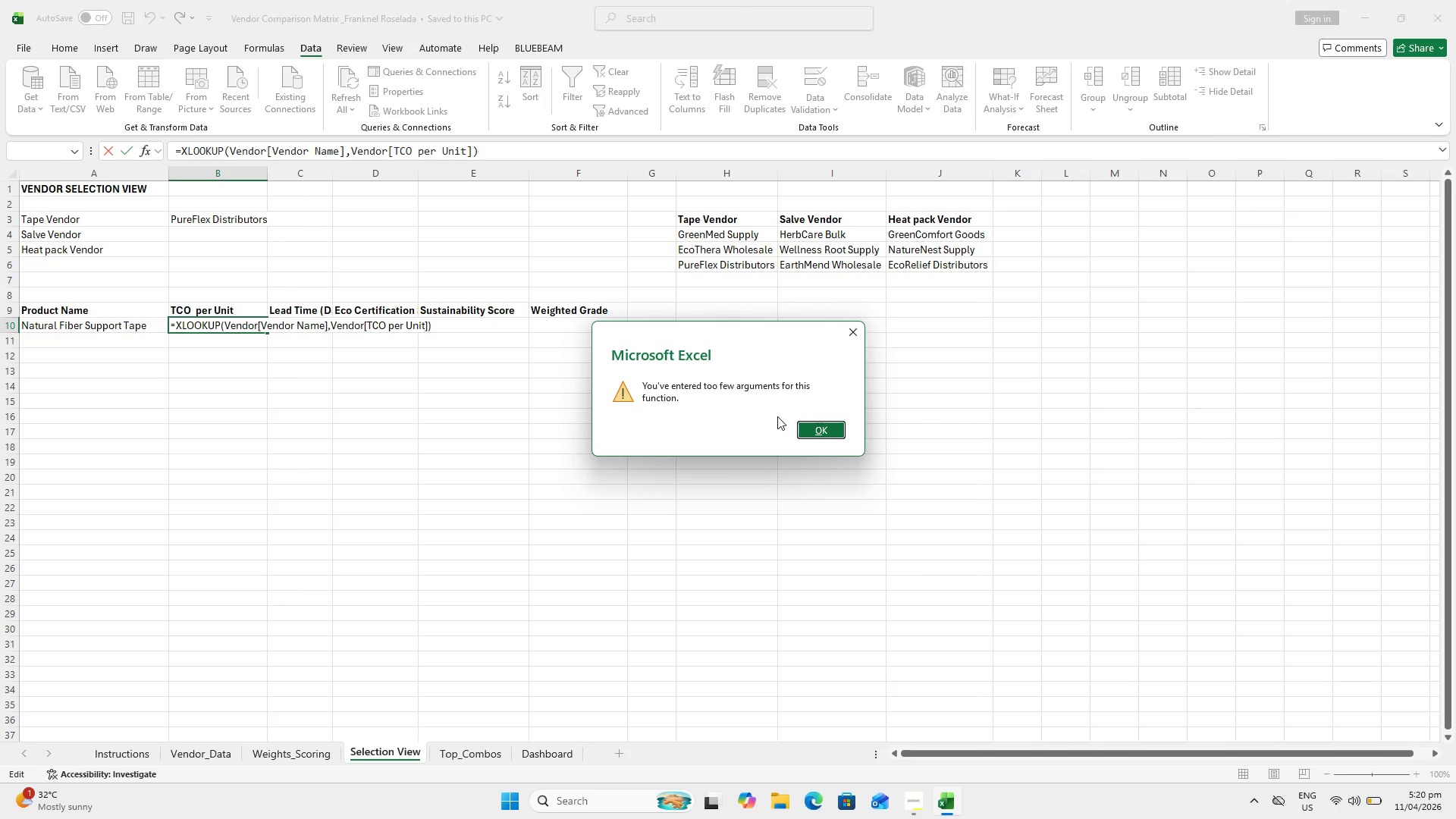 
left_click([813, 435])
 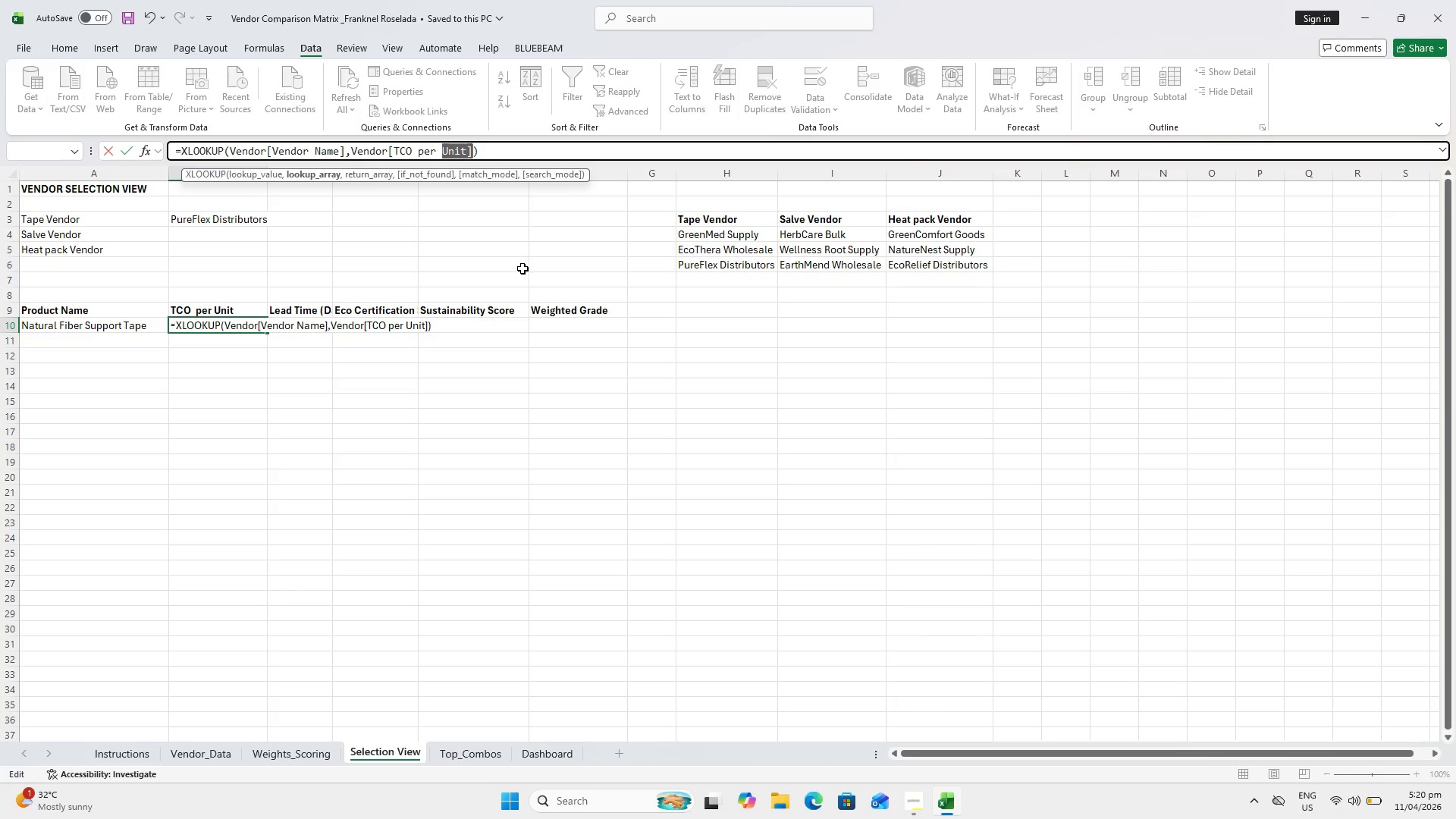 
wait(15.95)
 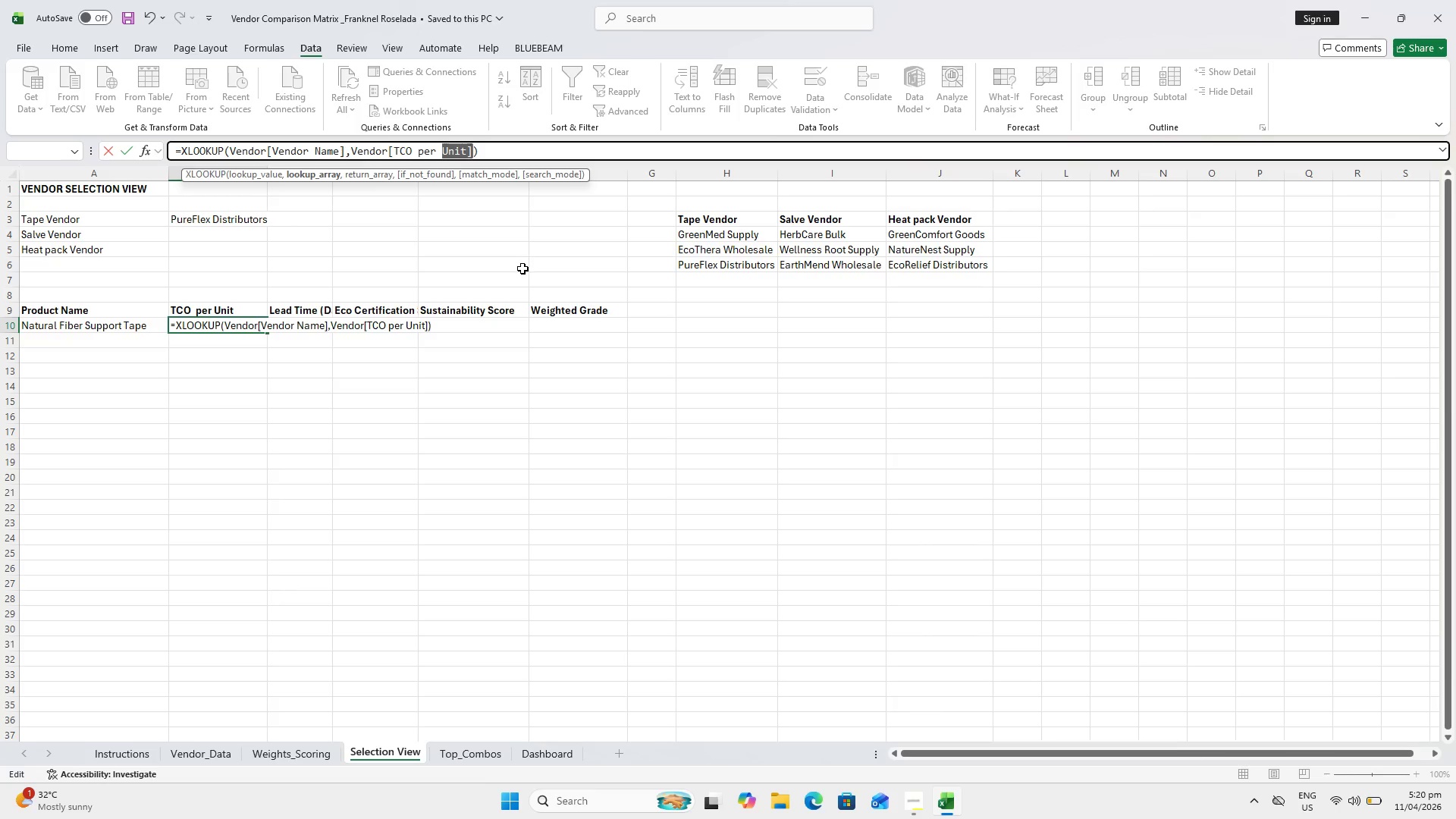 
left_click([349, 151])
 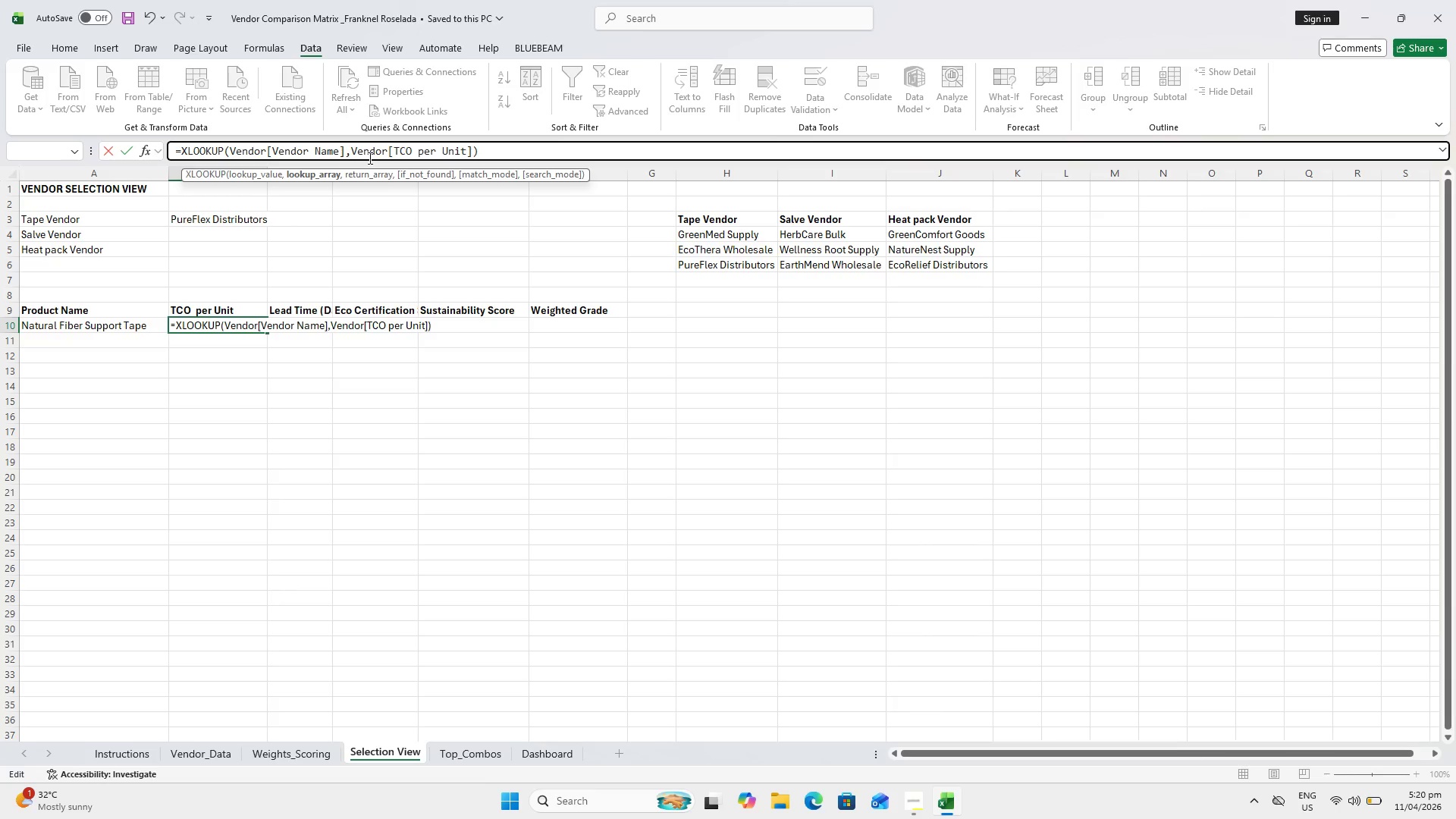 
key(Space)
 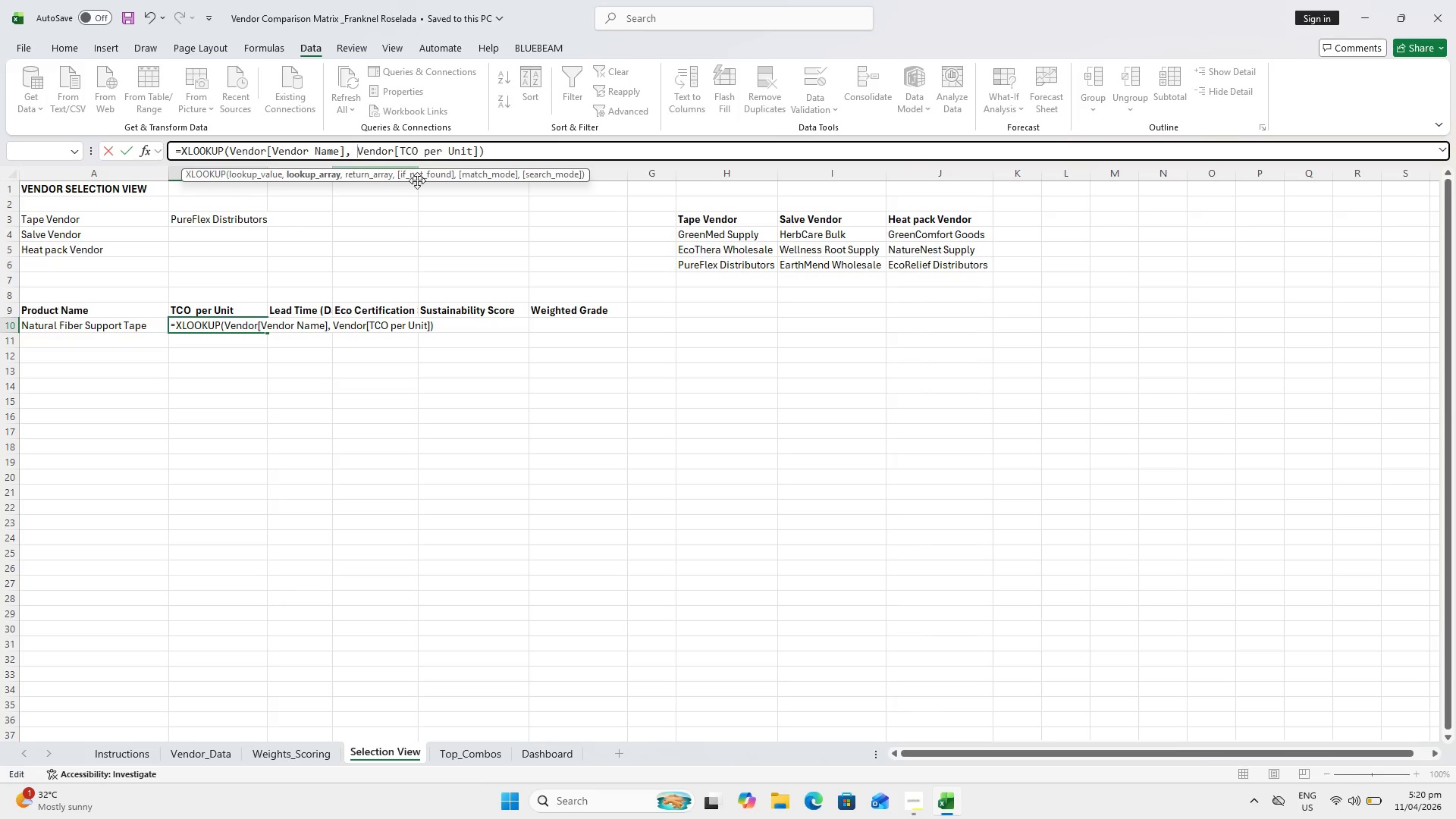 
key(Enter)
 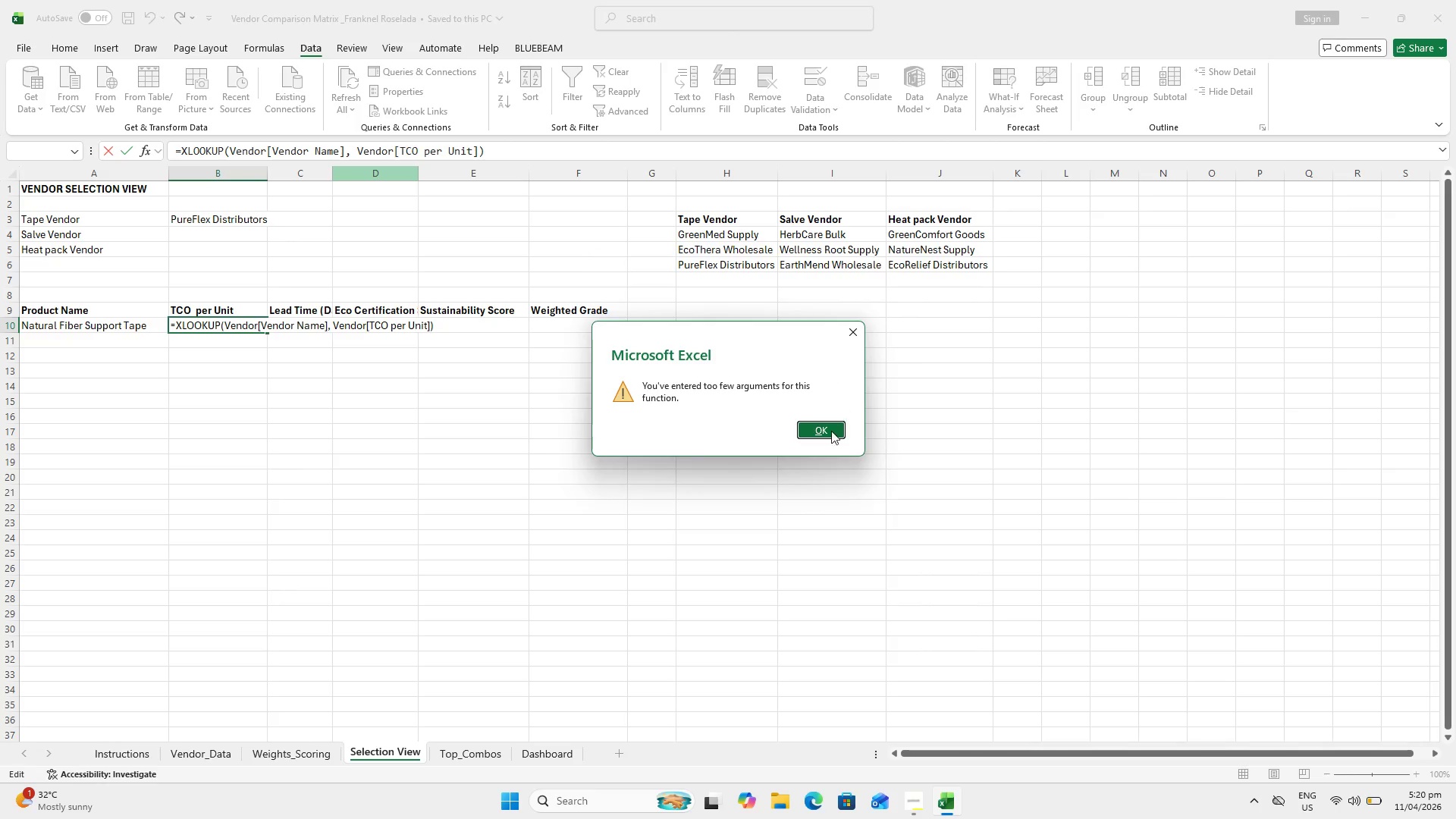 
left_click([827, 434])
 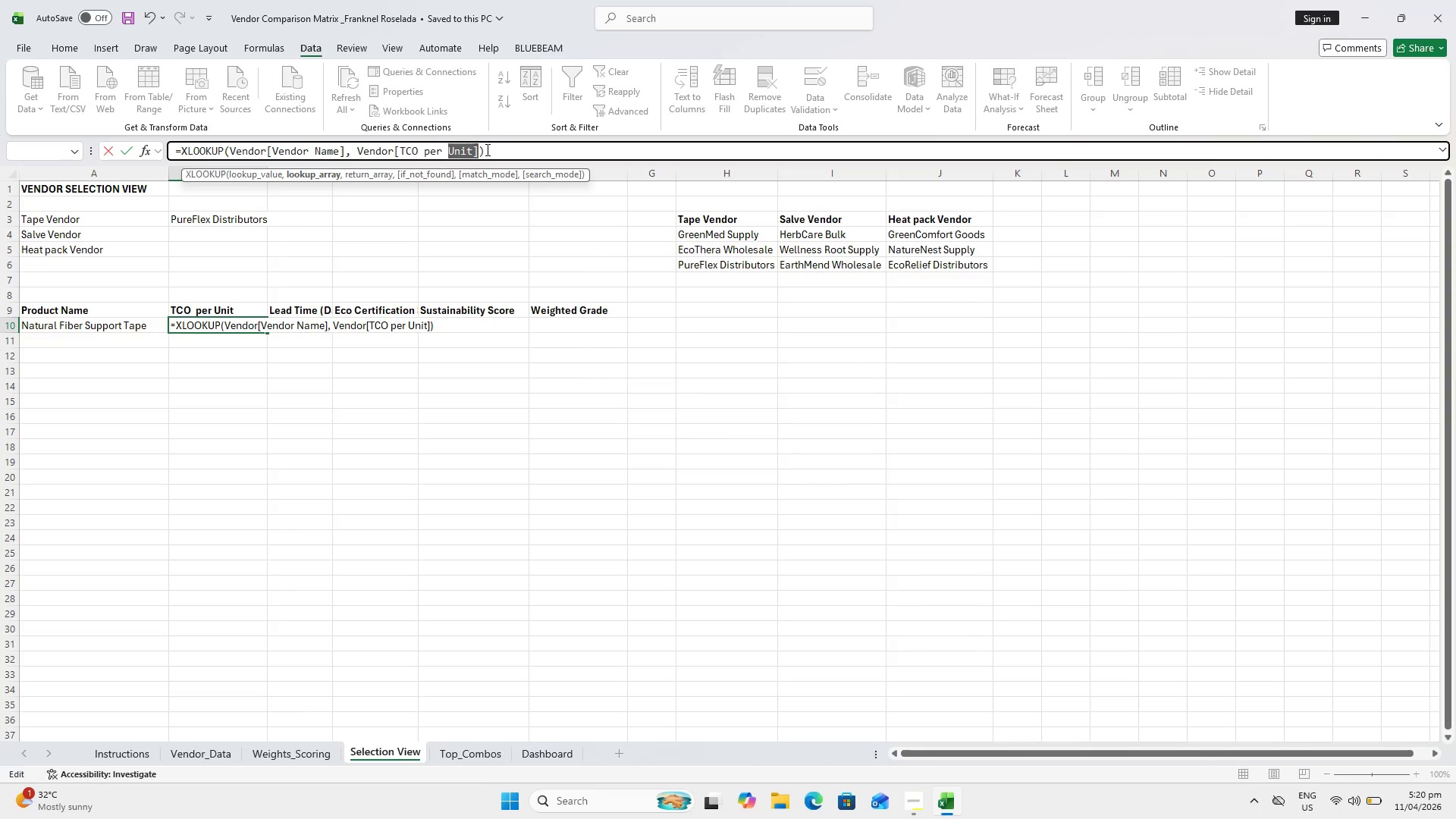 
left_click([508, 138])
 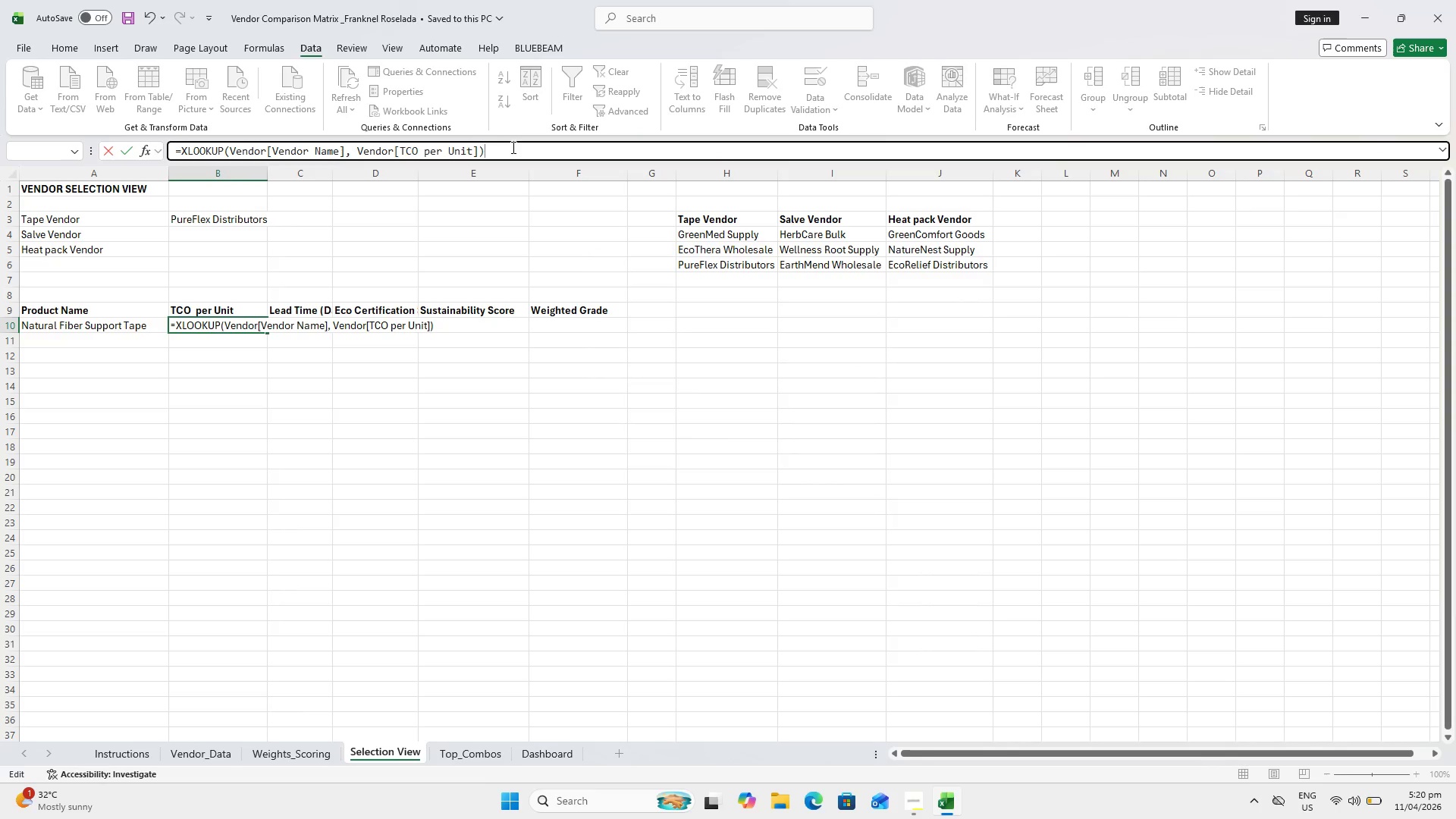 
left_click_drag(start_coordinate=[512, 147], to_coordinate=[356, 149])
 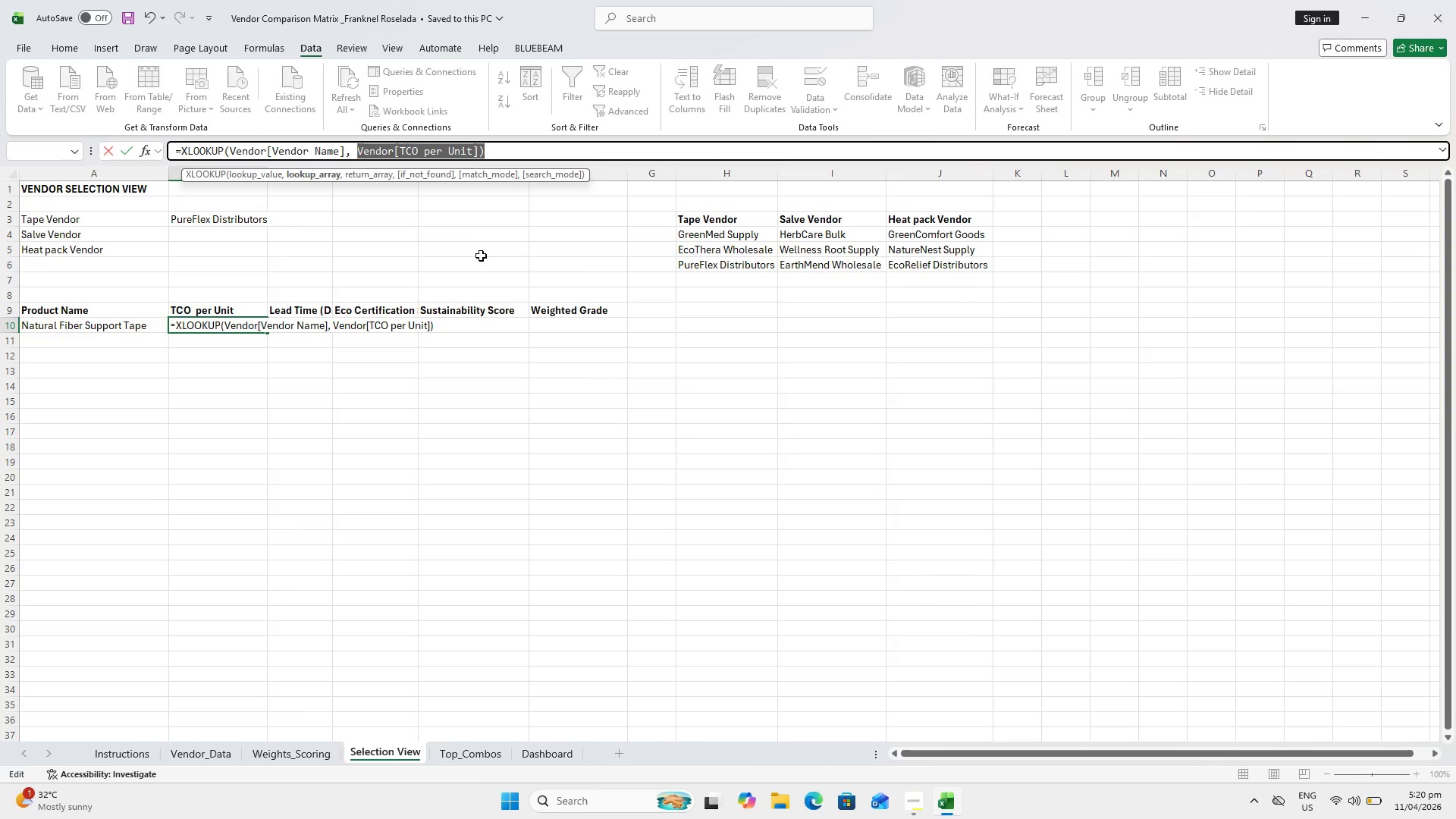 
key(Backspace)
 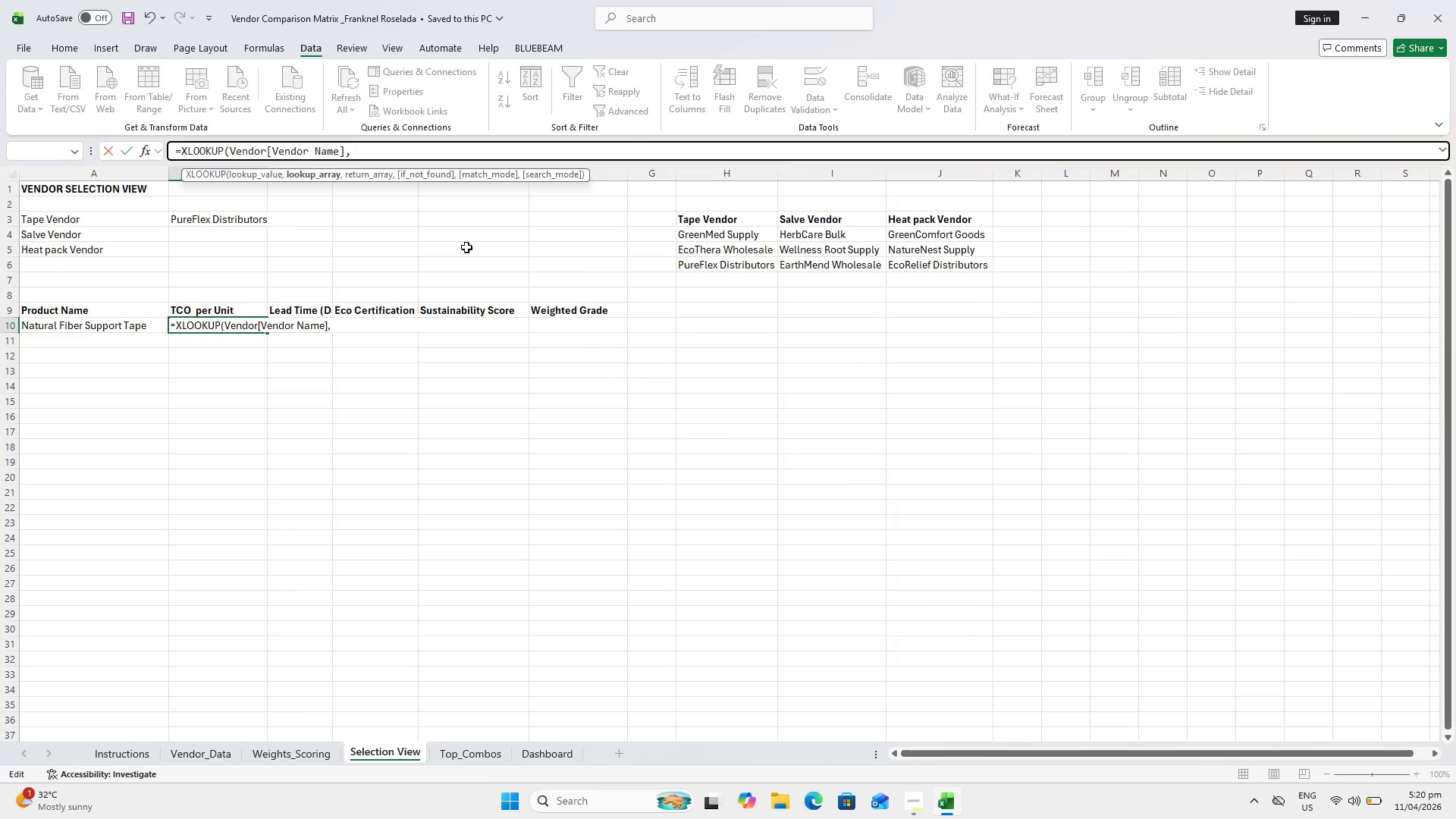 
key(Backspace)
 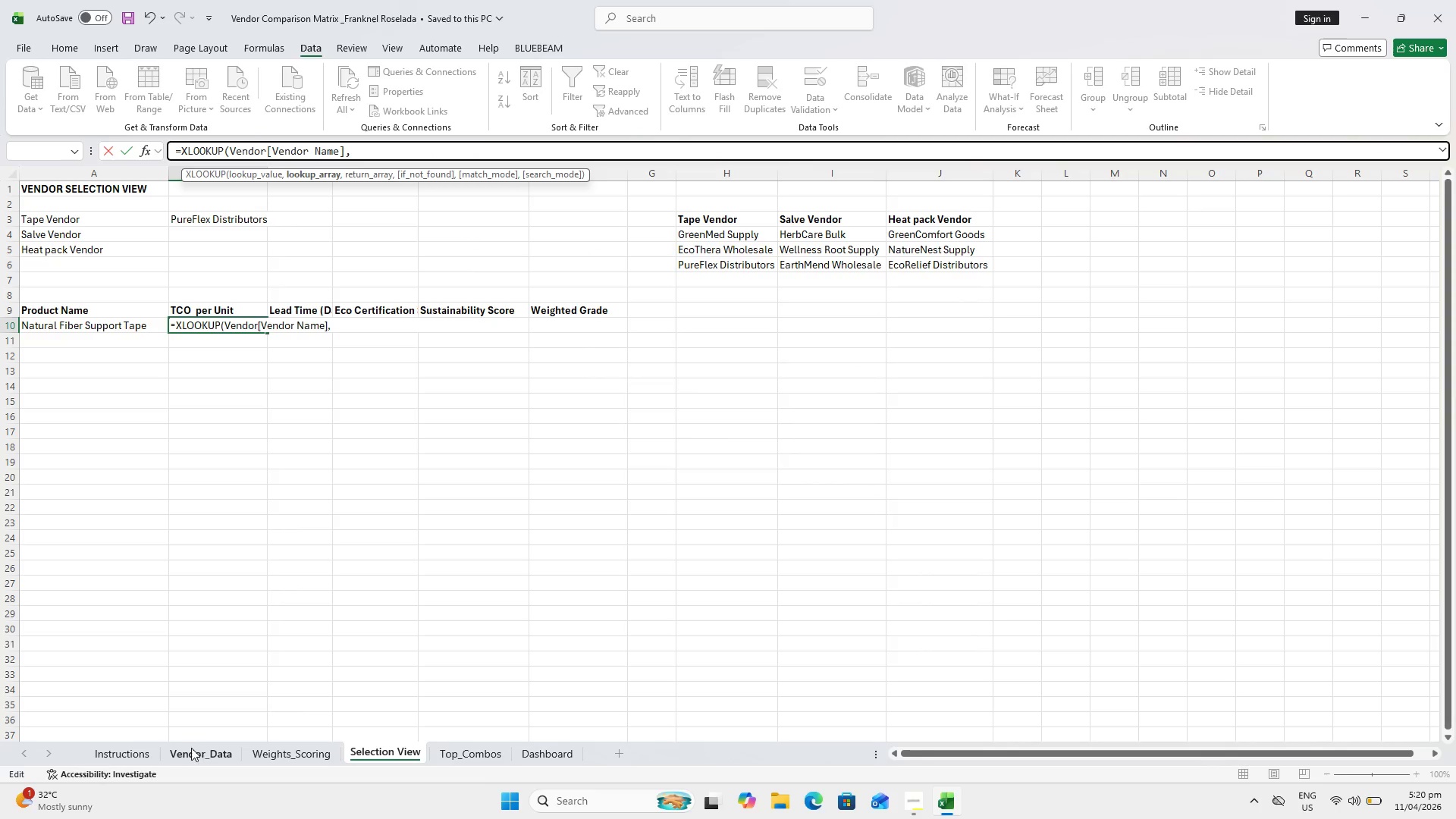 
left_click([196, 764])
 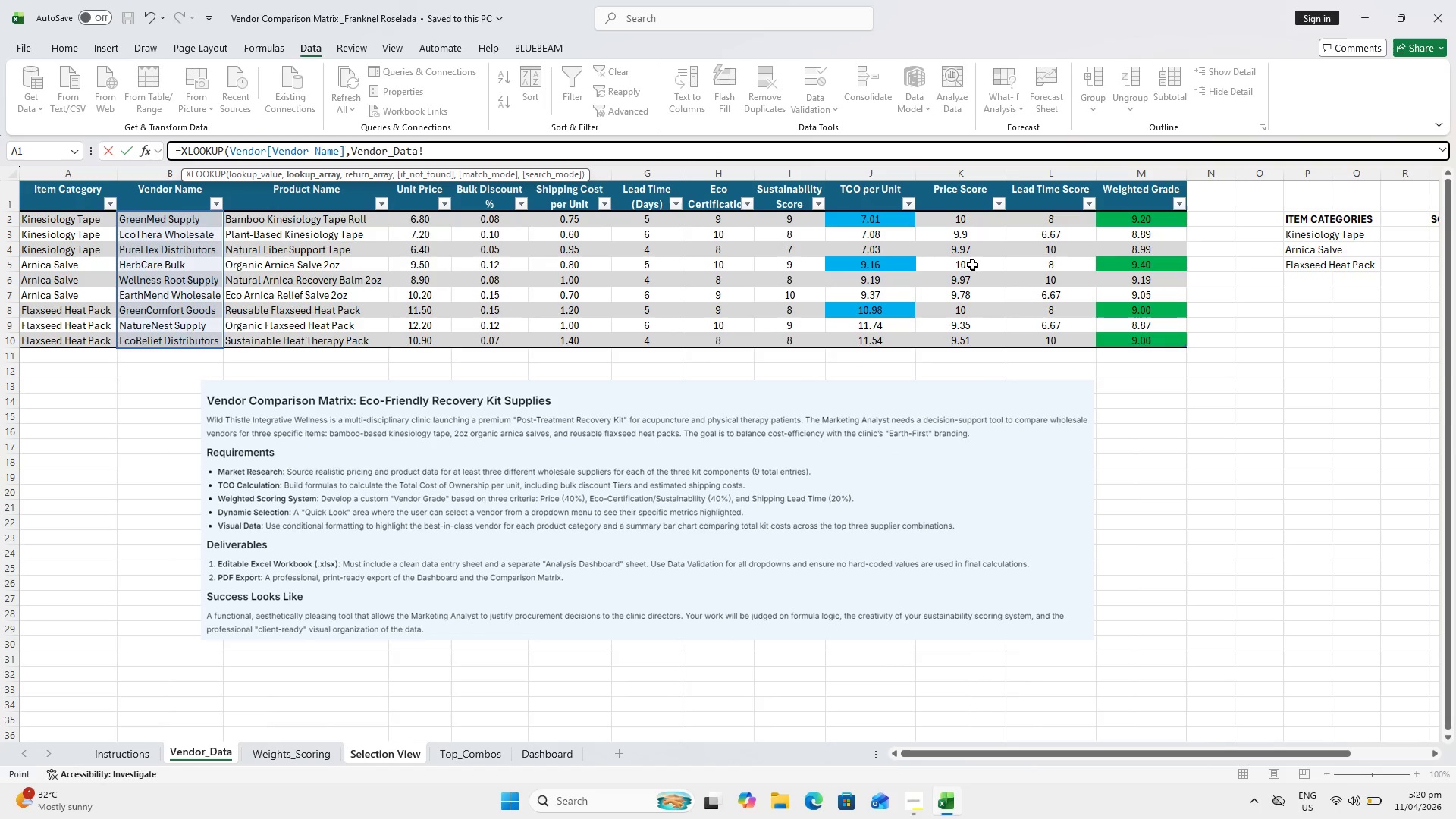 
scroll: coordinate [872, 263], scroll_direction: up, amount: 1.0
 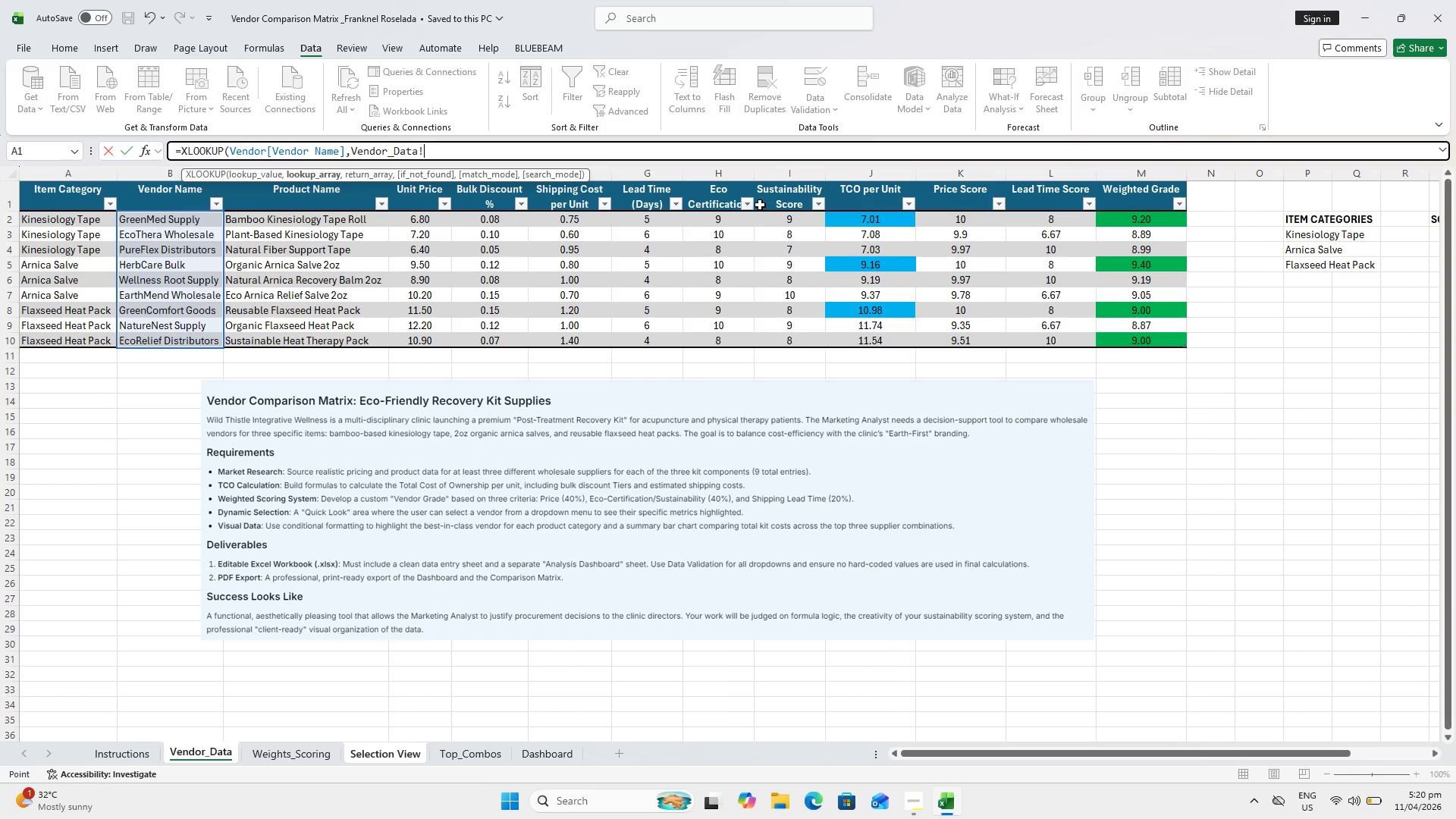 
left_click_drag(start_coordinate=[890, 226], to_coordinate=[894, 345])
 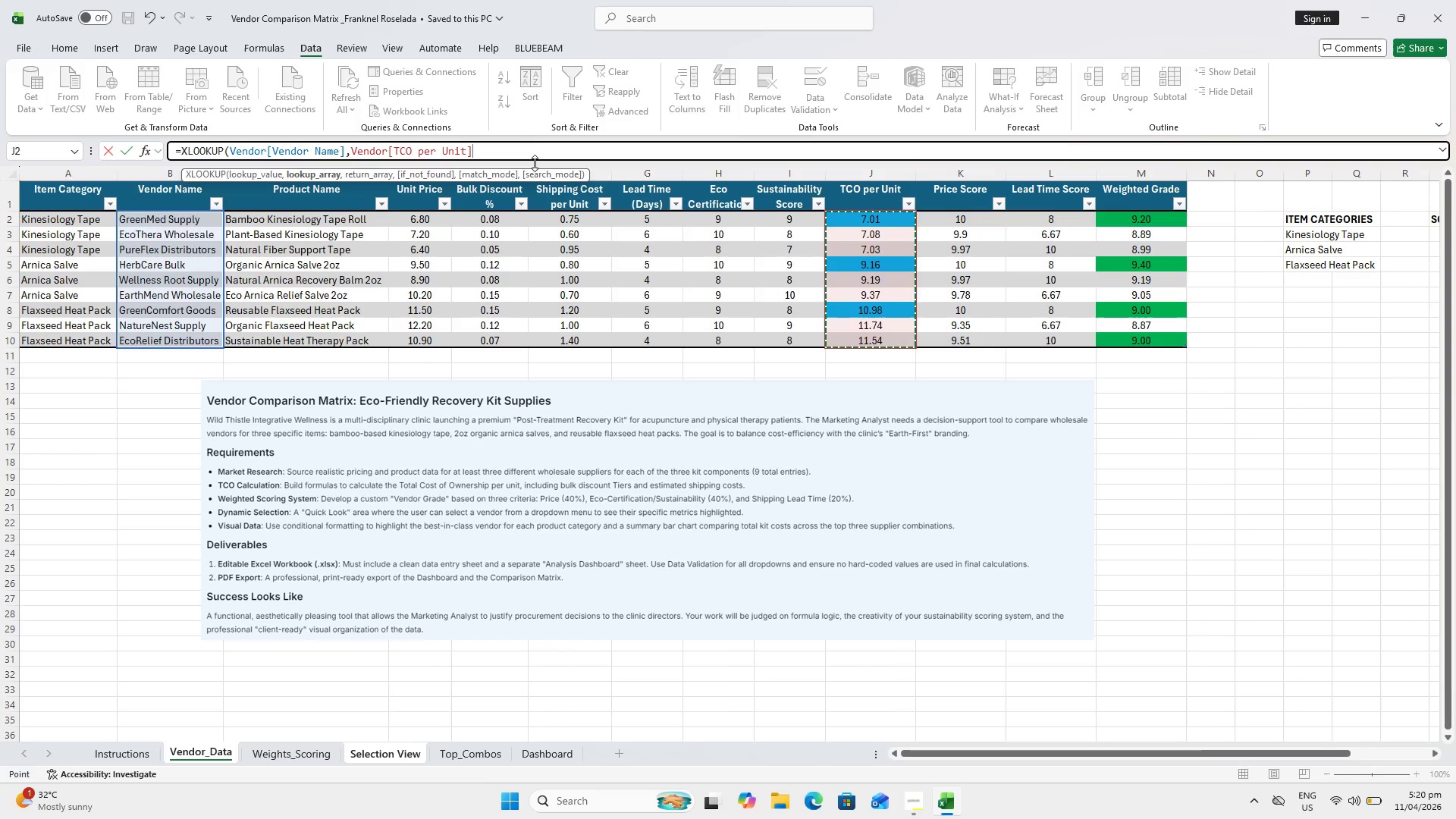 
key(Enter)
 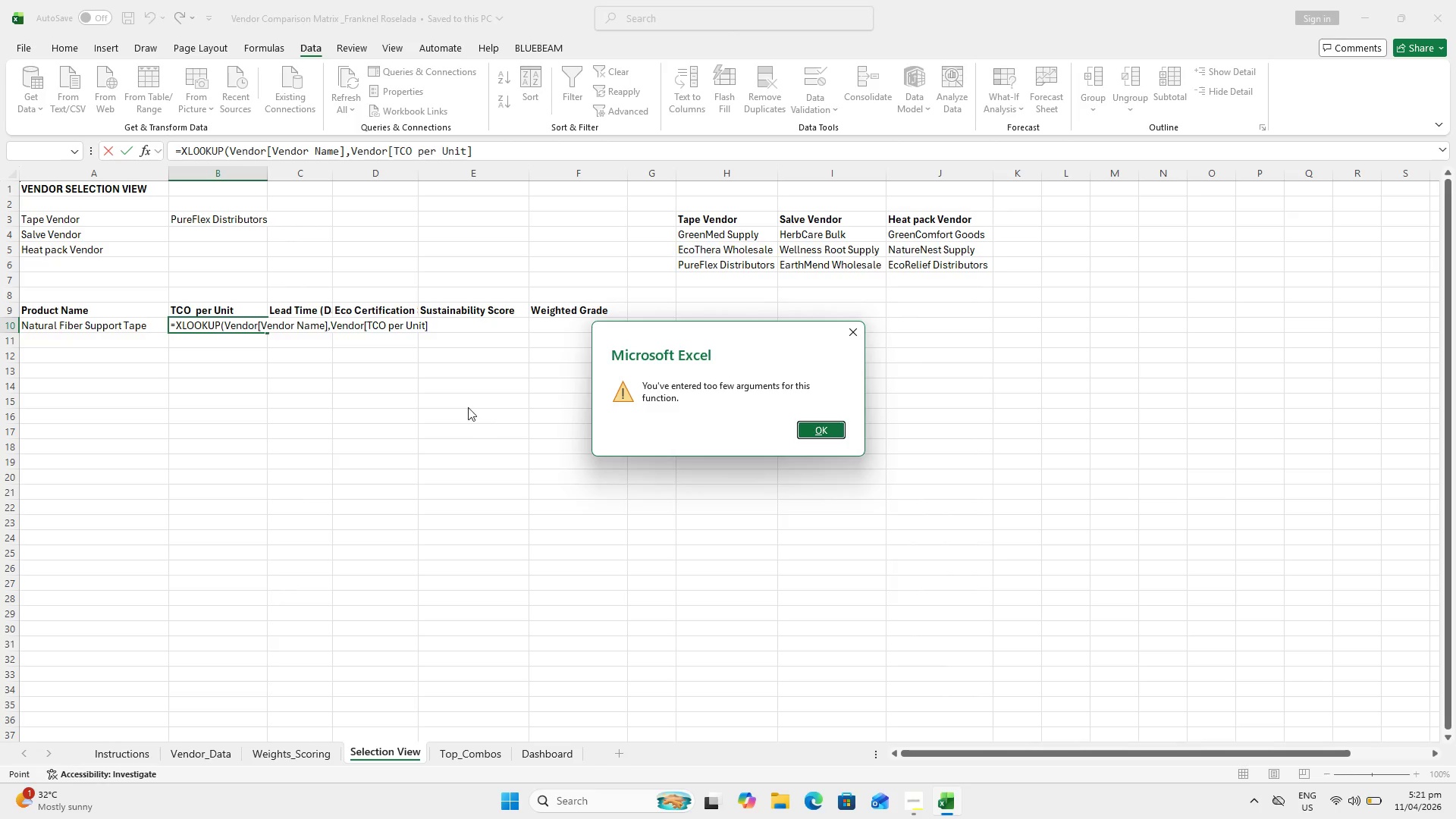 
wait(12.44)
 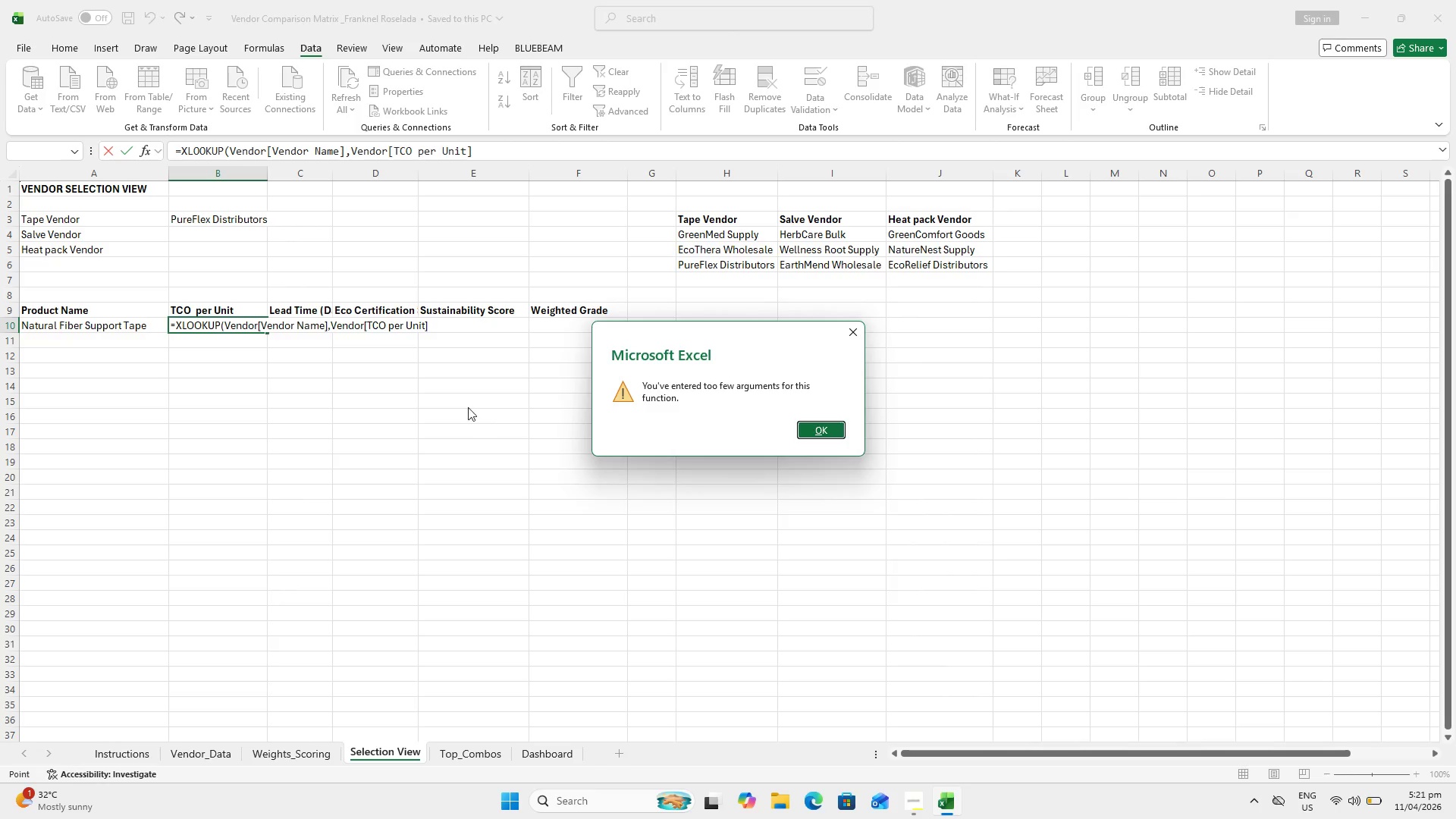 
left_click([230, 148])
 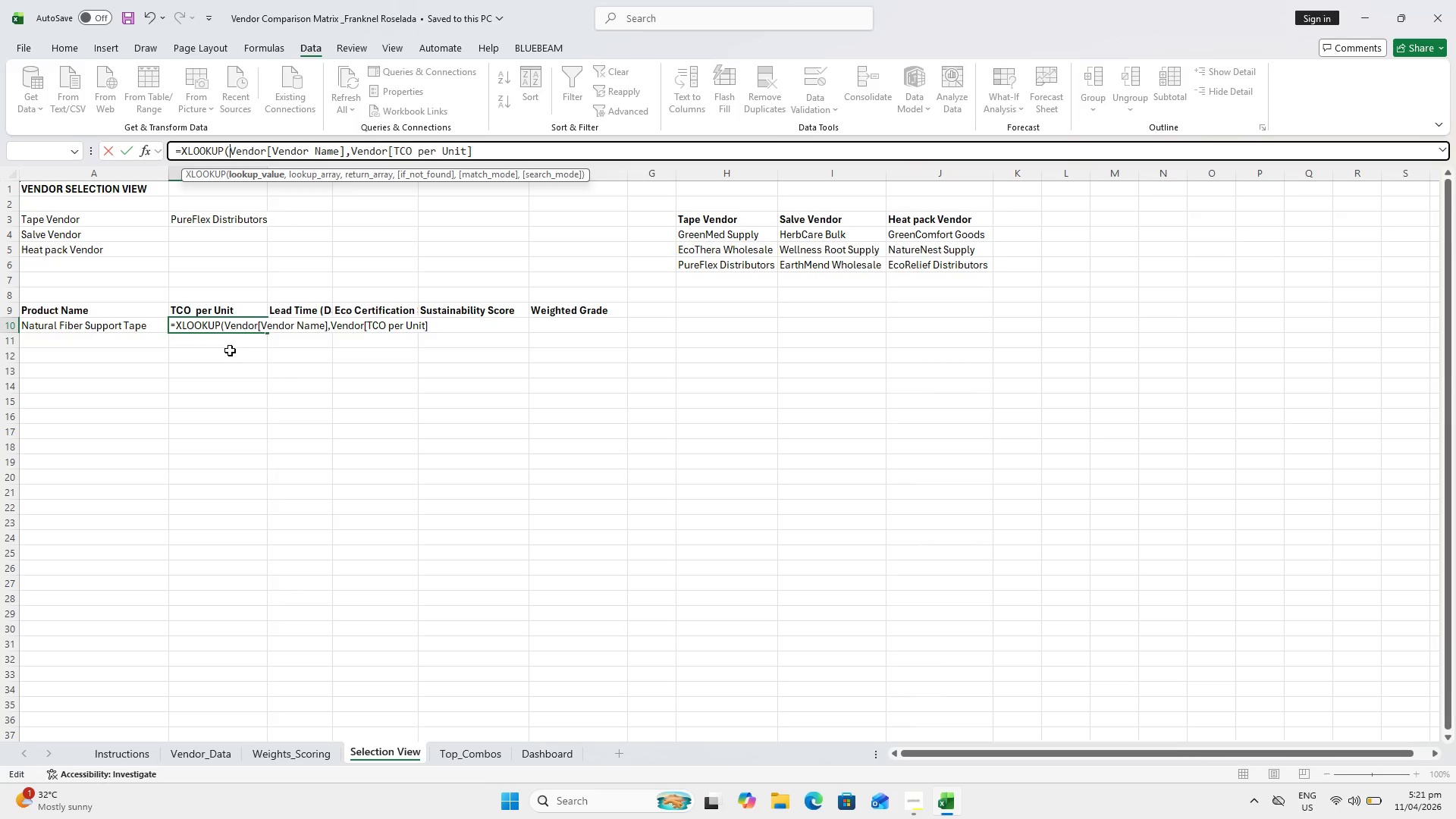 
wait(8.03)
 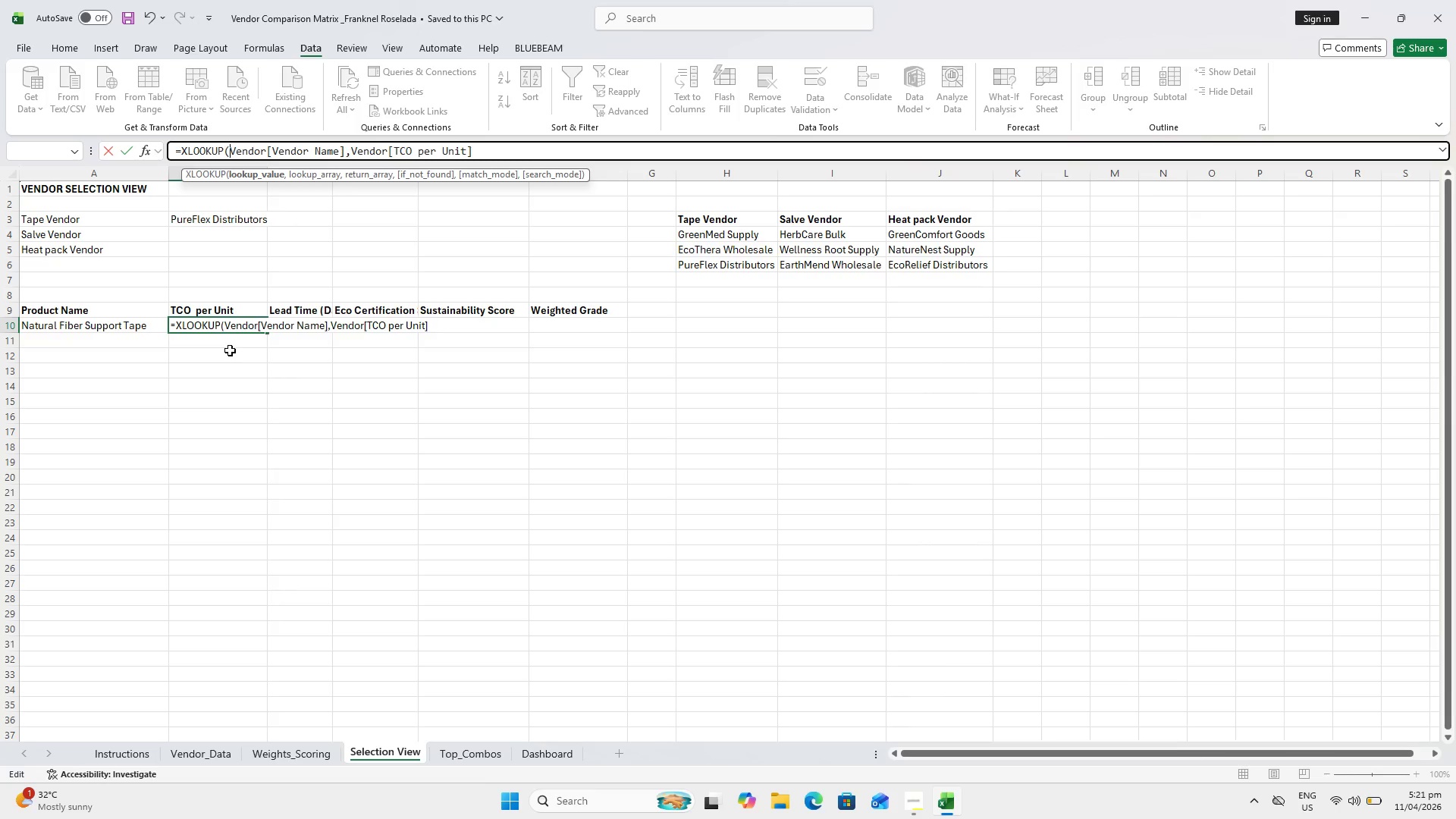 
left_click([251, 221])
 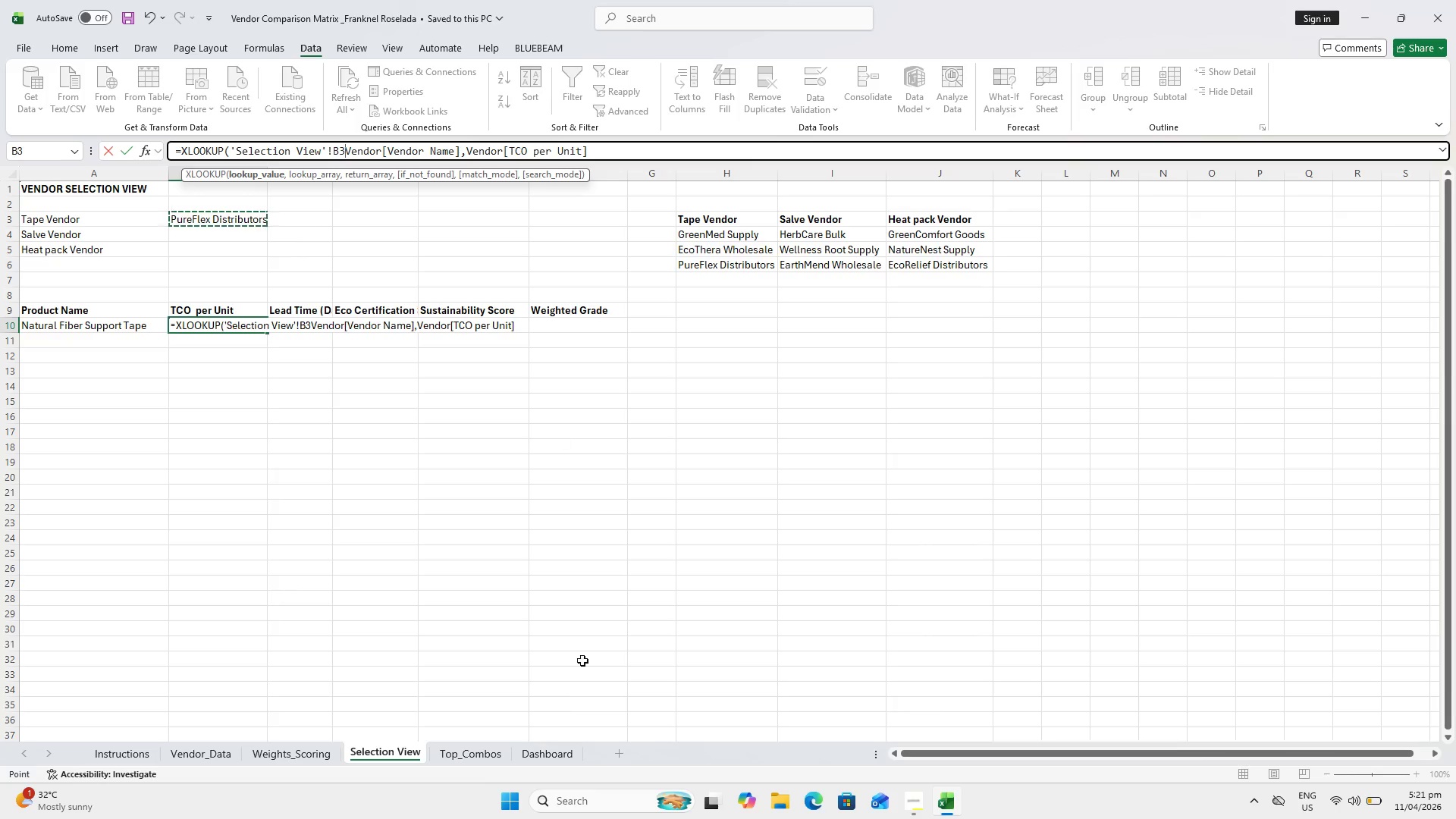 
key(Escape)
 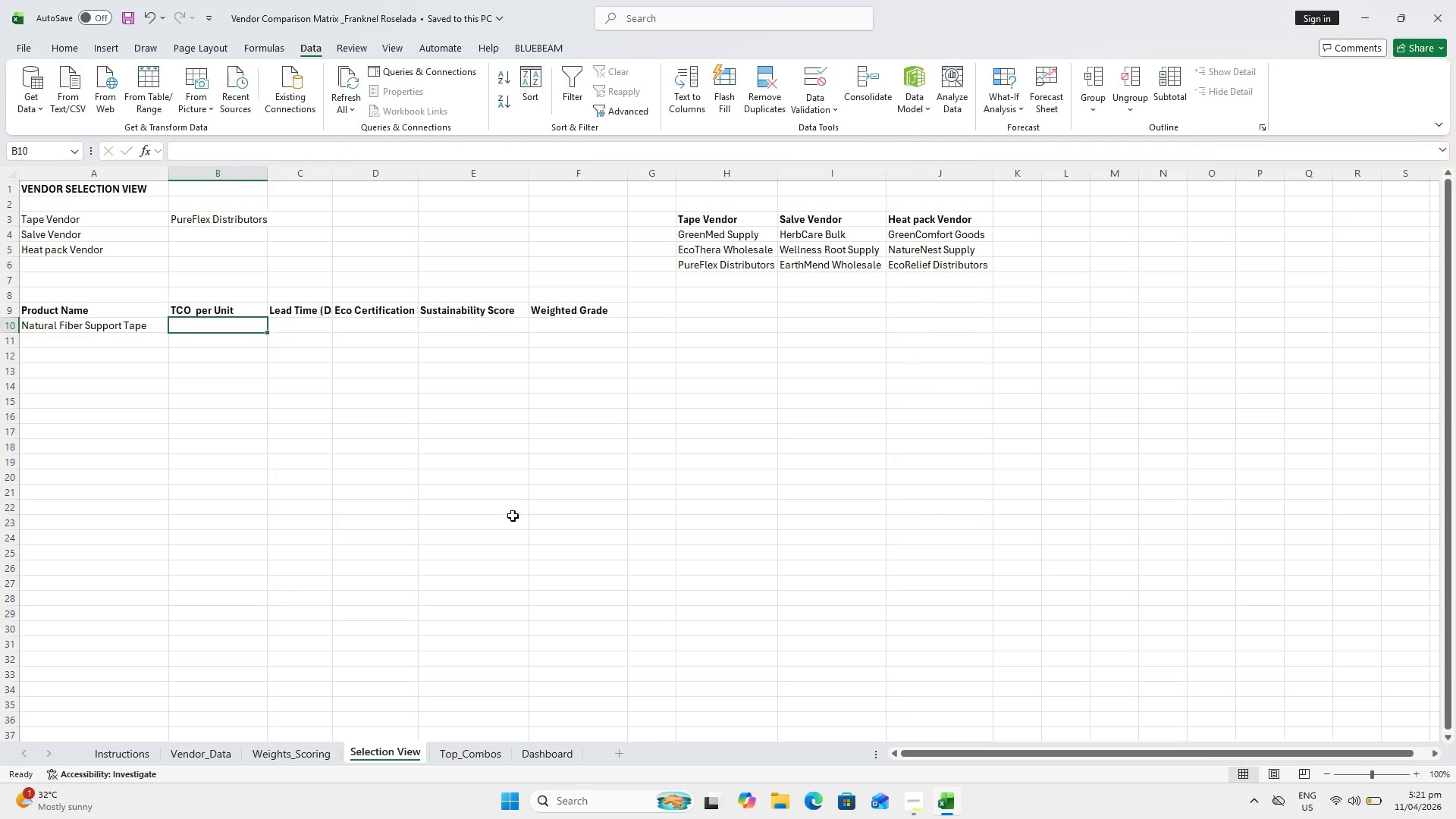 
key(Escape)
 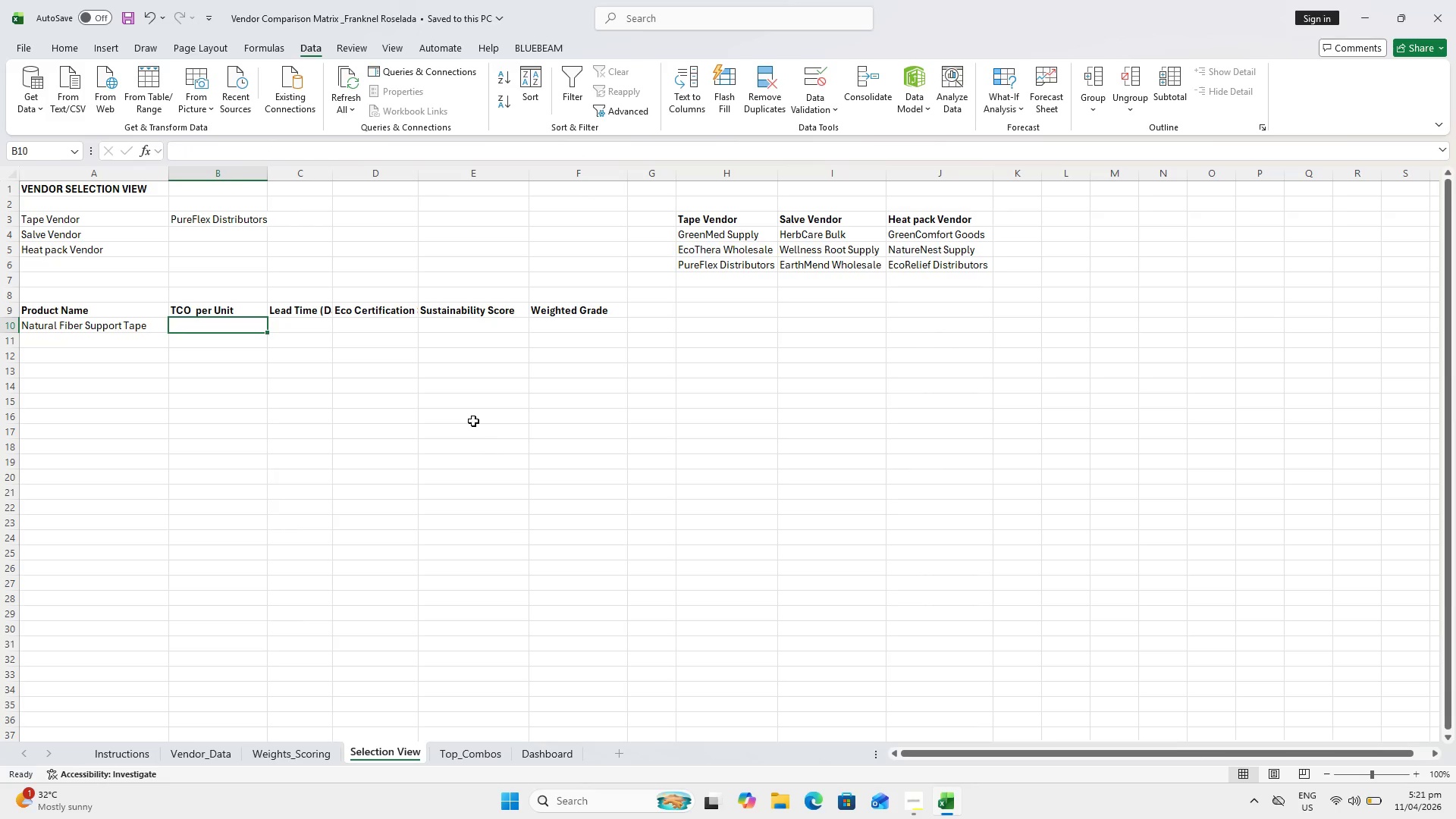 
key(Escape)
 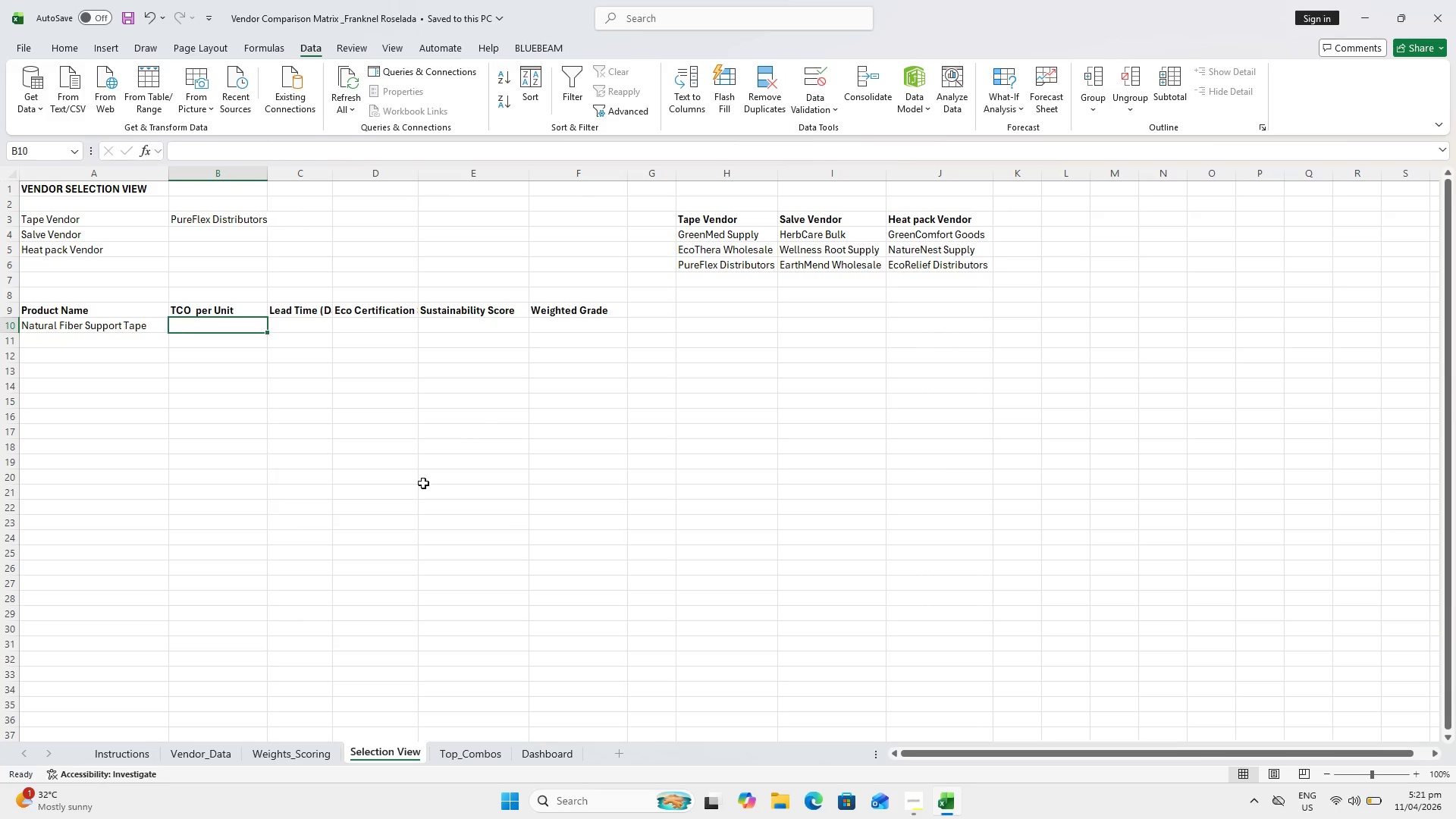 
key(Escape)
 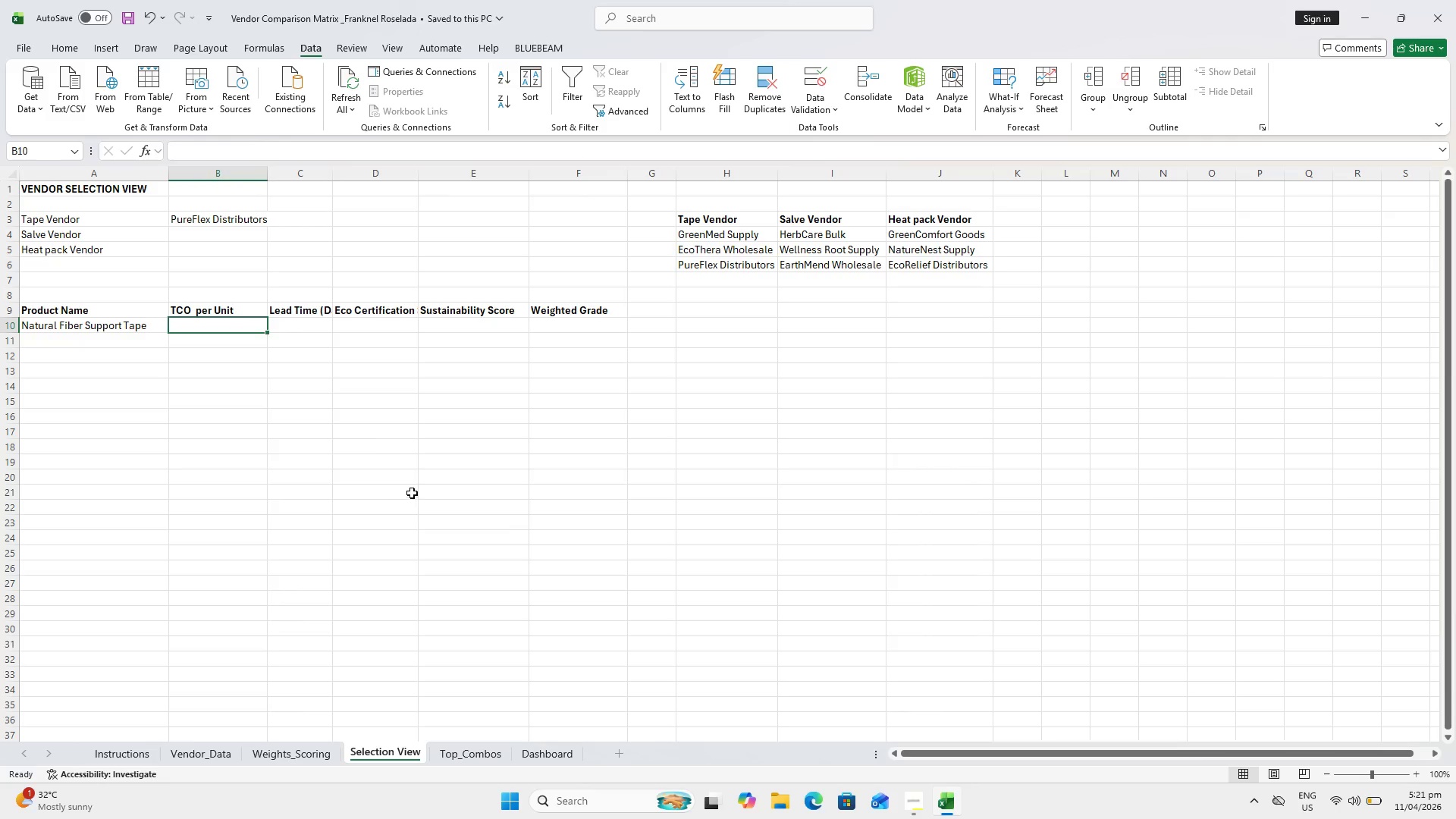 
left_click_drag(start_coordinate=[412, 493], to_coordinate=[416, 479])
 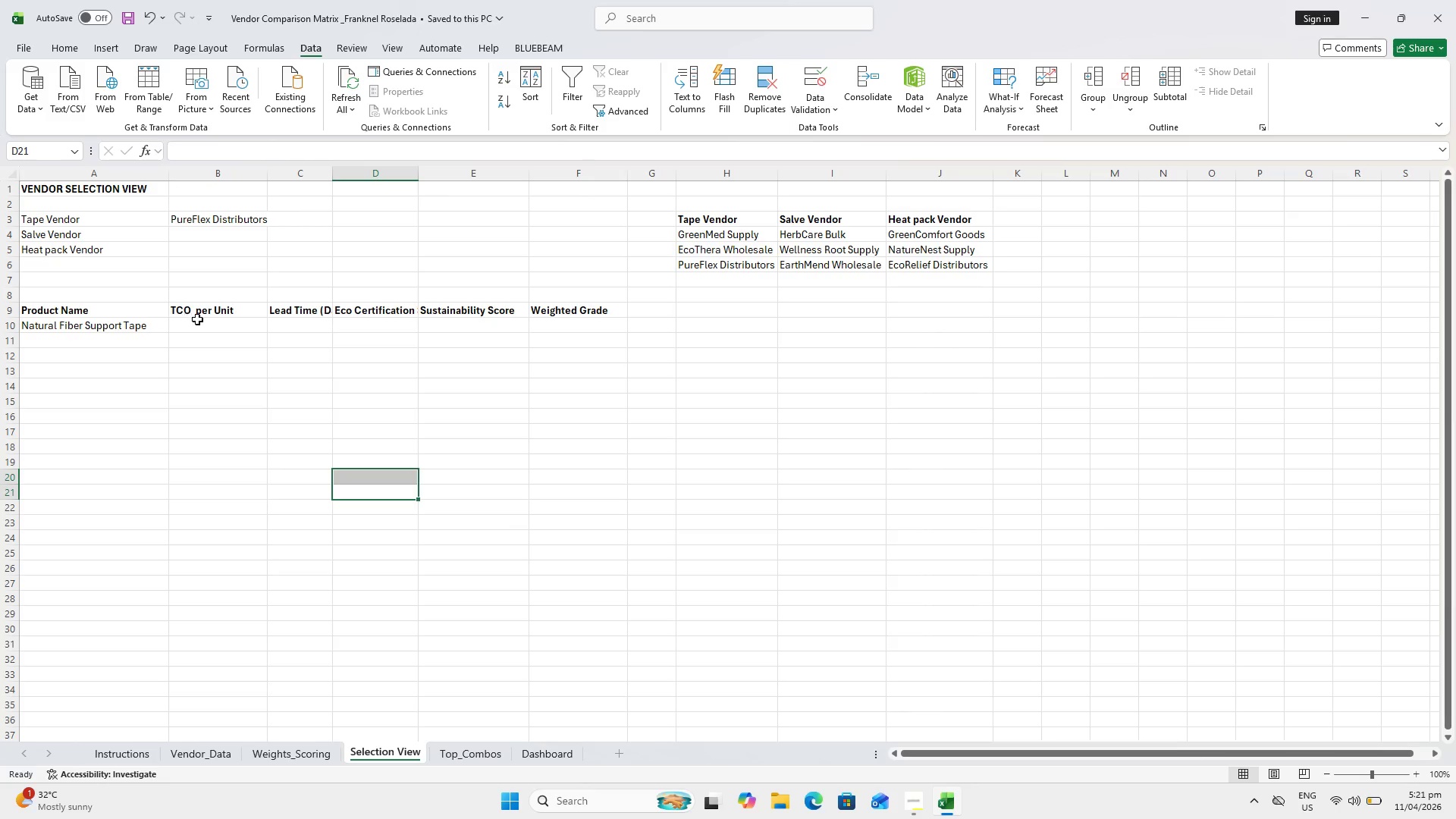 
left_click([202, 321])
 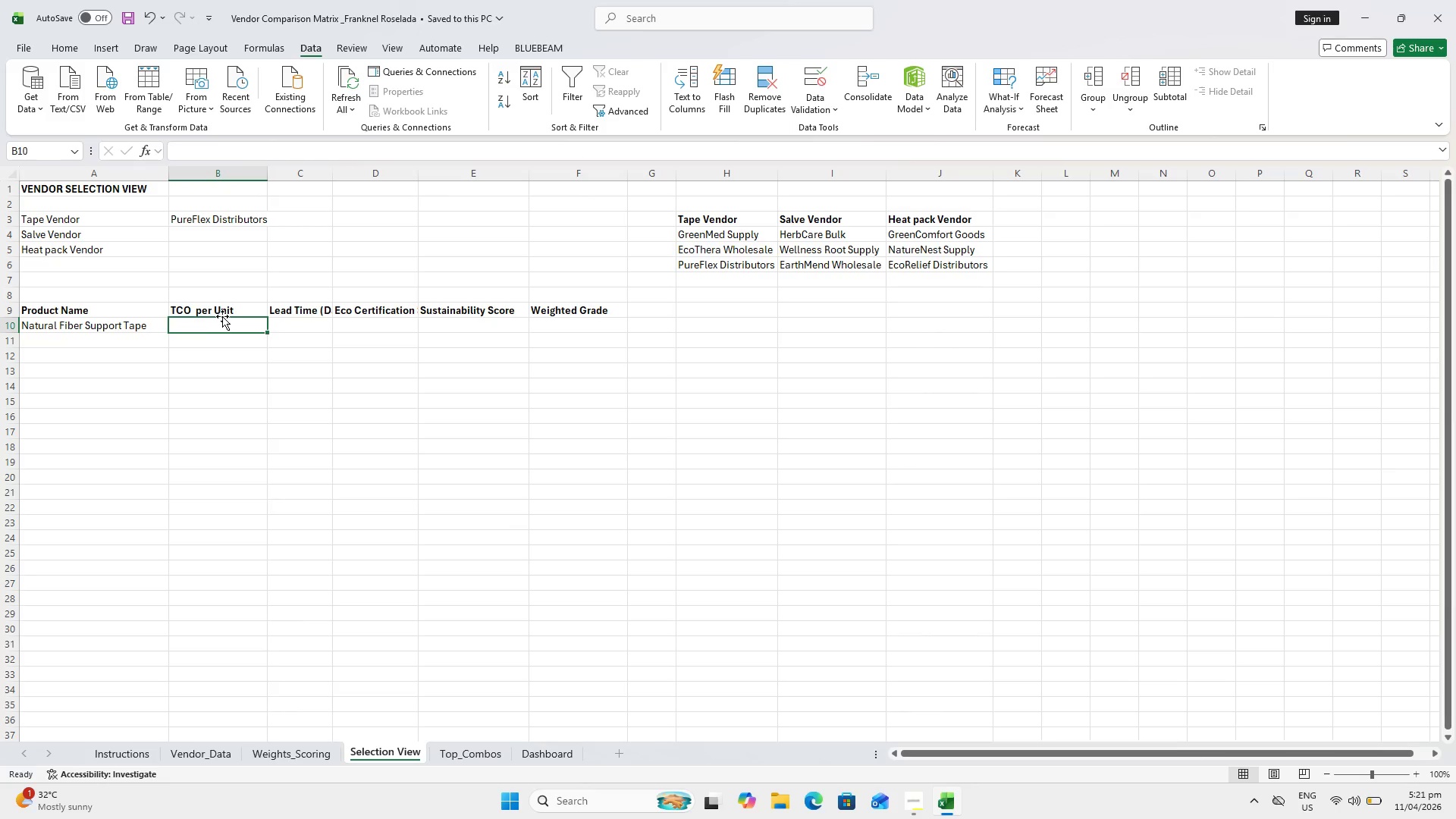 
key(Equal)
 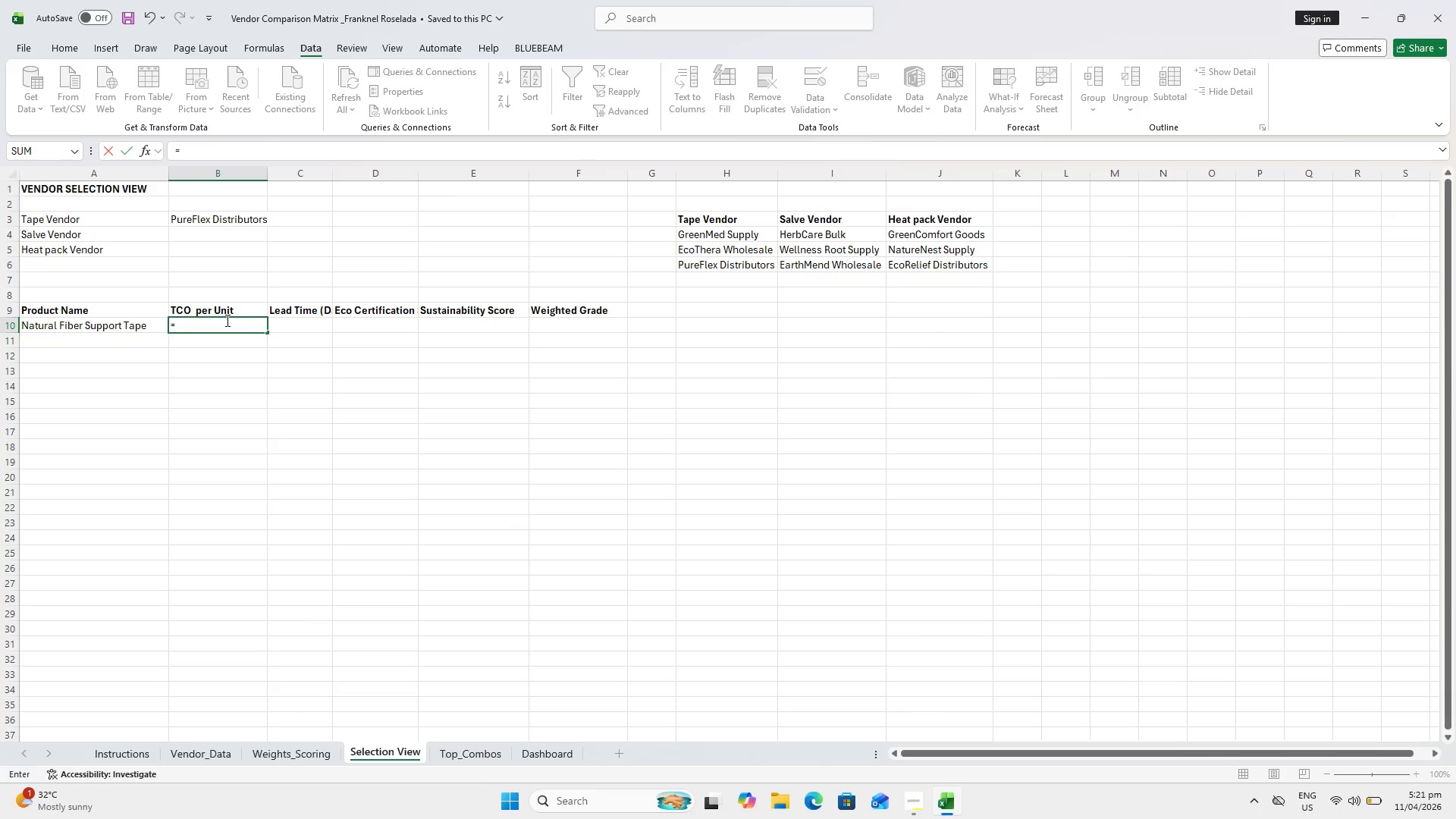 
type(XLOOKUP()
key(NumpadEnter)
 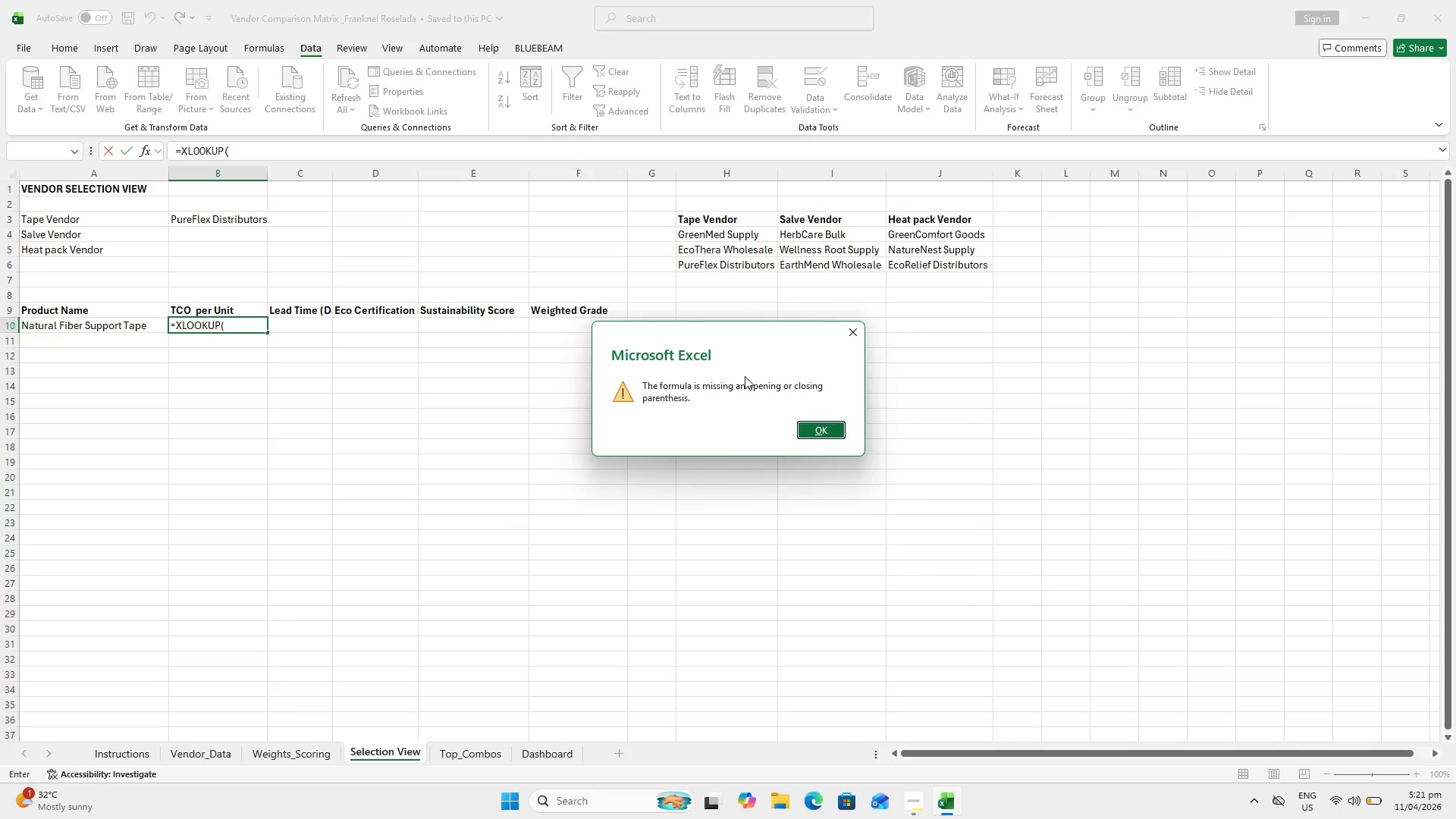 
left_click([854, 334])
 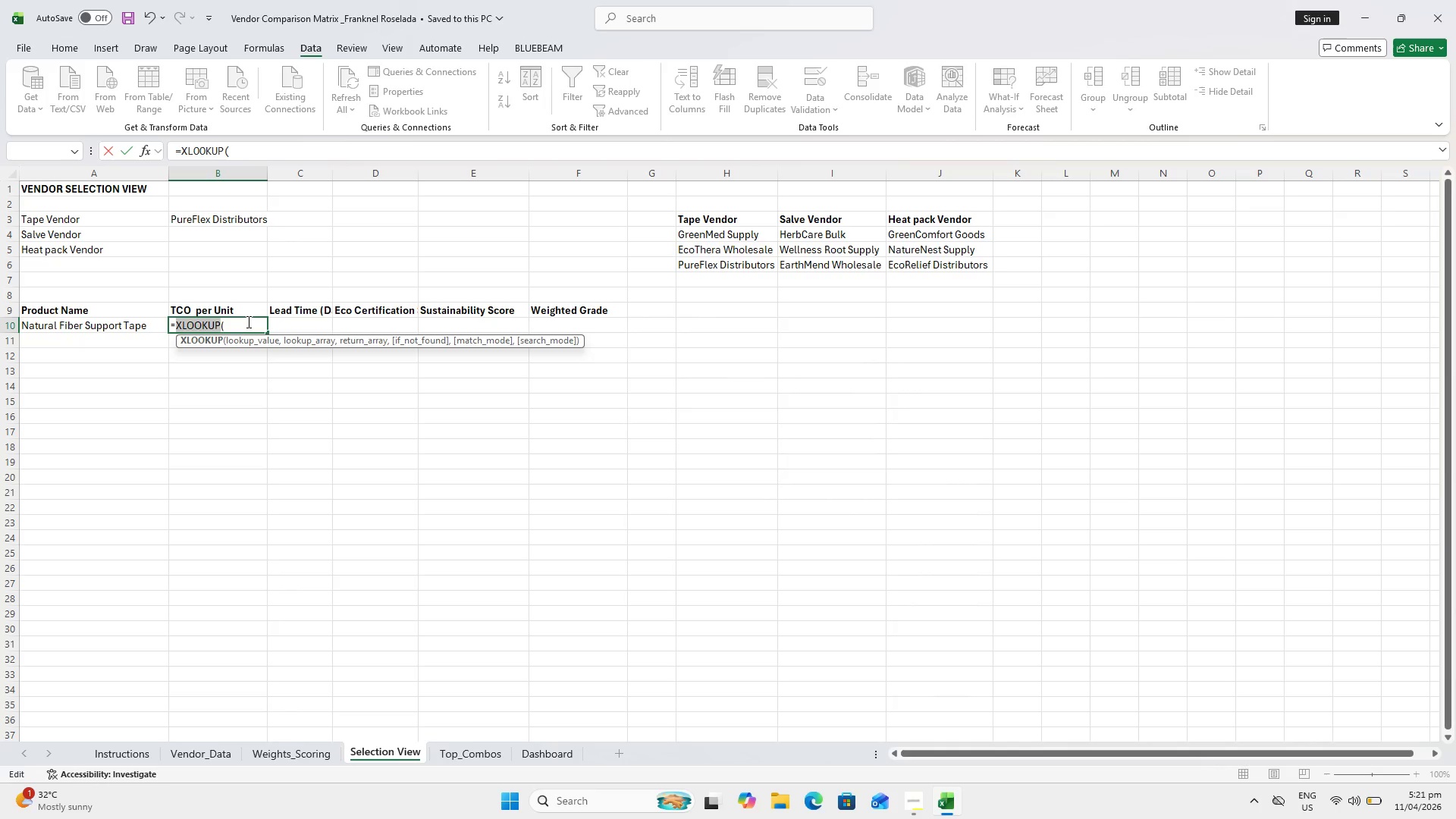 
left_click([246, 322])
 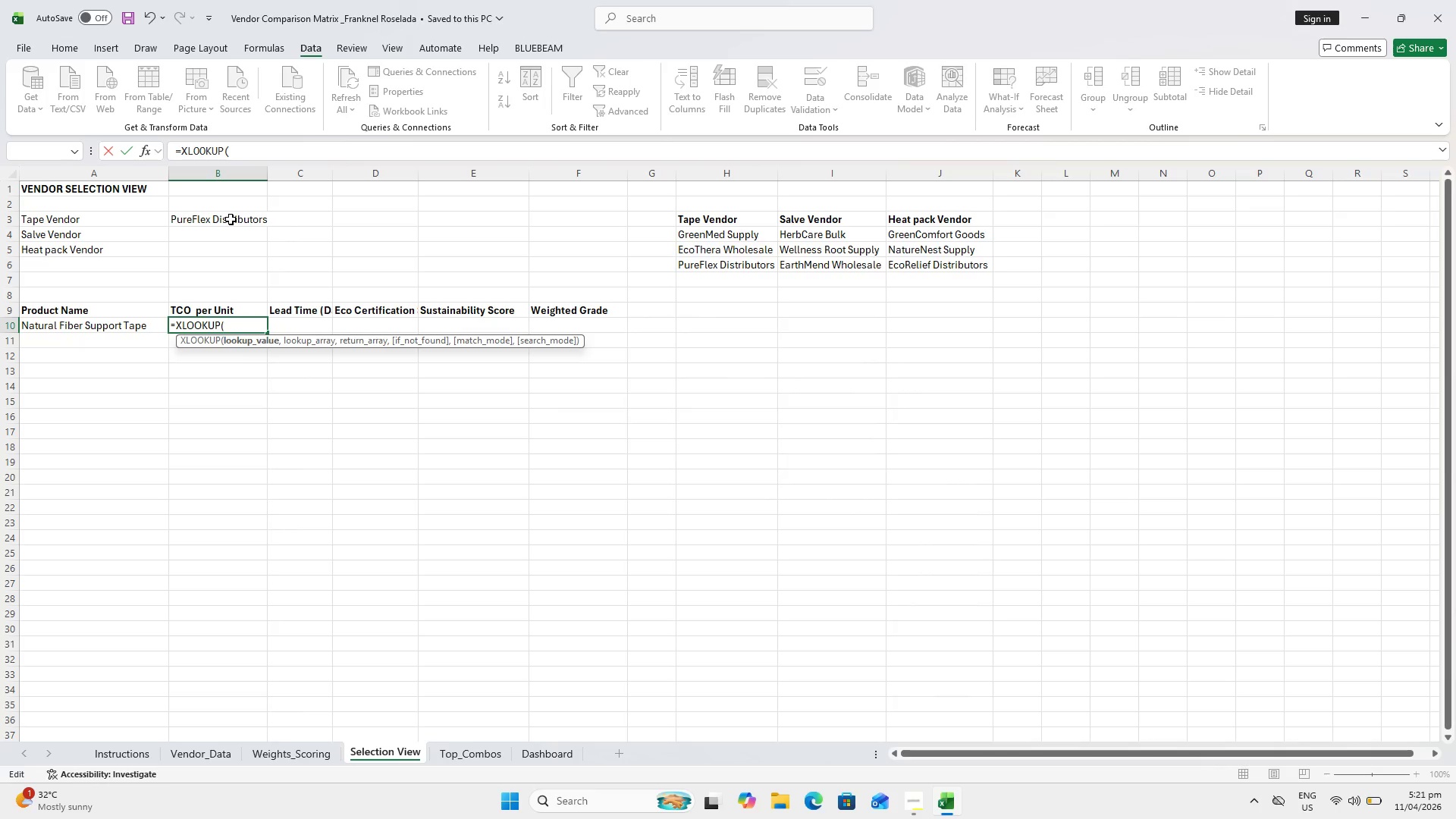 
left_click([231, 219])
 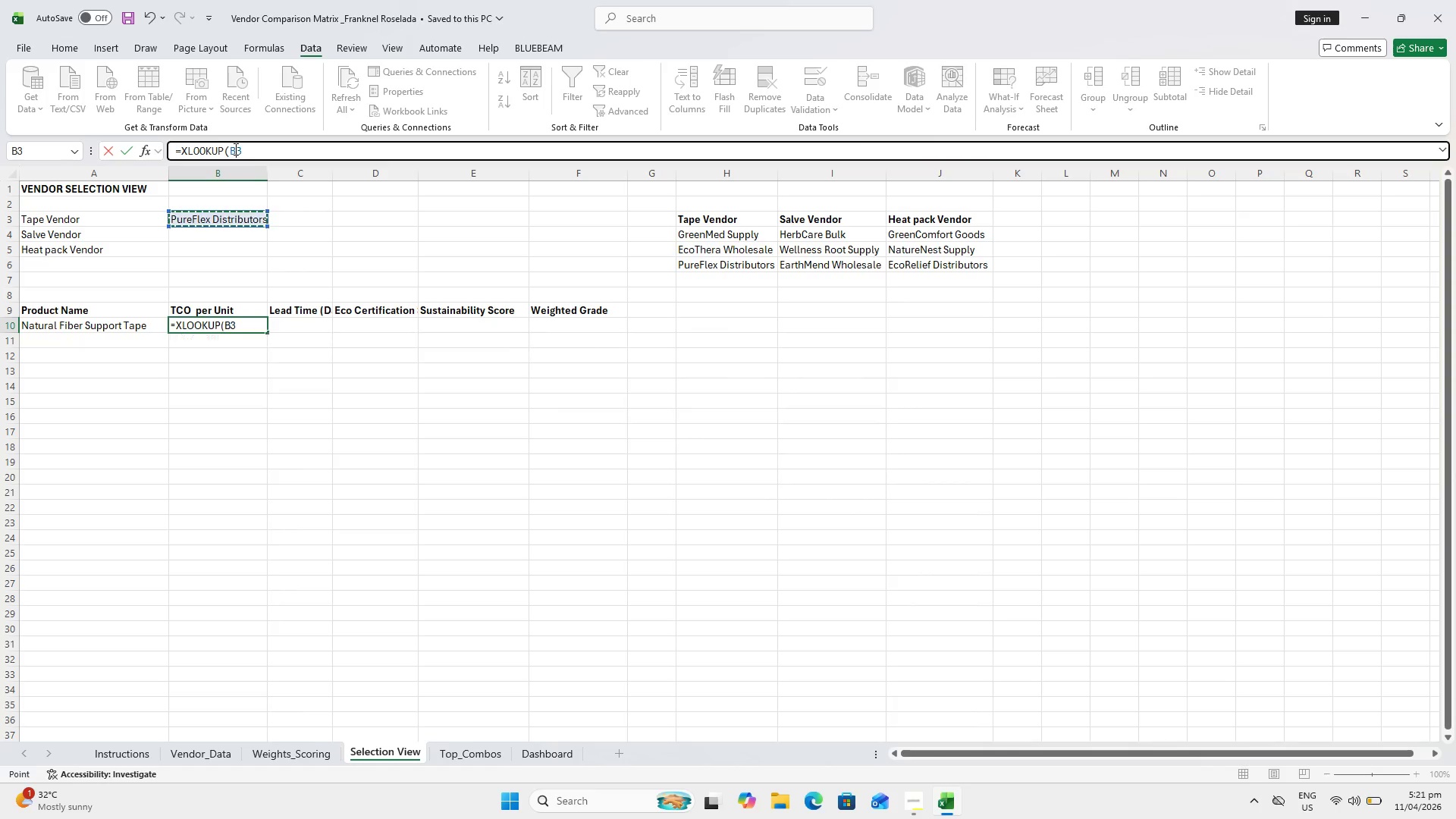 
key(F4)
 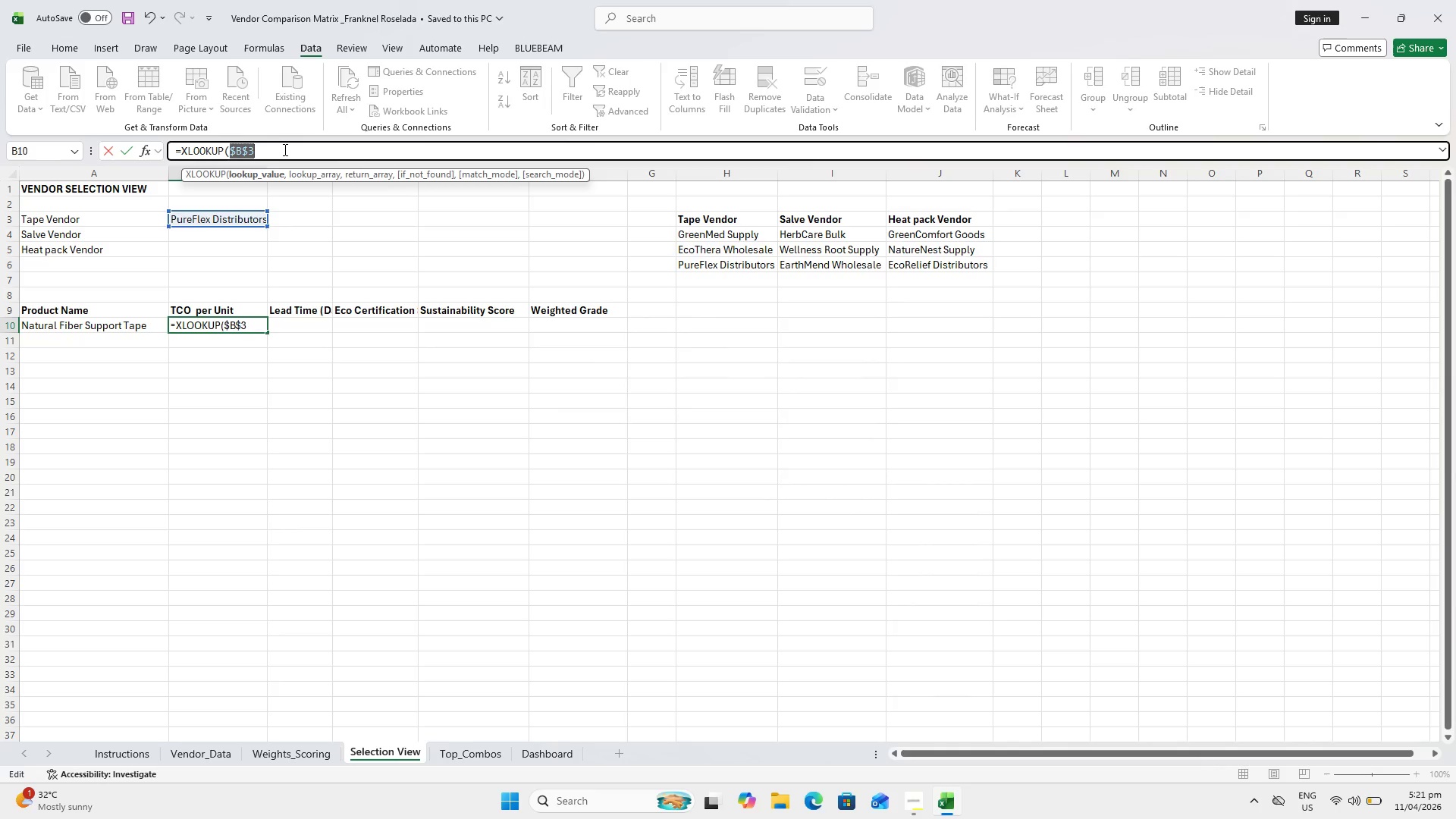 
left_click([284, 149])
 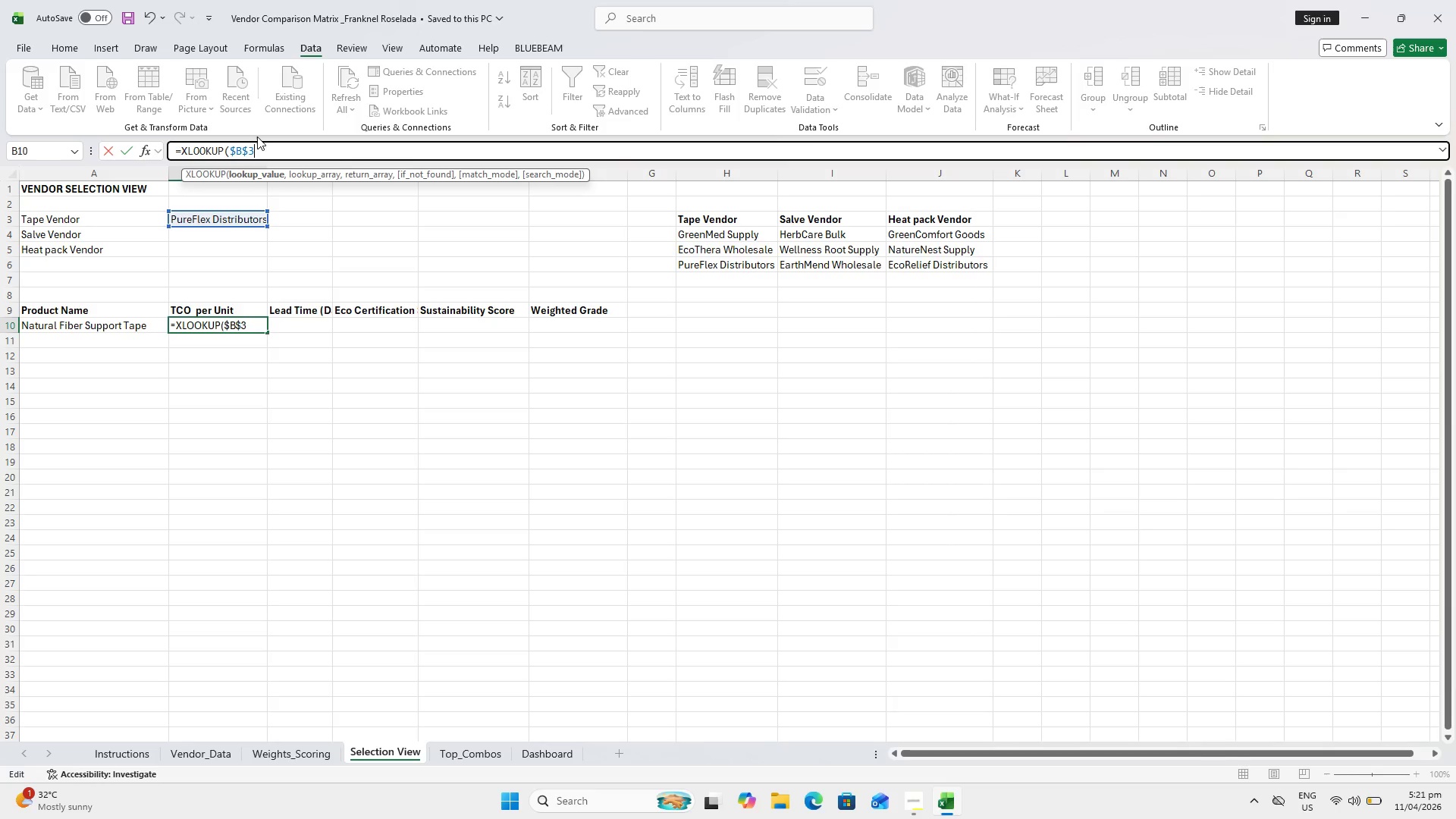 
key(Comma)
 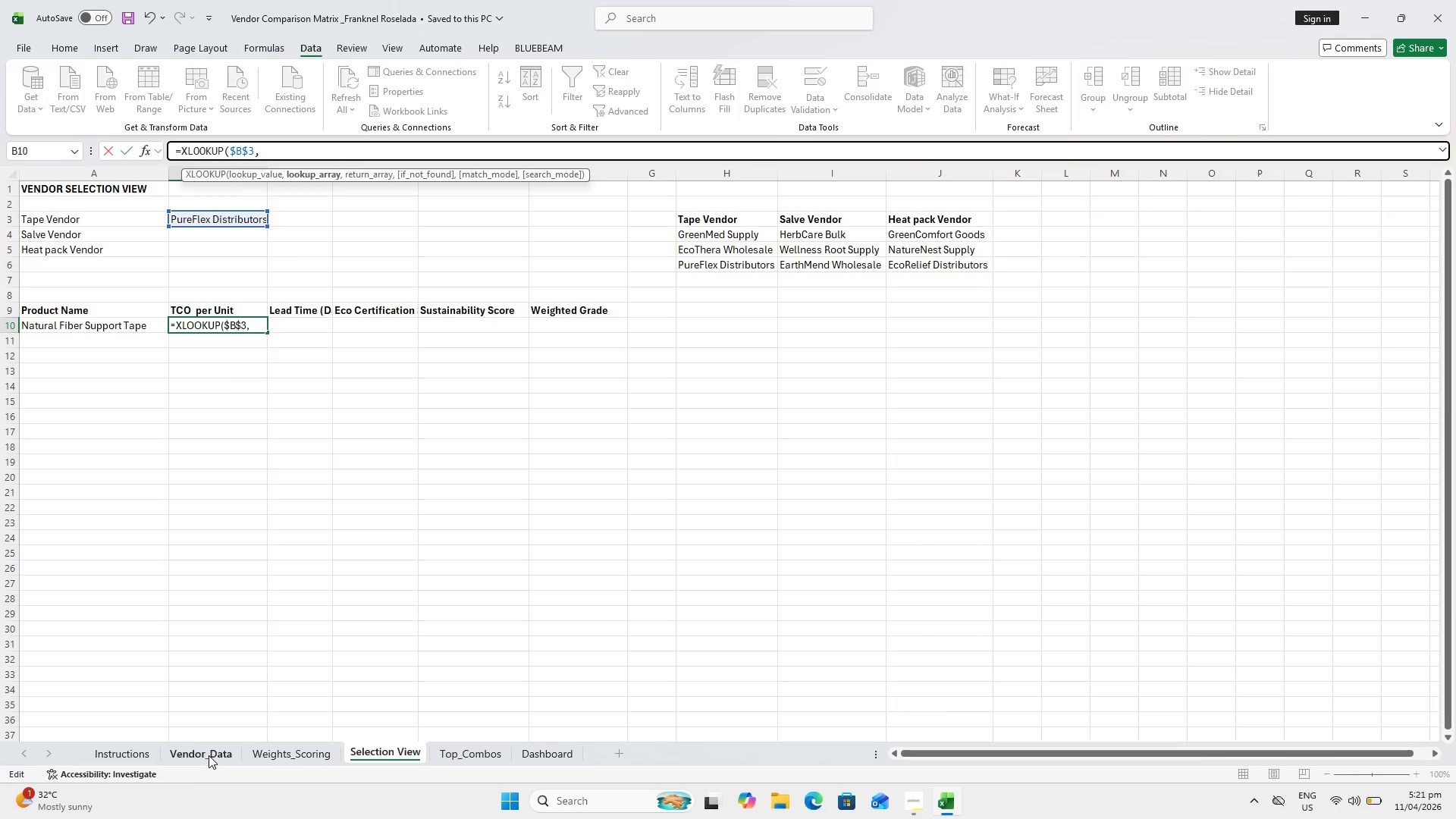 
left_click([209, 755])
 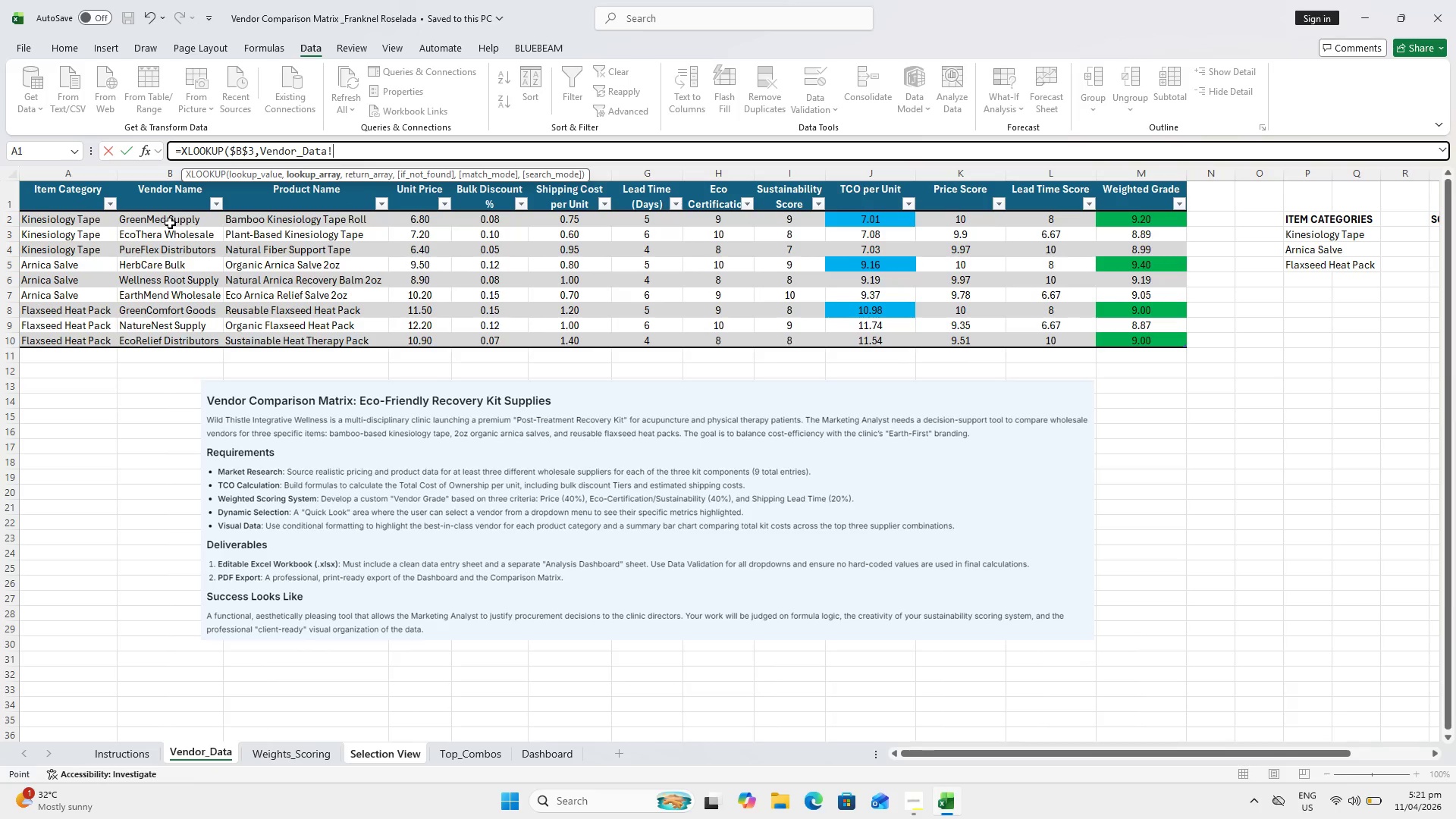 
left_click_drag(start_coordinate=[170, 223], to_coordinate=[174, 341])
 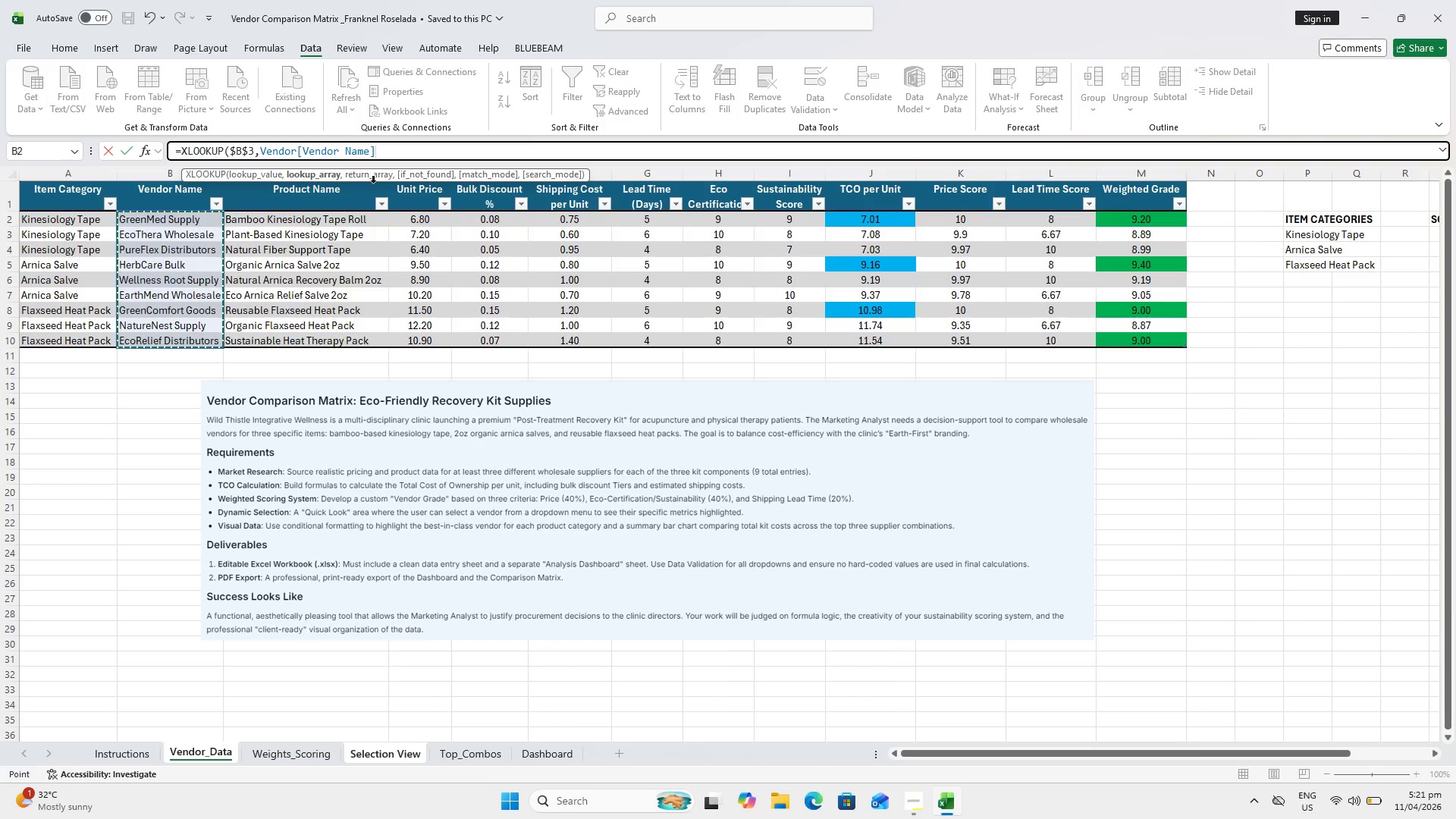 
key(Comma)
 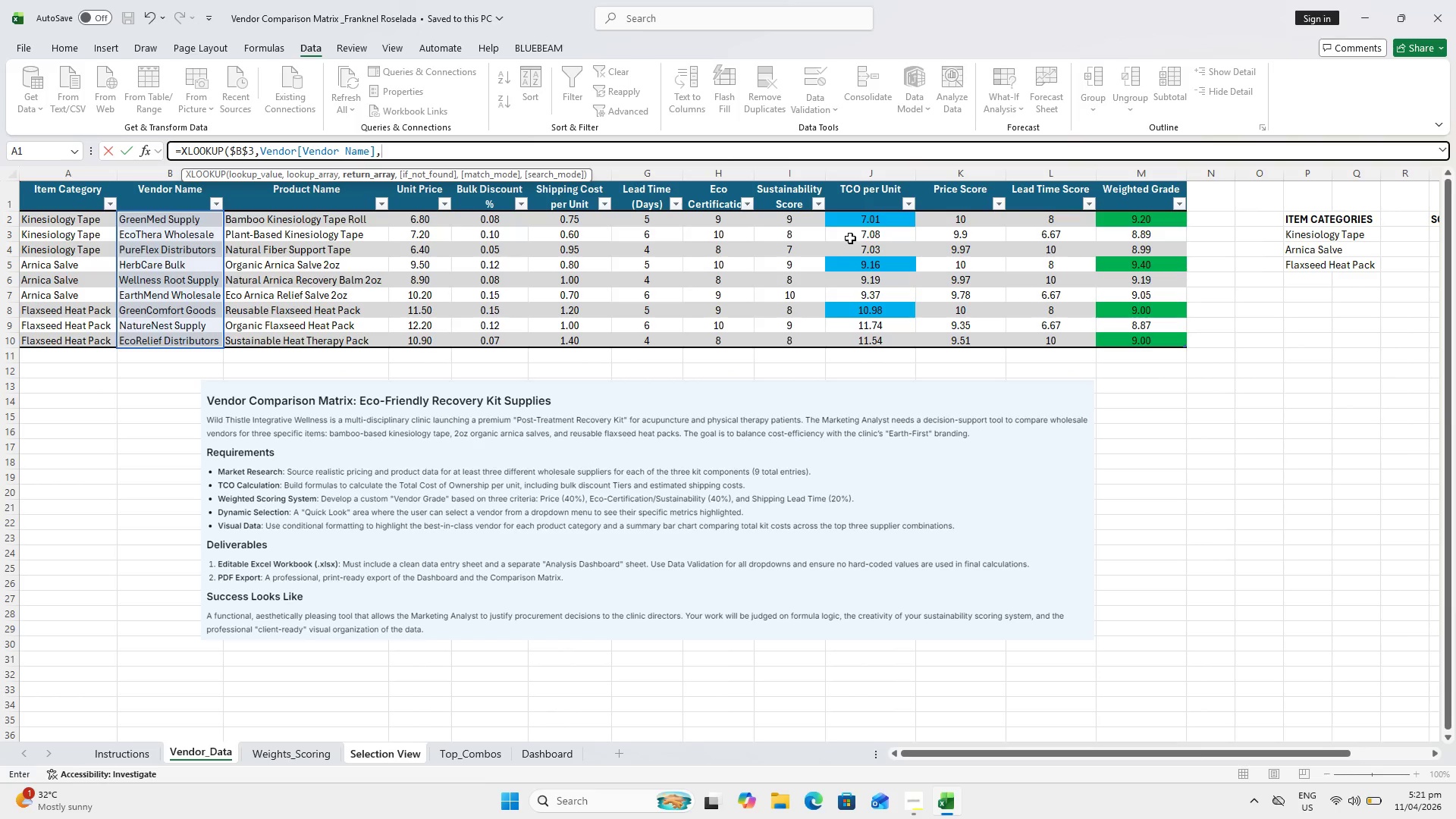 
left_click_drag(start_coordinate=[850, 215], to_coordinate=[871, 344])
 